 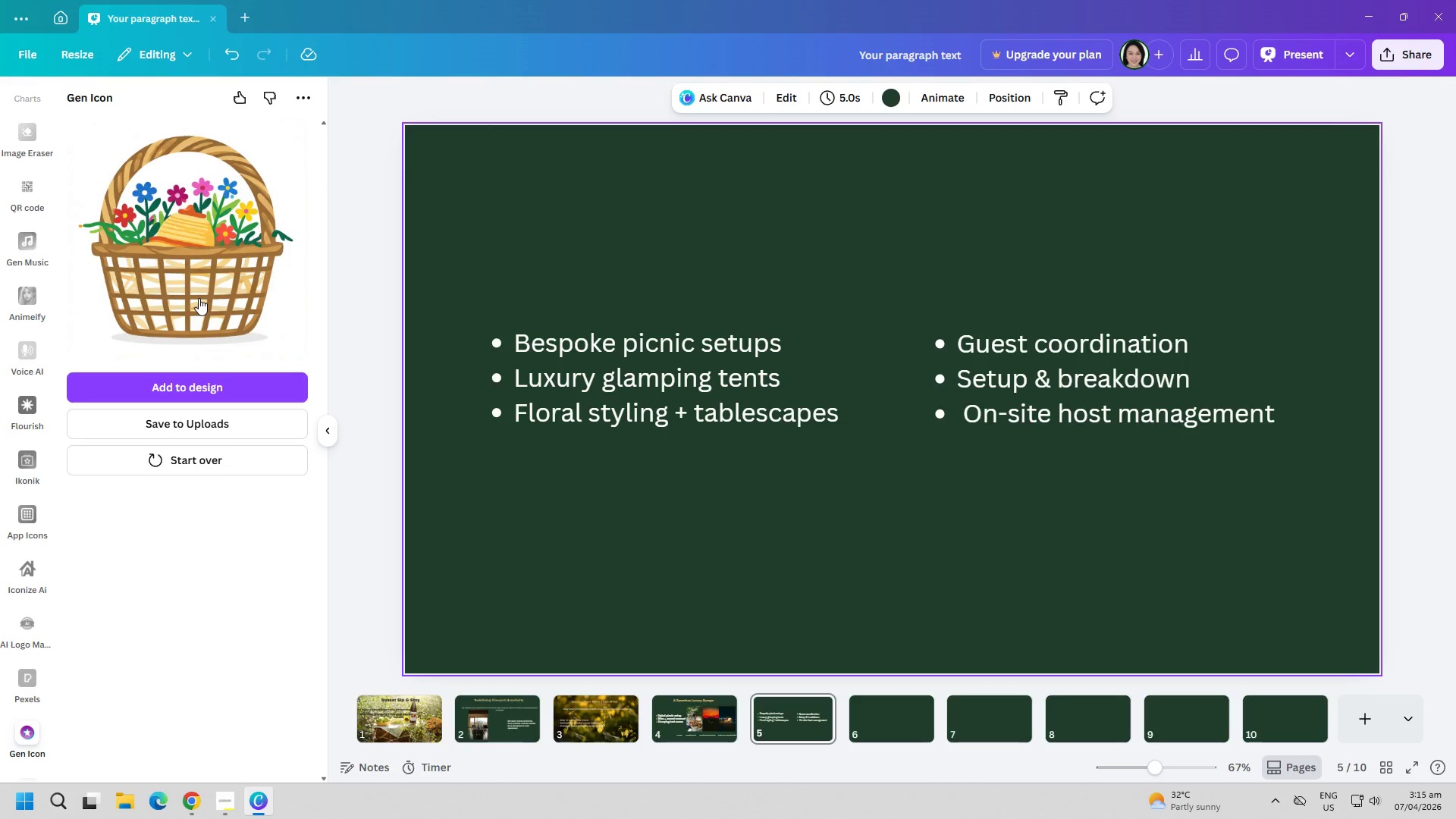 
left_click_drag(start_coordinate=[996, 510], to_coordinate=[836, 322])
 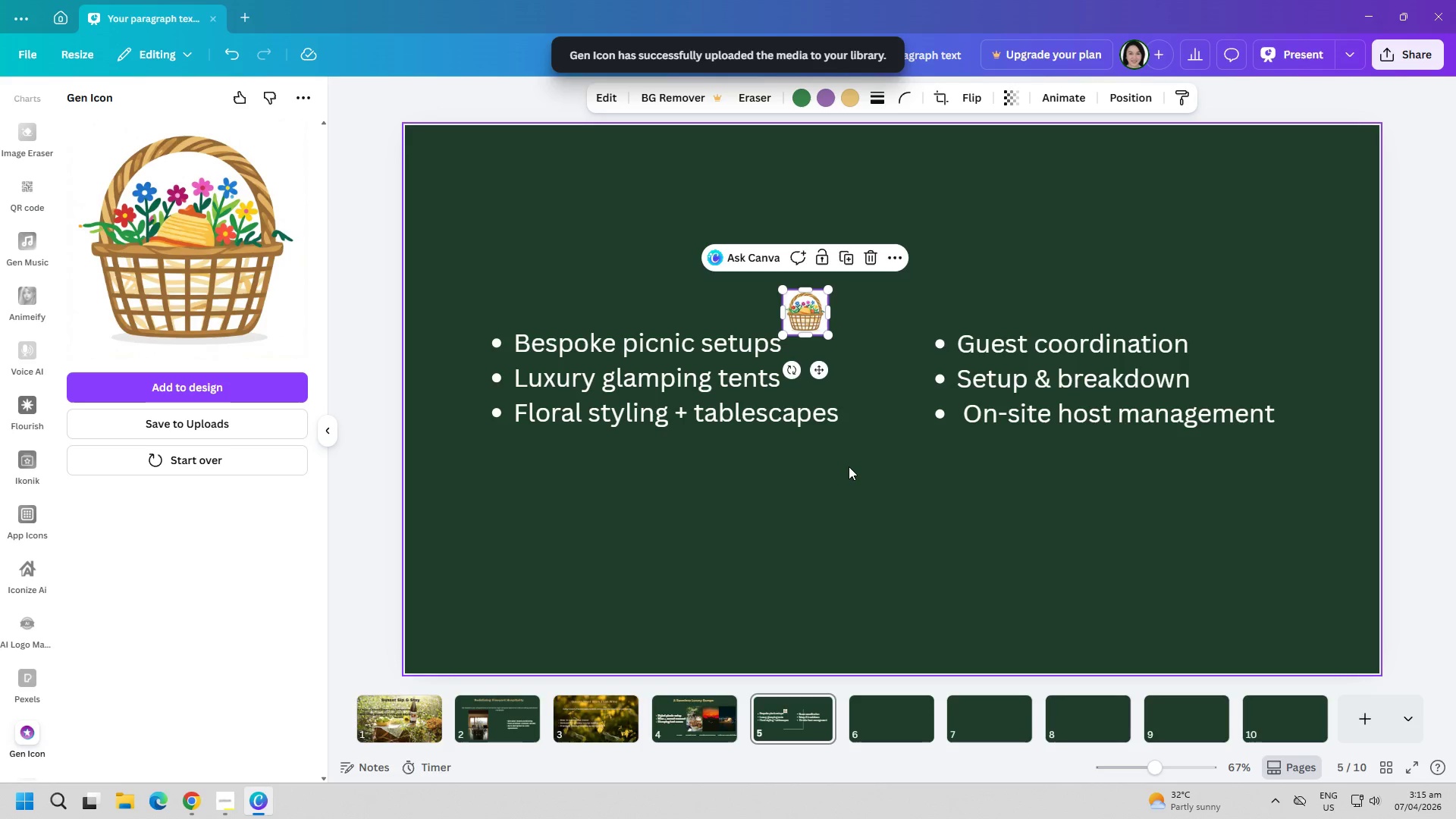 
left_click([849, 477])
 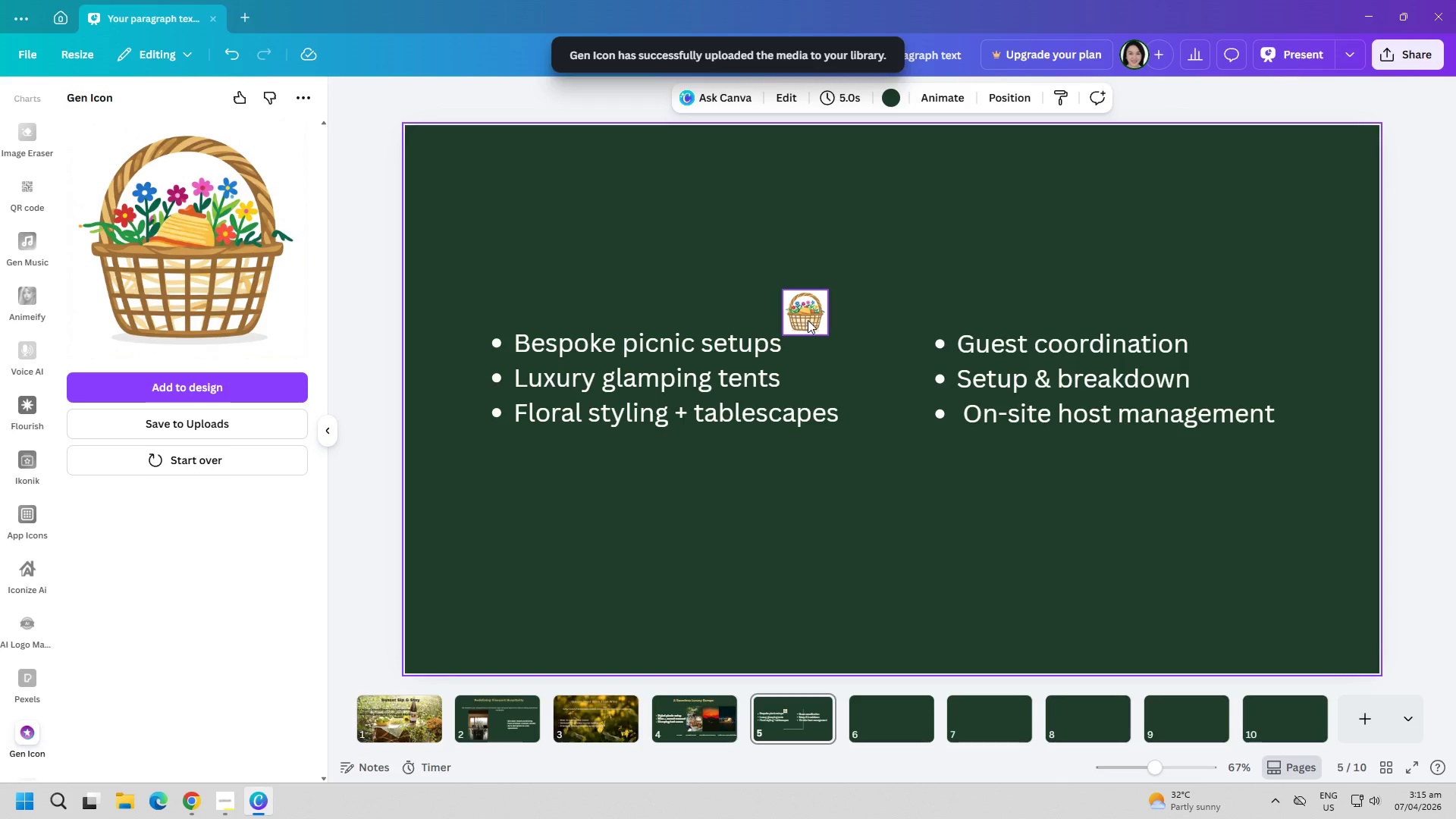 
left_click_drag(start_coordinate=[808, 317], to_coordinate=[847, 346])
 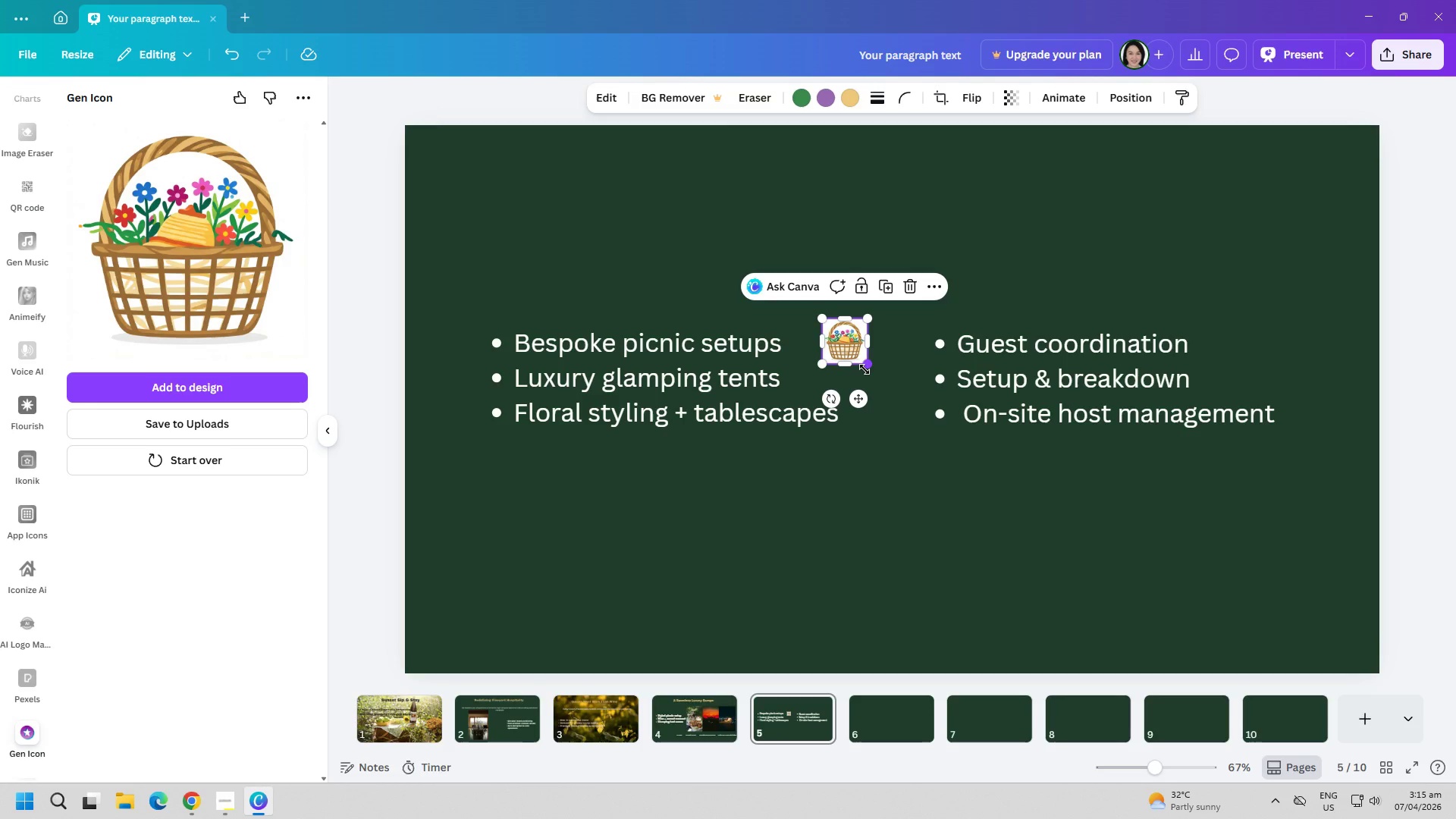 
left_click_drag(start_coordinate=[864, 368], to_coordinate=[858, 363])
 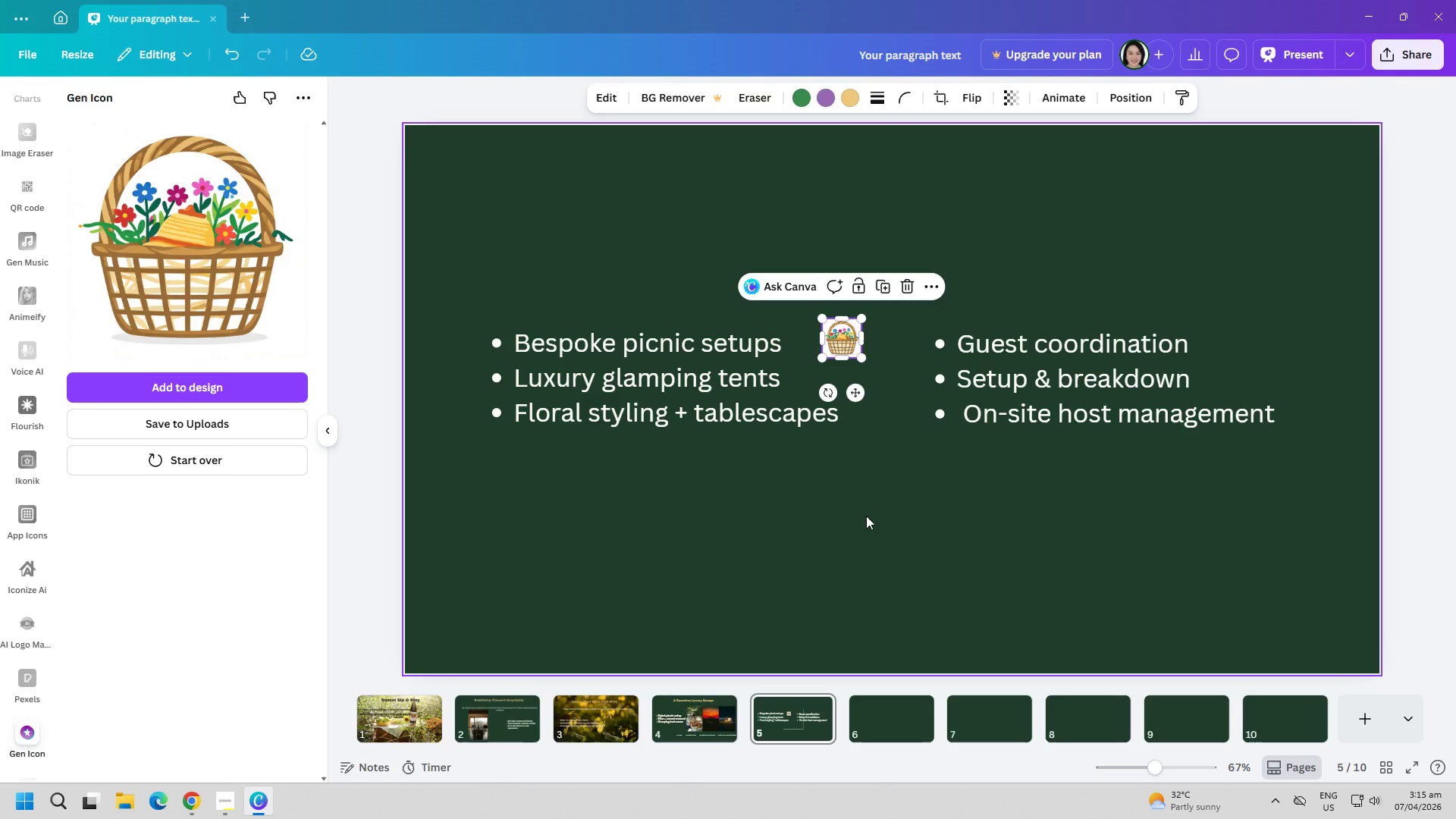 
left_click([866, 518])
 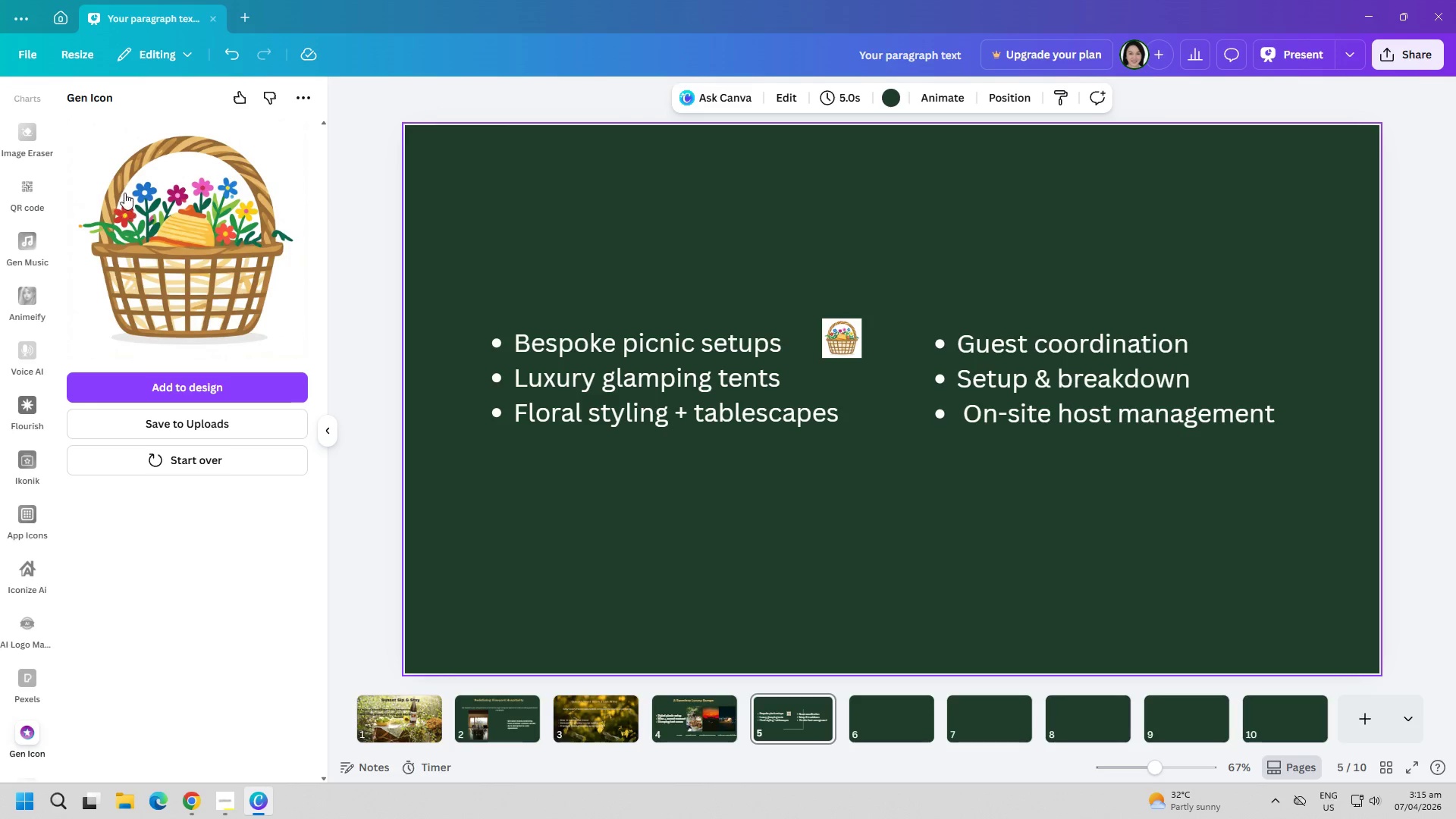 
scroll: coordinate [153, 419], scroll_direction: up, amount: 4.0
 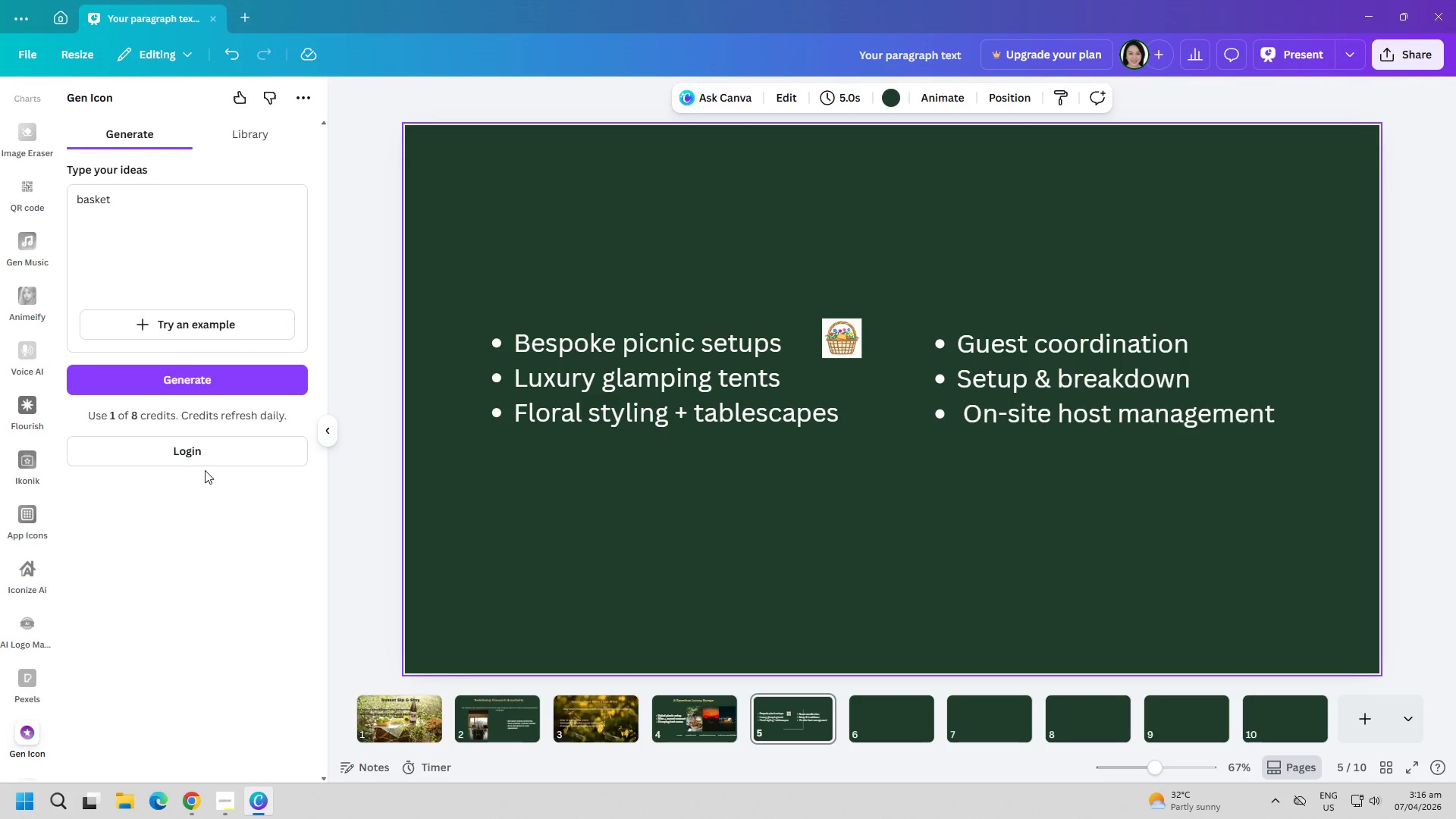 
double_click([184, 227])
 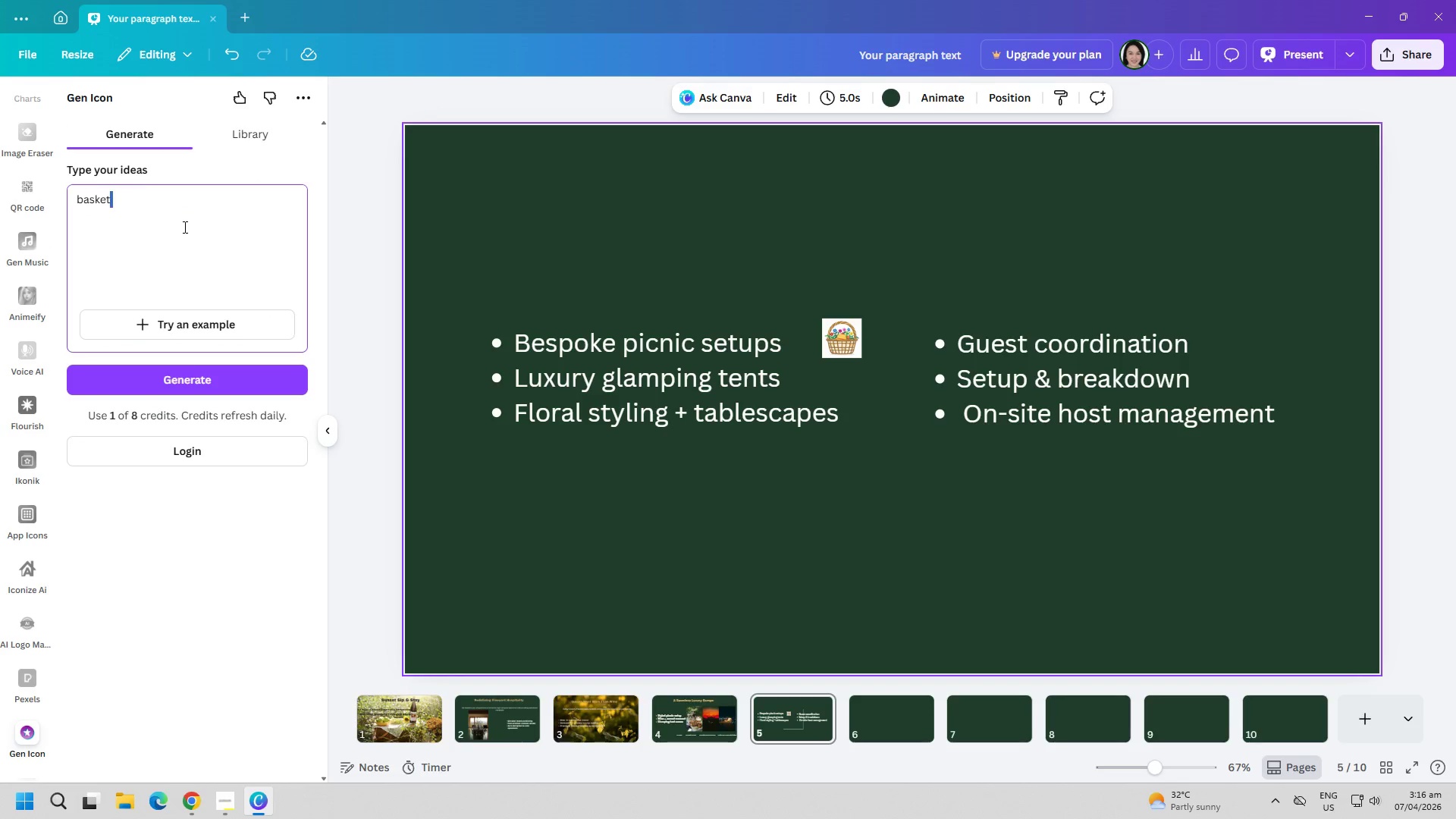 
triple_click([184, 227])
 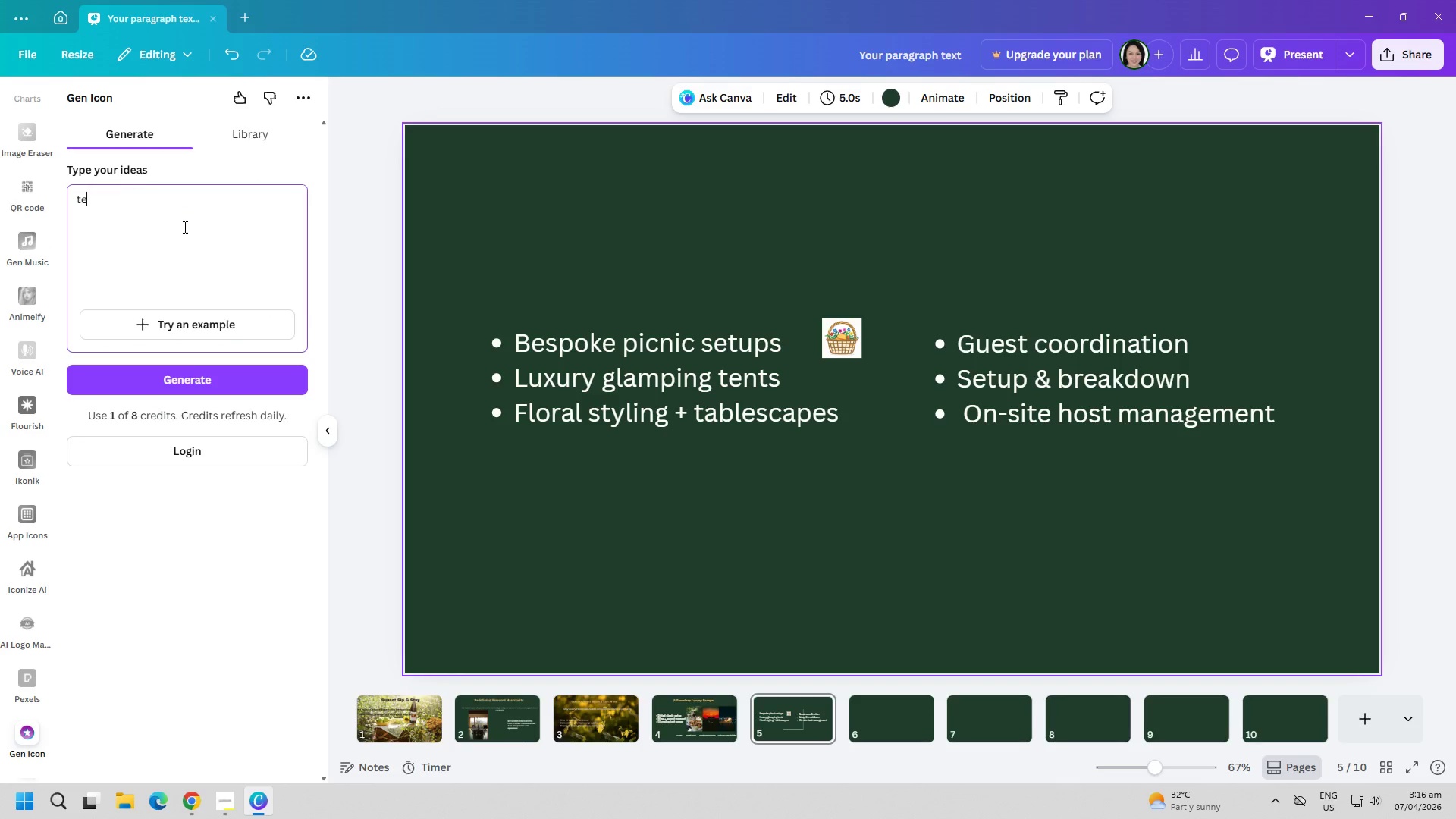 
type(tent)
 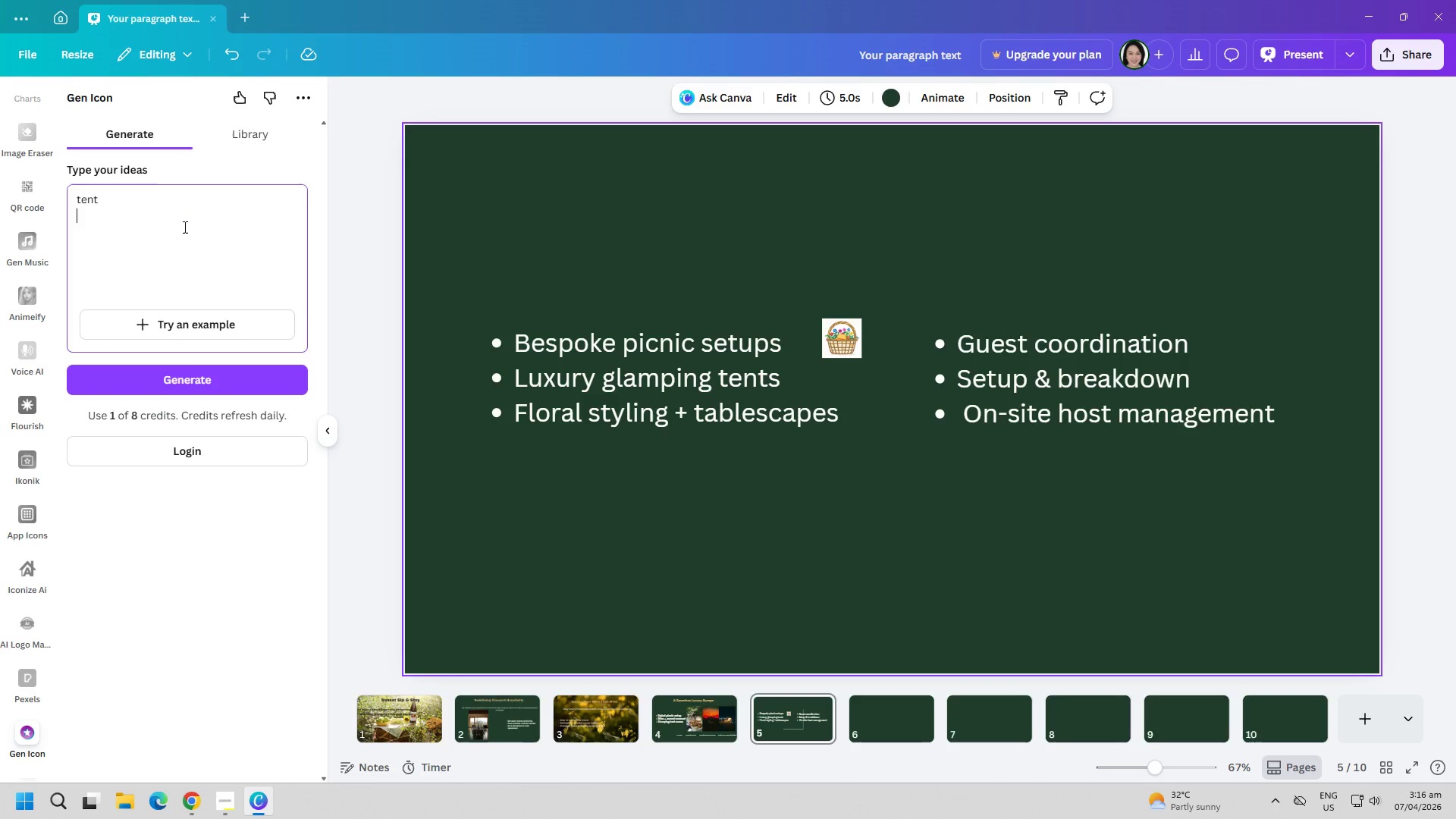 
key(Enter)
 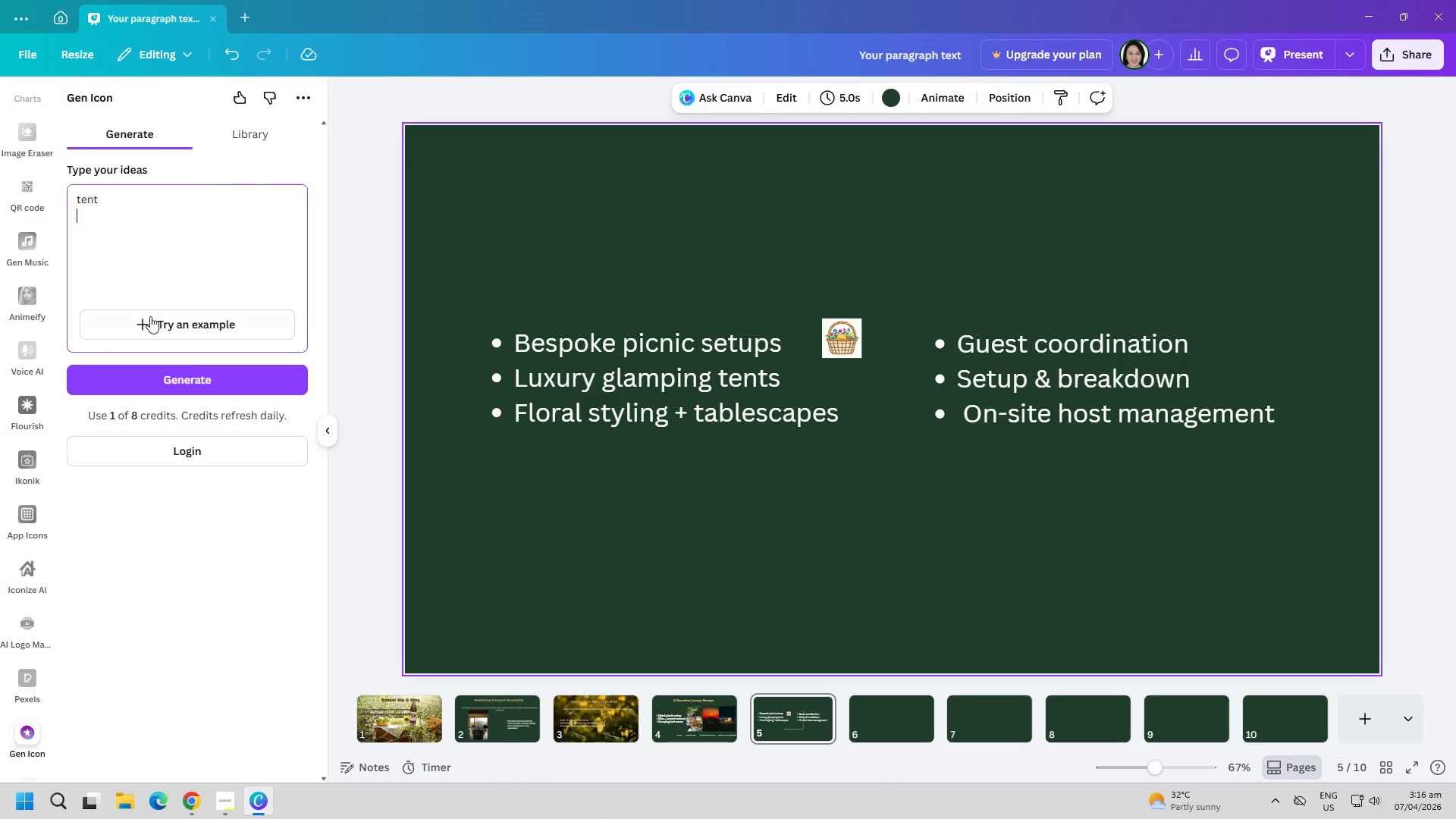 
left_click([177, 376])
 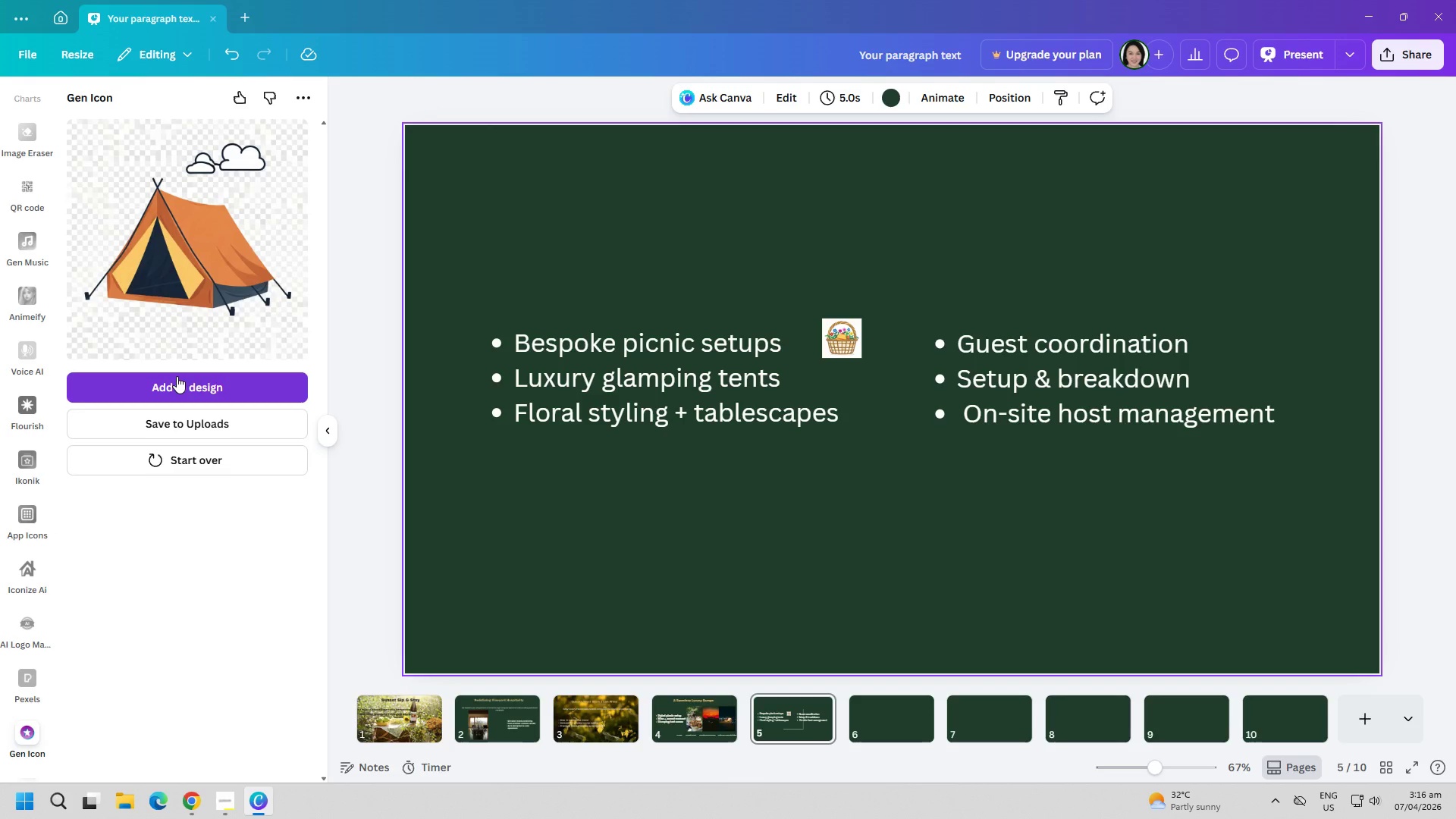 
wait(23.36)
 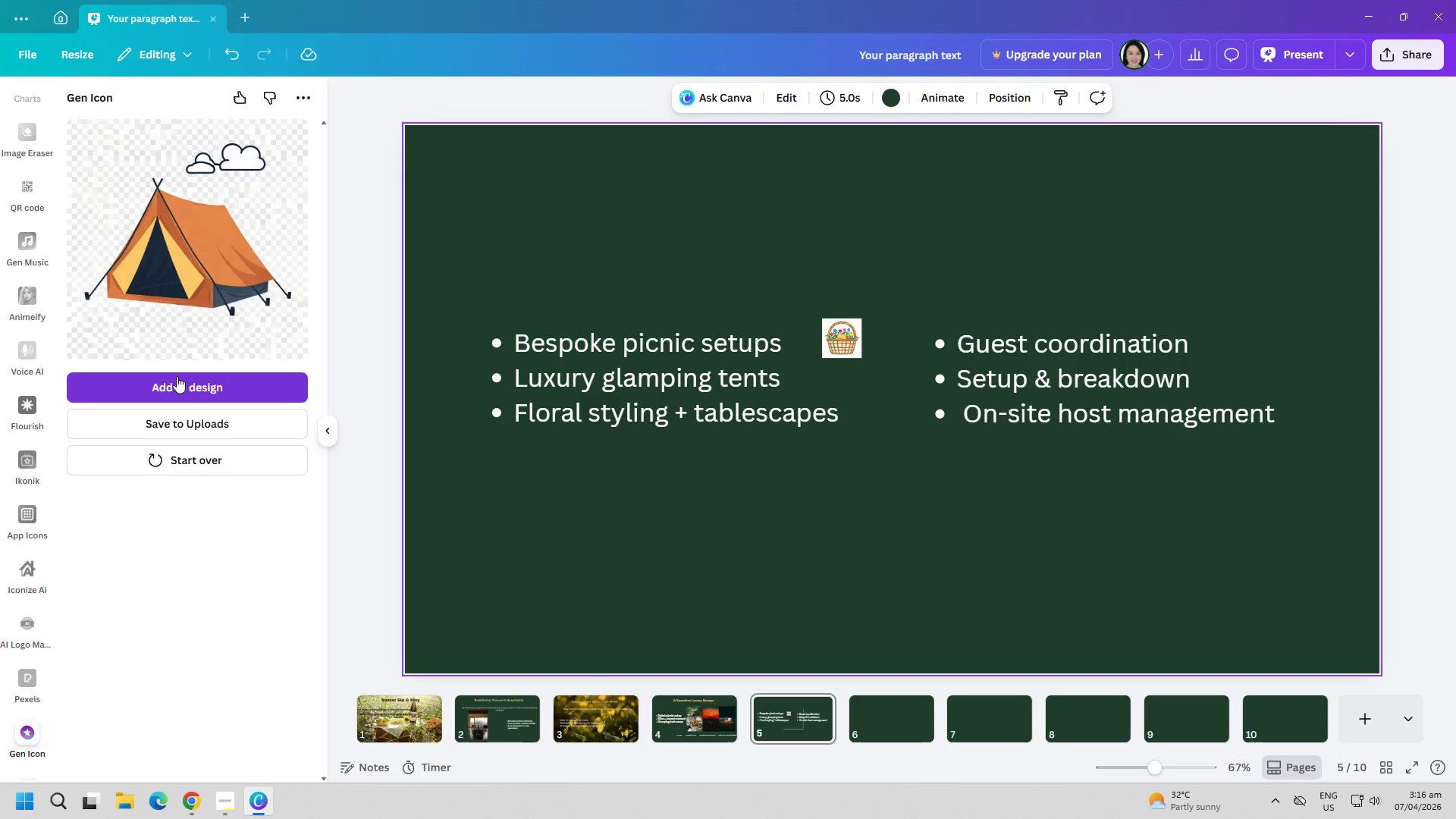 
left_click_drag(start_coordinate=[878, 448], to_coordinate=[846, 522])
 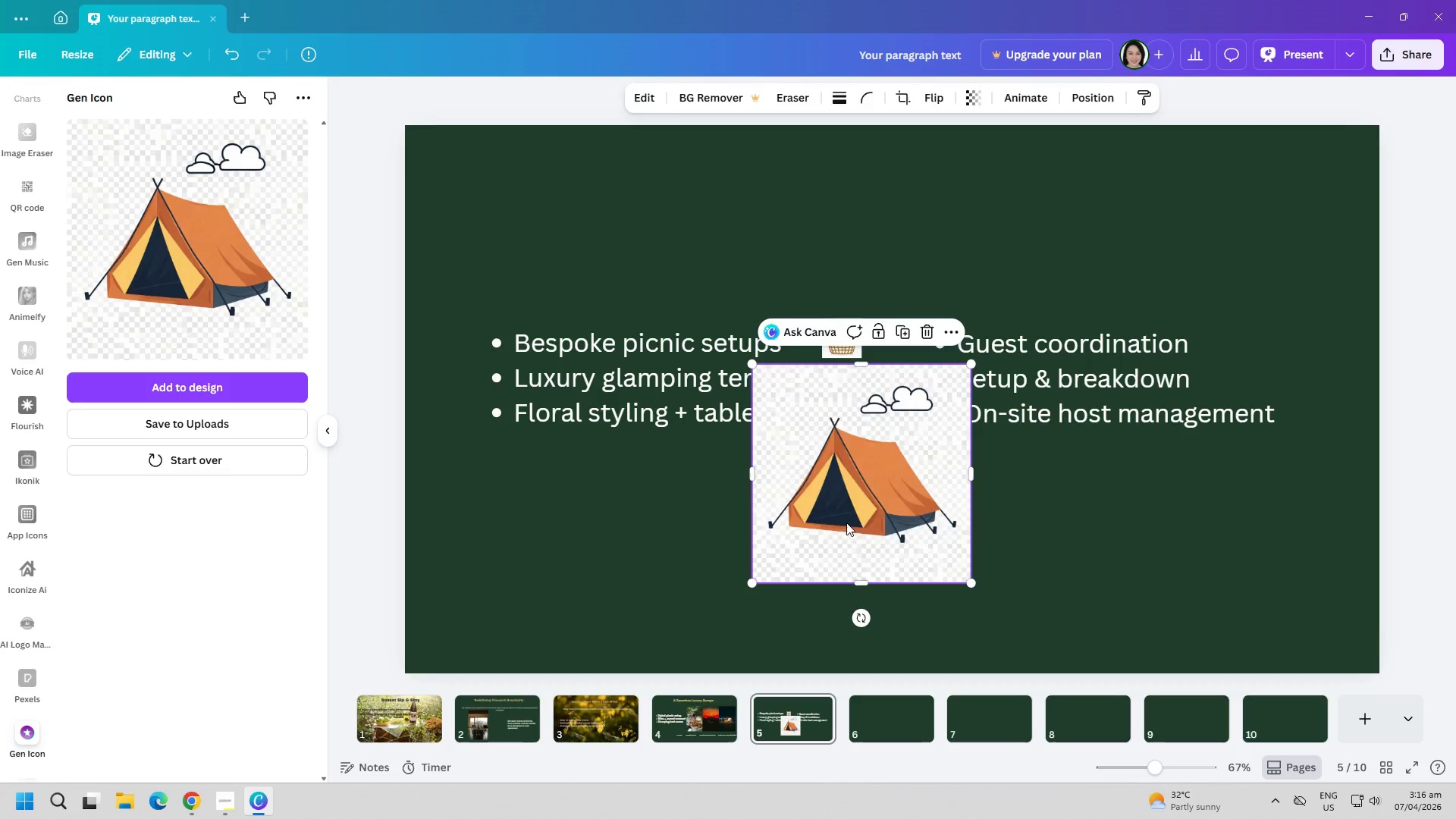 
key(Delete)
 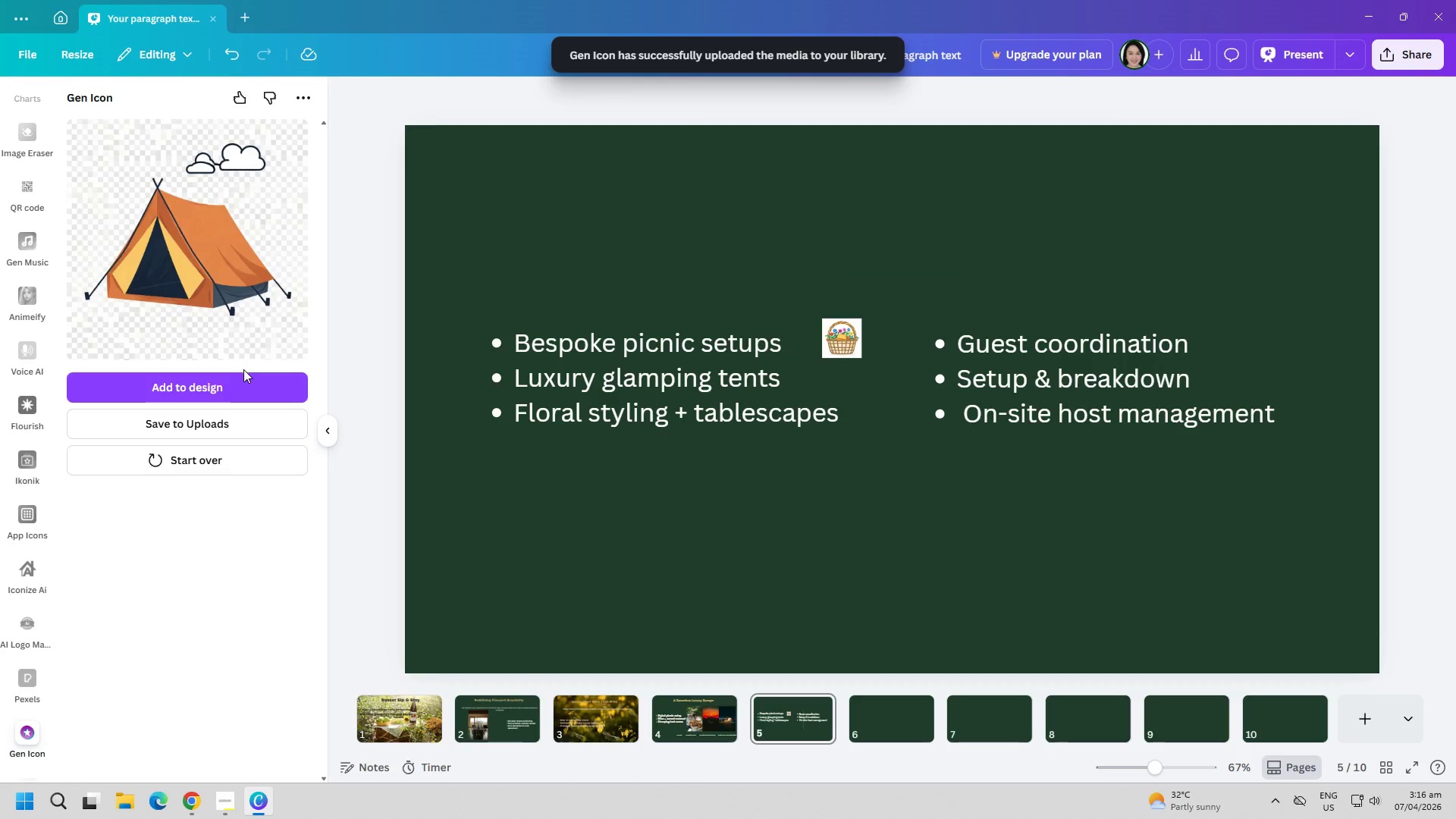 
left_click([237, 375])
 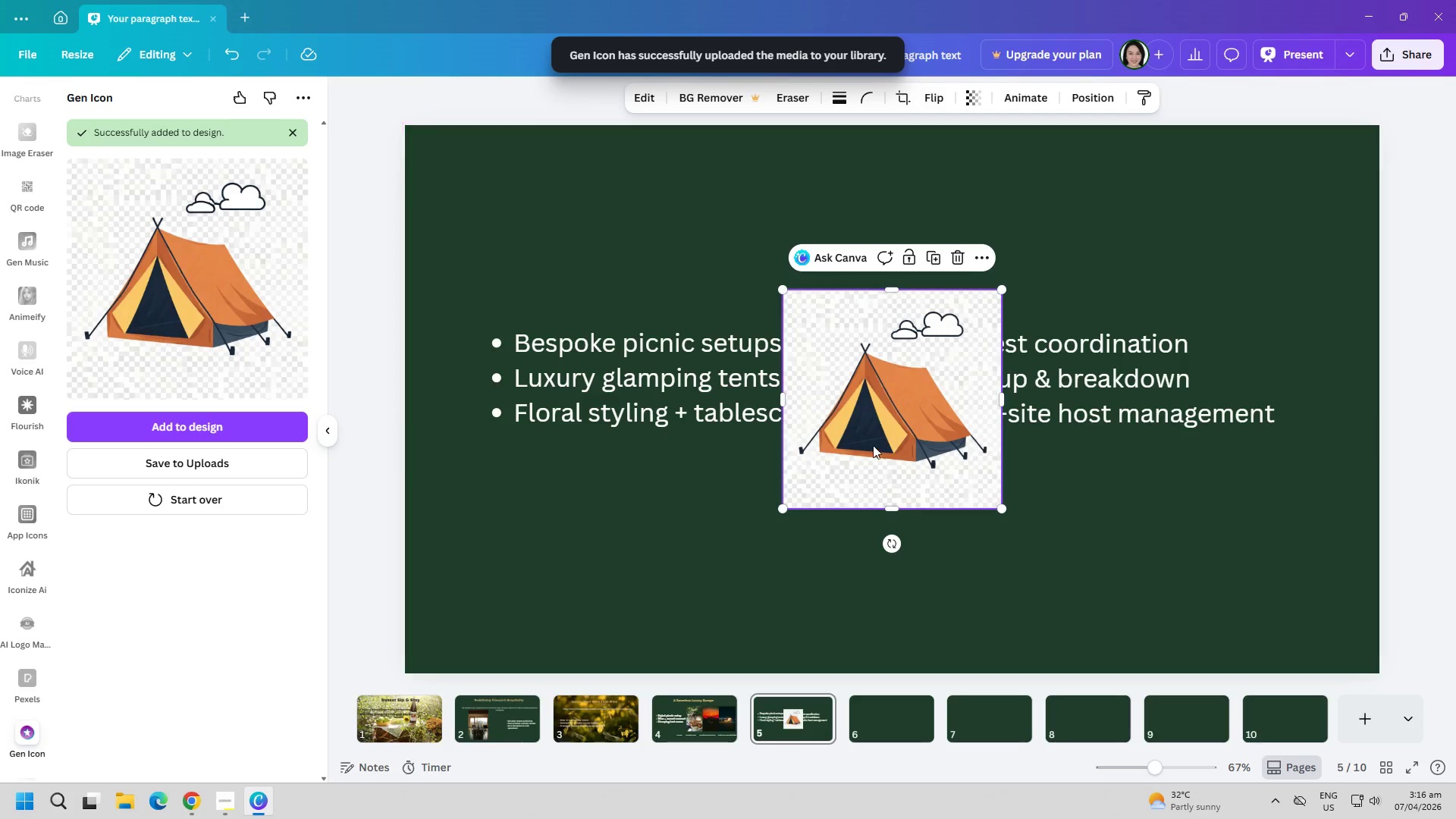 
left_click_drag(start_coordinate=[933, 465], to_coordinate=[992, 596])
 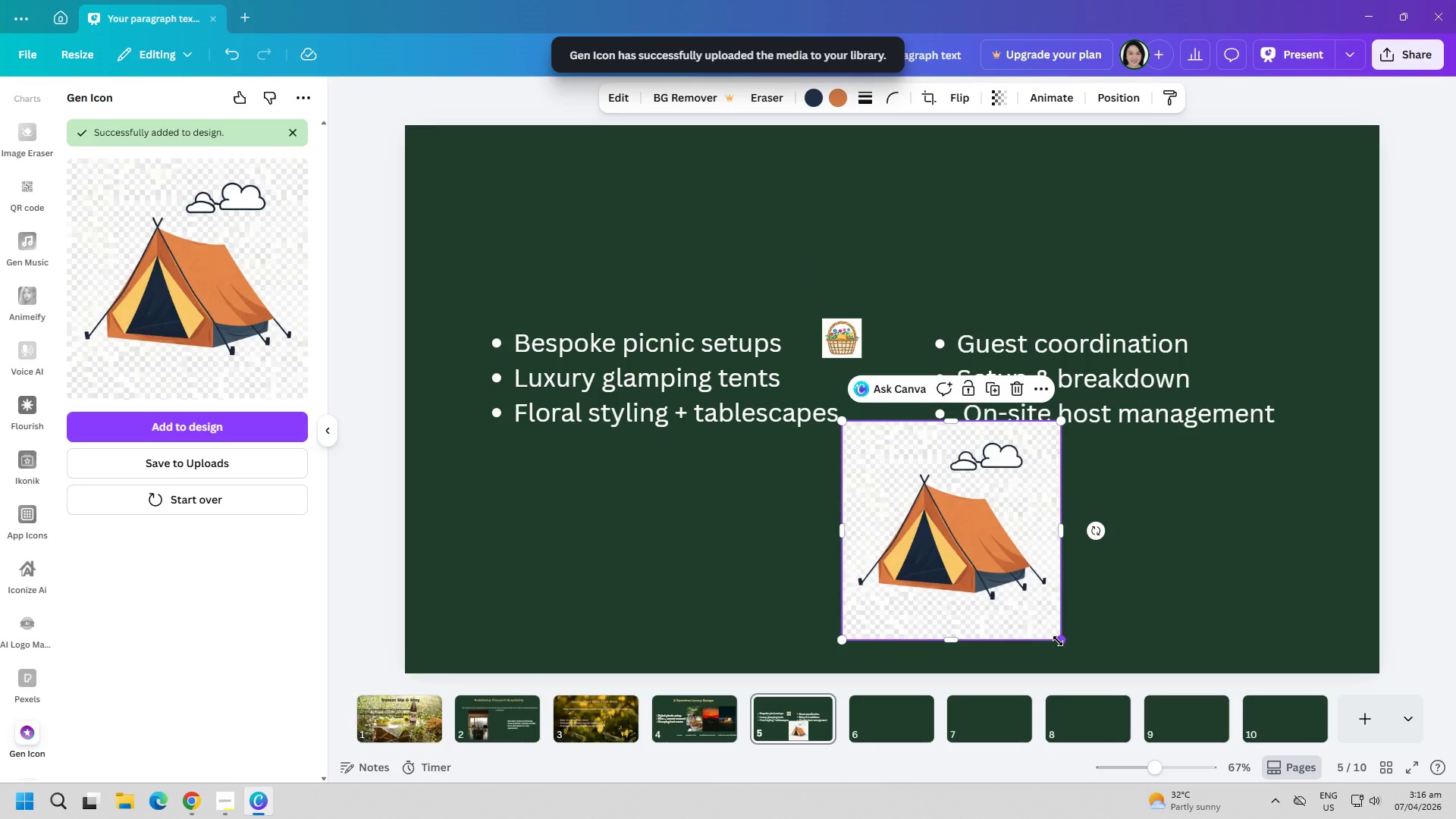 
left_click_drag(start_coordinate=[1058, 641], to_coordinate=[871, 472])
 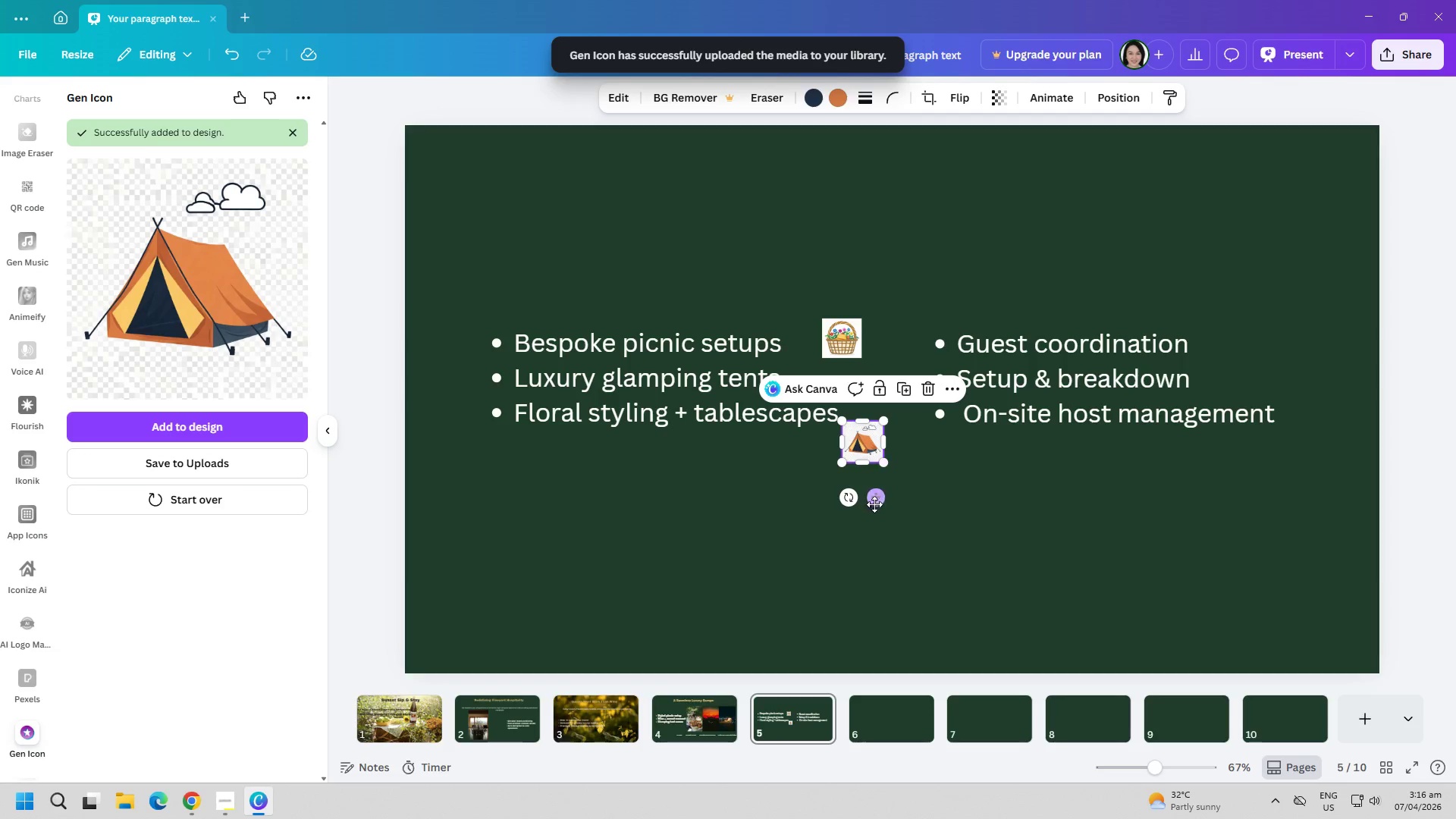 
left_click([874, 504])
 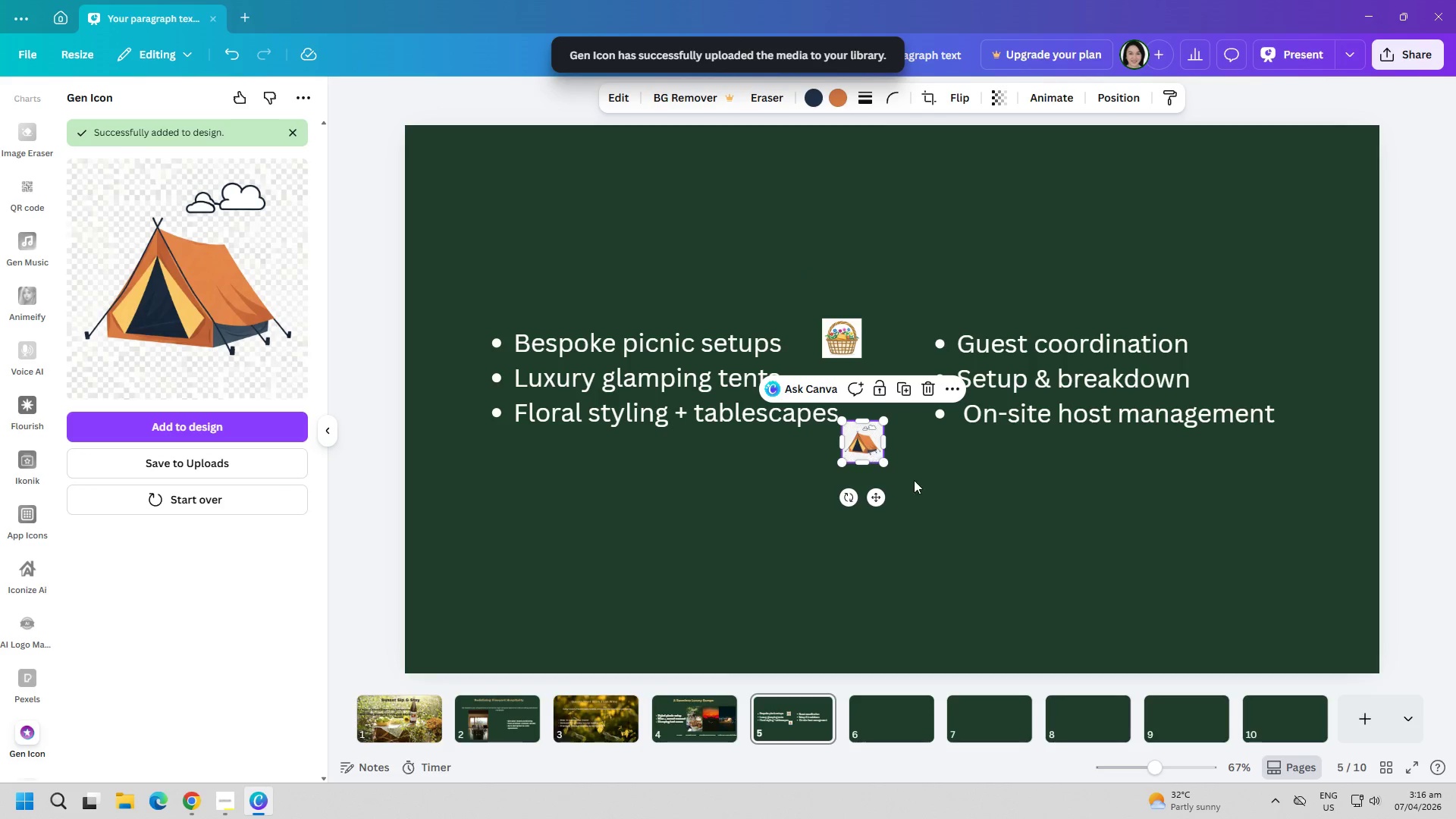 
left_click([987, 521])
 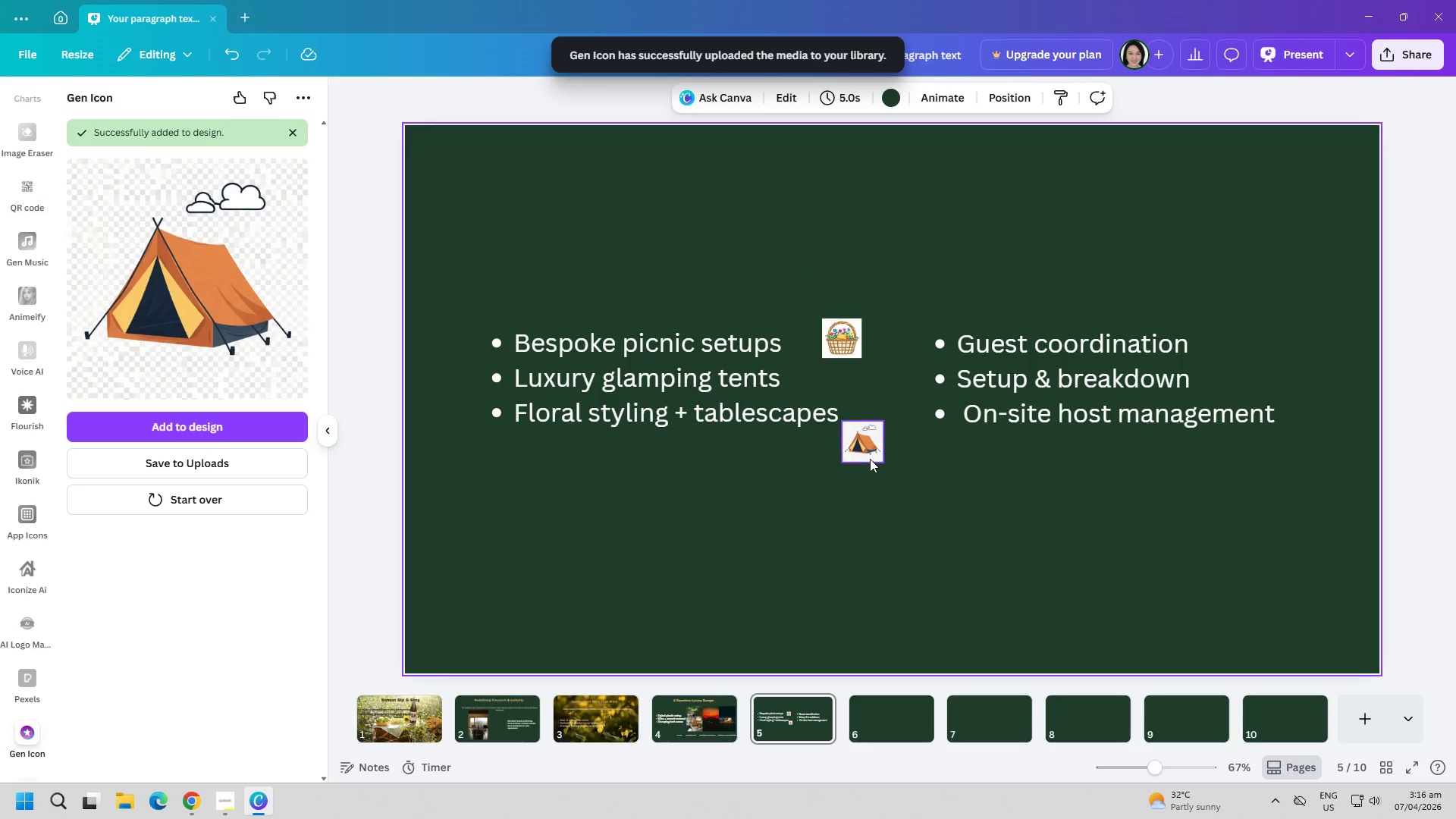 
left_click_drag(start_coordinate=[870, 459], to_coordinate=[848, 398])
 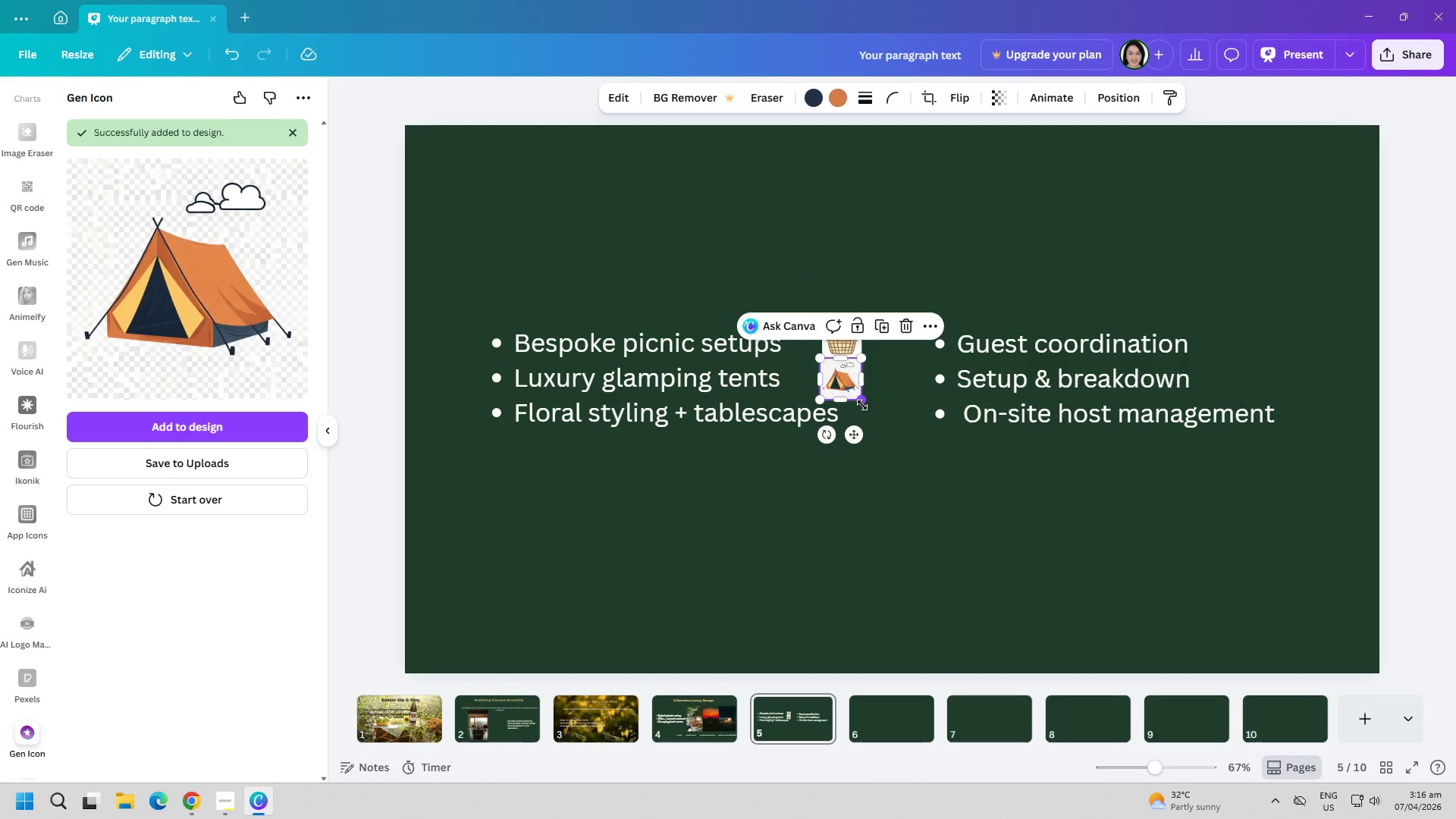 
left_click_drag(start_coordinate=[862, 405], to_coordinate=[856, 397])
 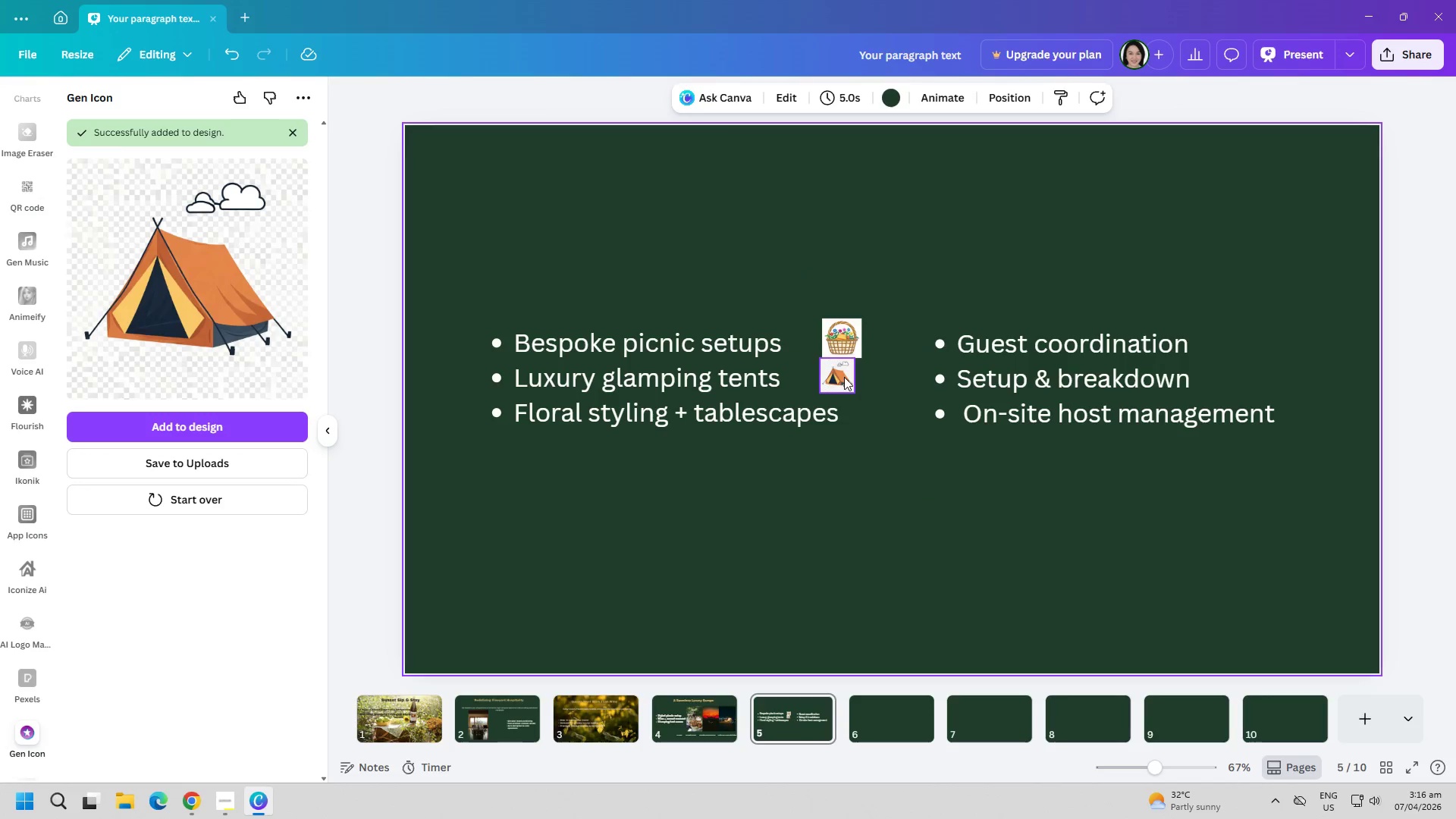 
left_click_drag(start_coordinate=[841, 377], to_coordinate=[858, 378])
 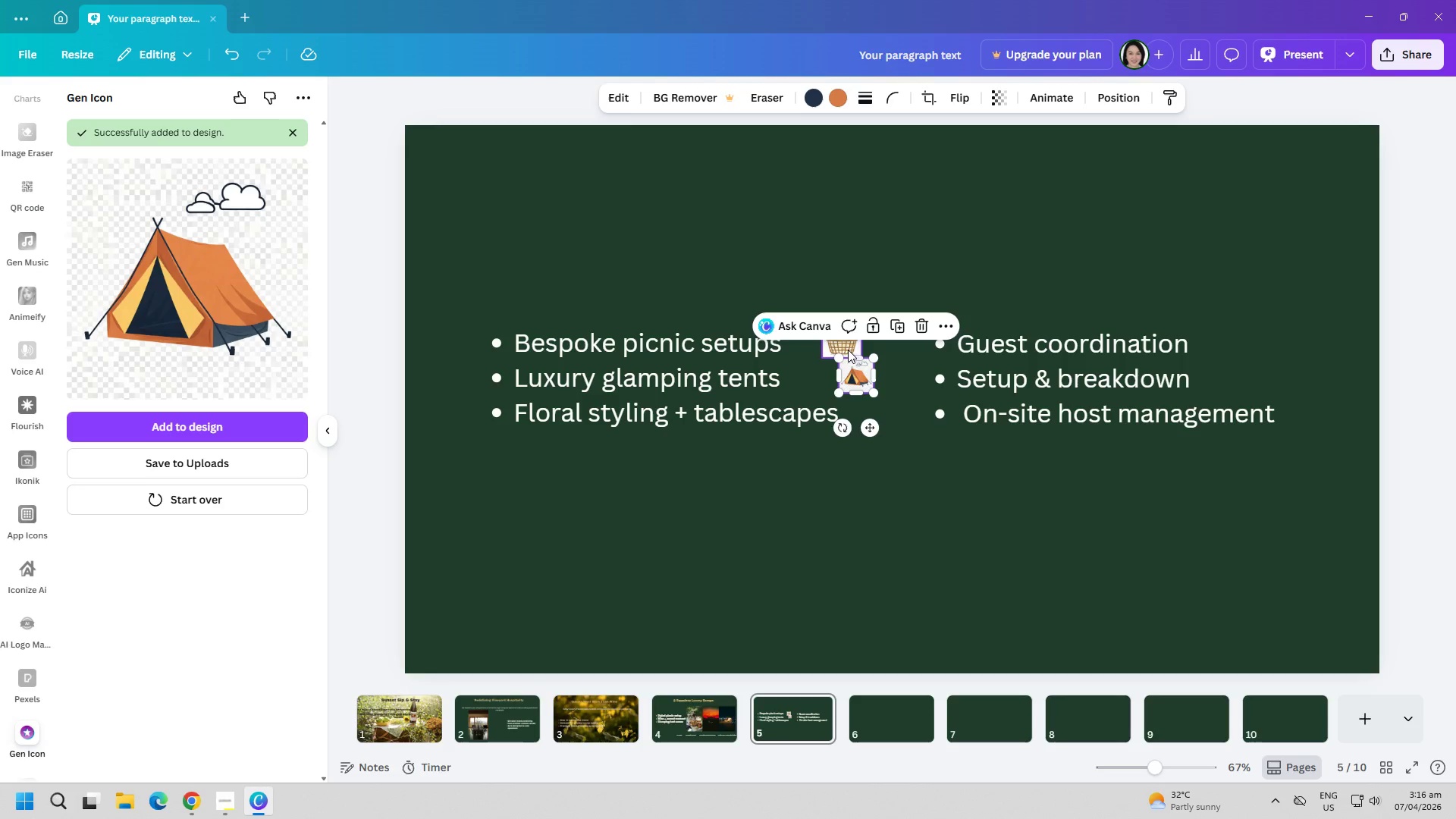 
left_click_drag(start_coordinate=[849, 346], to_coordinate=[862, 346])
 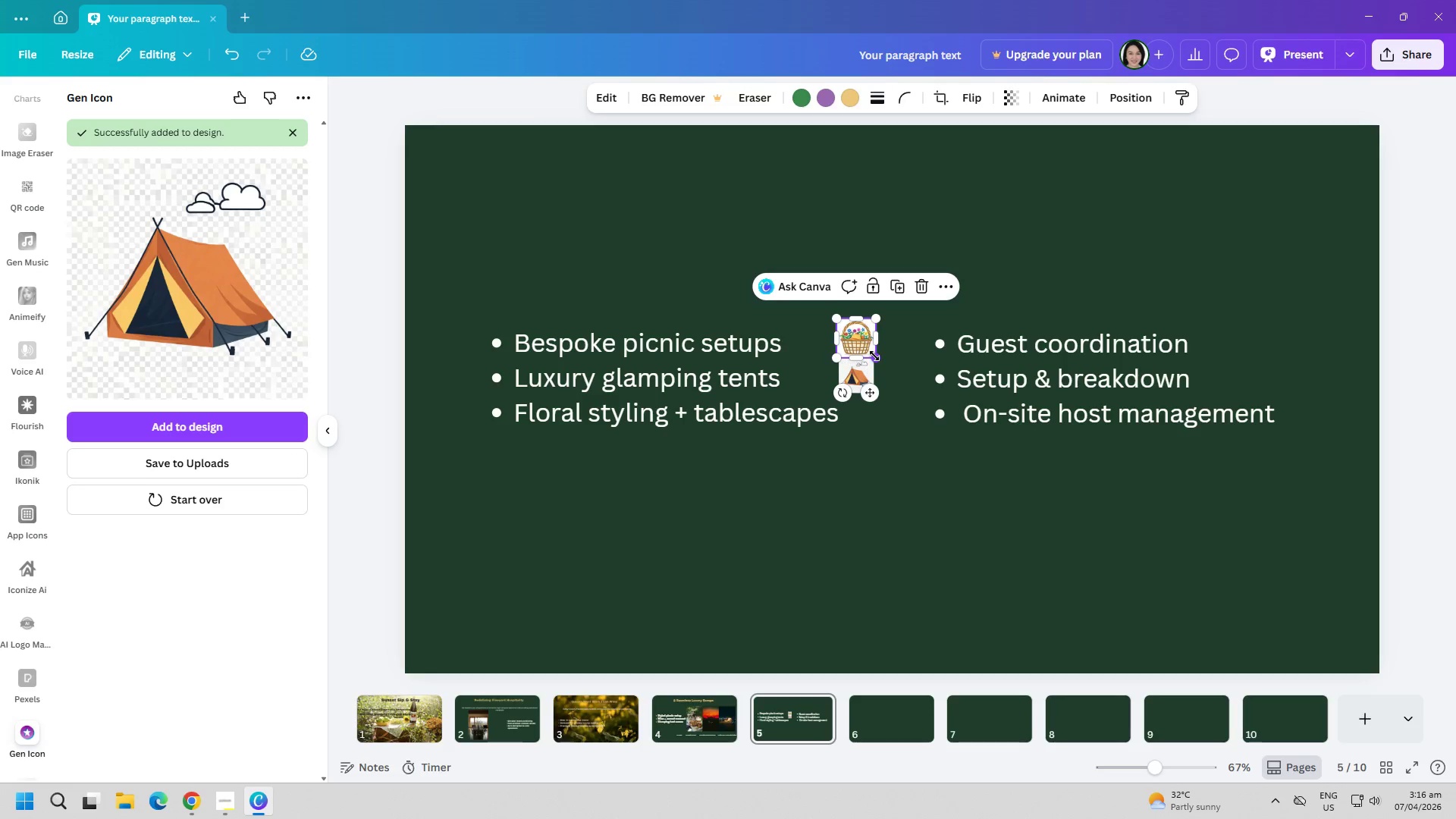 
left_click_drag(start_coordinate=[874, 356], to_coordinate=[869, 356])
 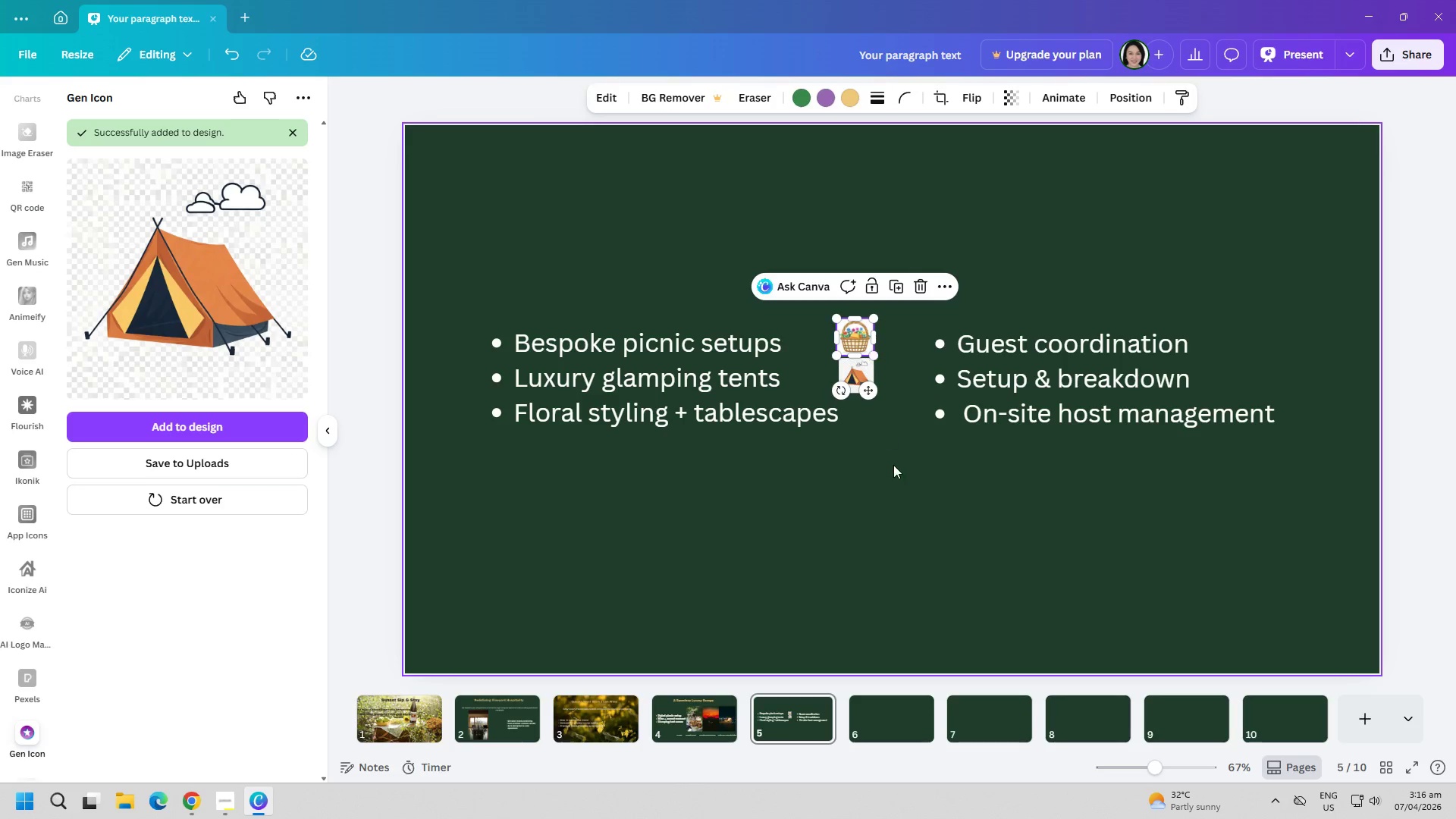 
left_click_drag(start_coordinate=[893, 465], to_coordinate=[893, 459])
 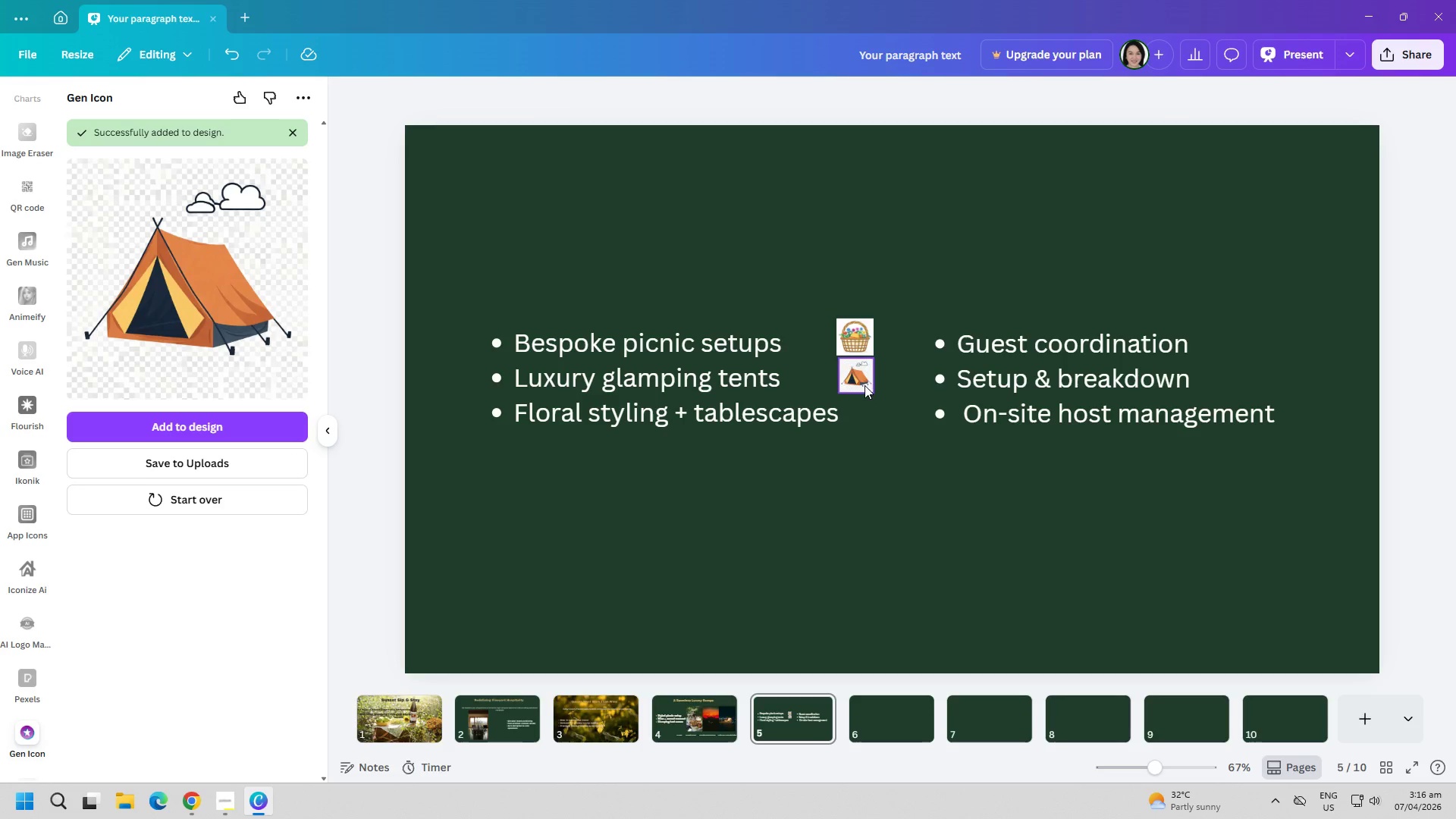 
left_click_drag(start_coordinate=[864, 380], to_coordinate=[869, 378])
 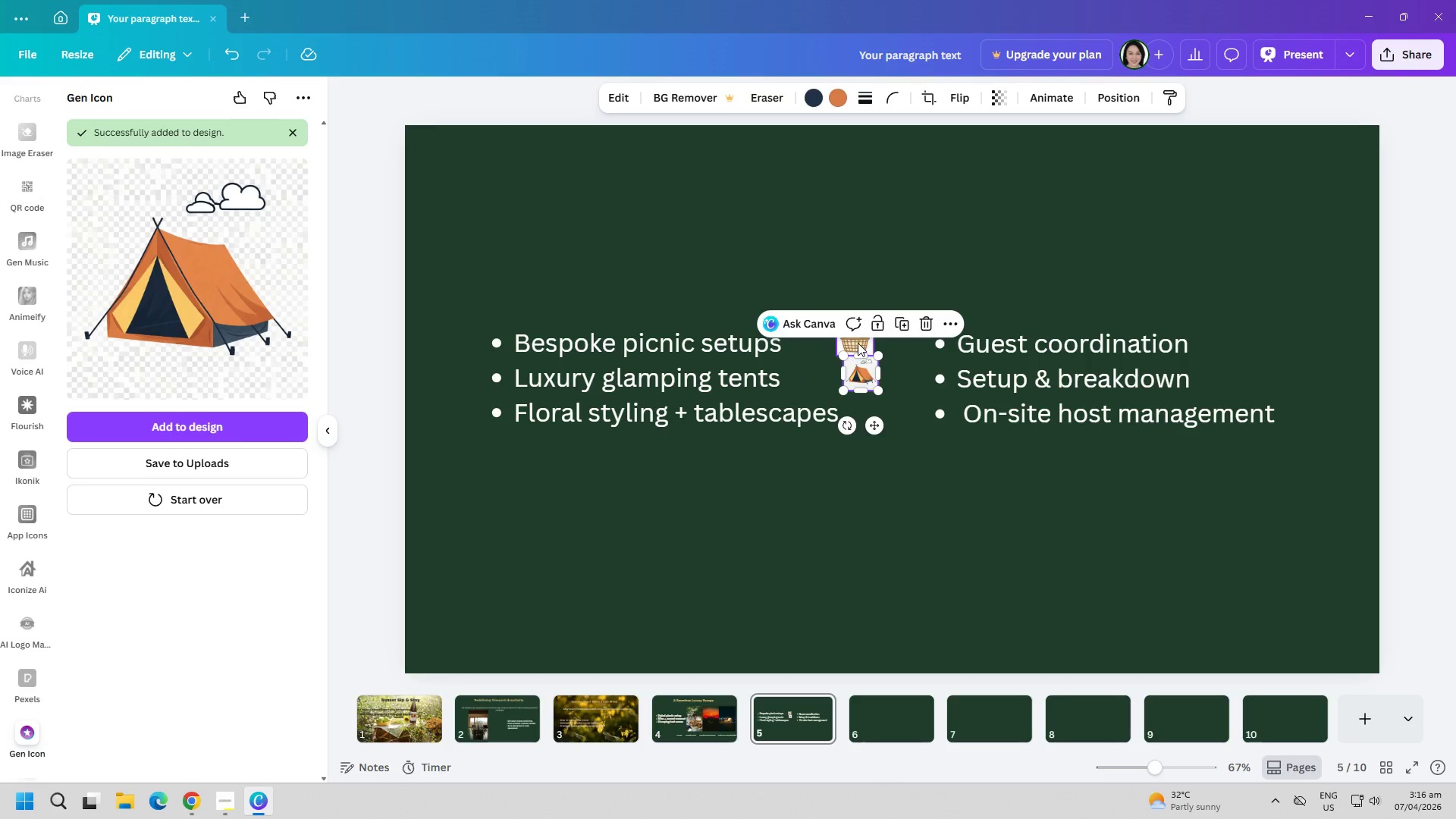 
left_click_drag(start_coordinate=[858, 343], to_coordinate=[864, 343])
 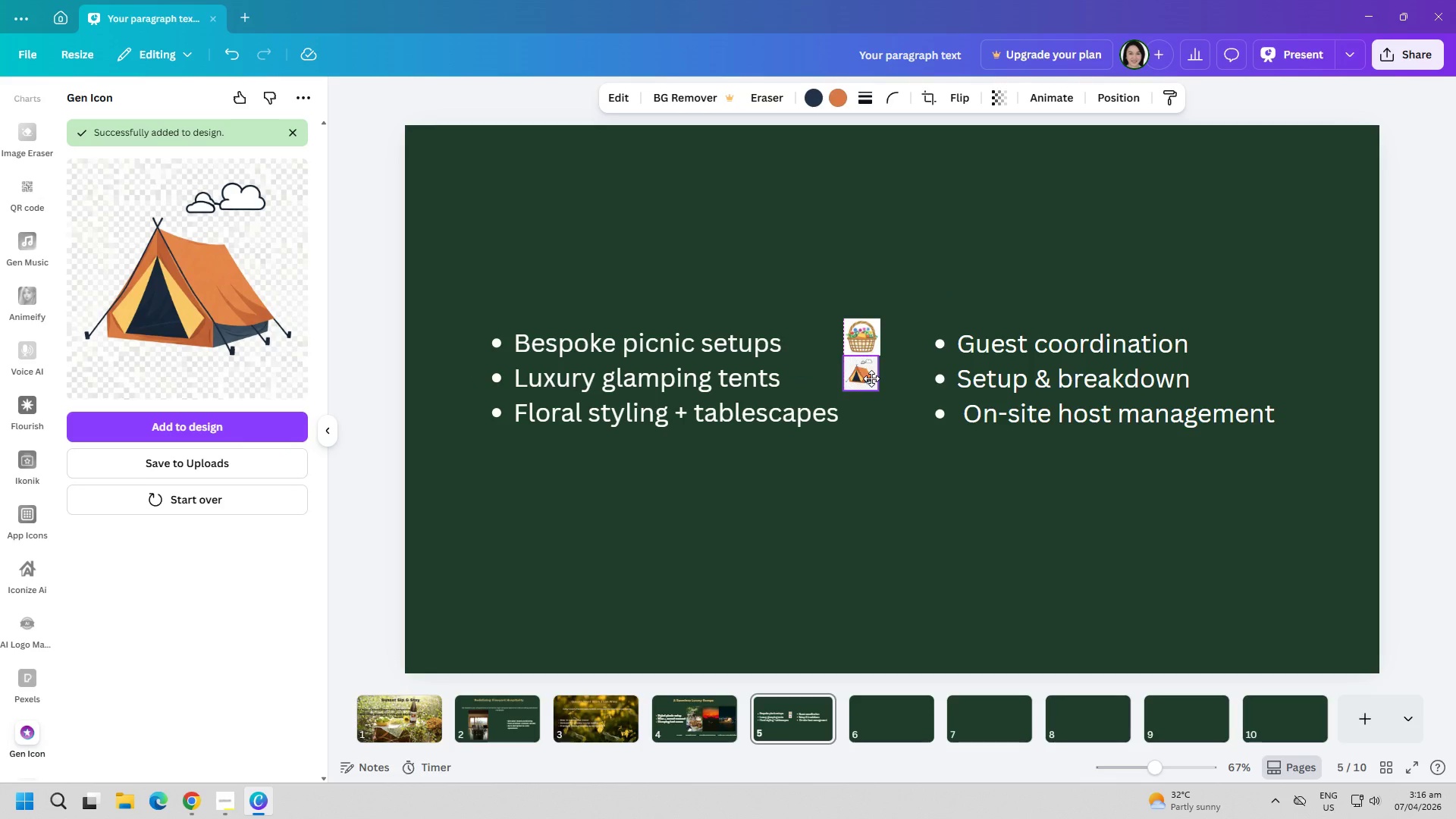 
left_click([871, 339])
 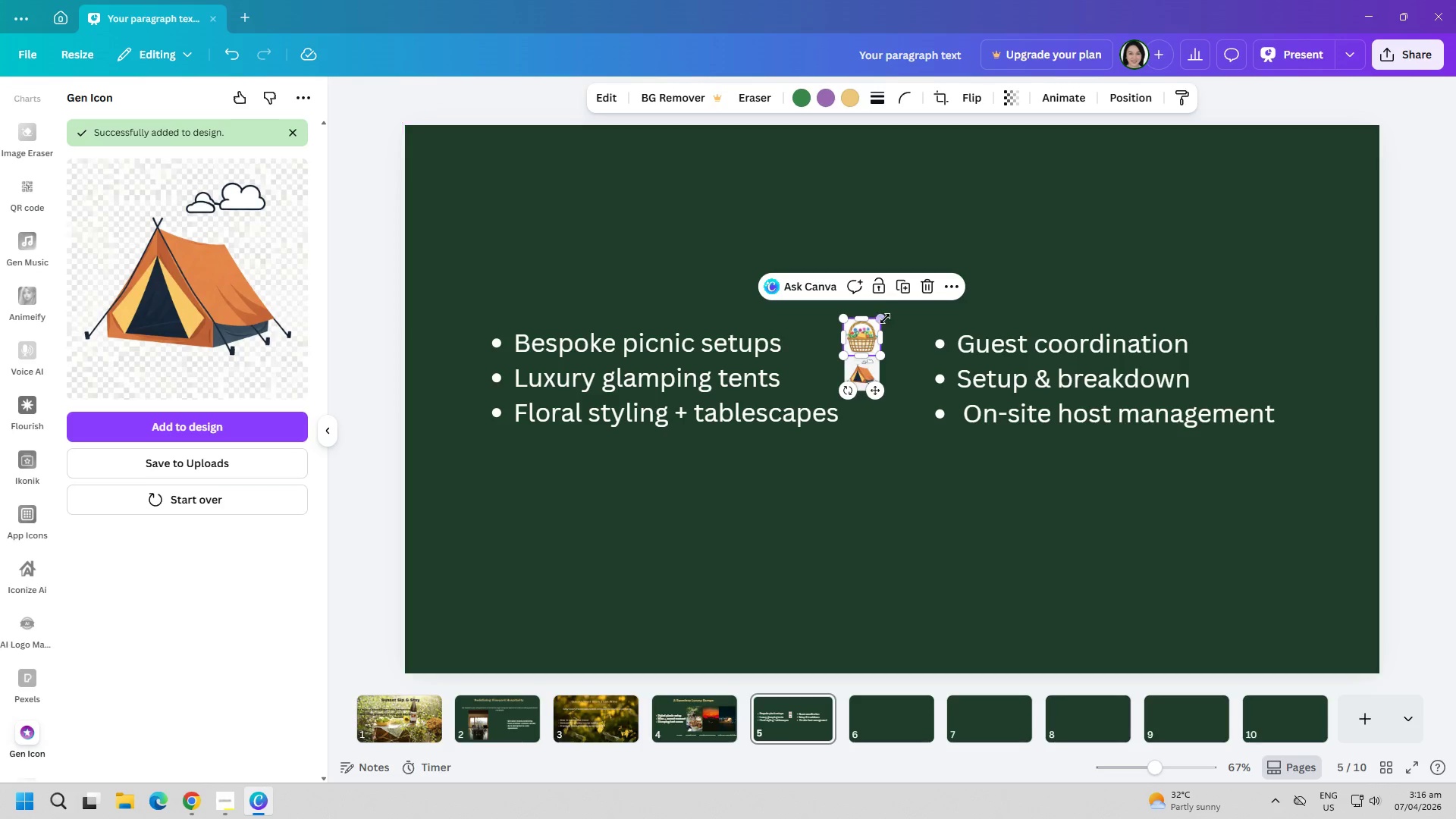 
left_click_drag(start_coordinate=[882, 318], to_coordinate=[878, 318])
 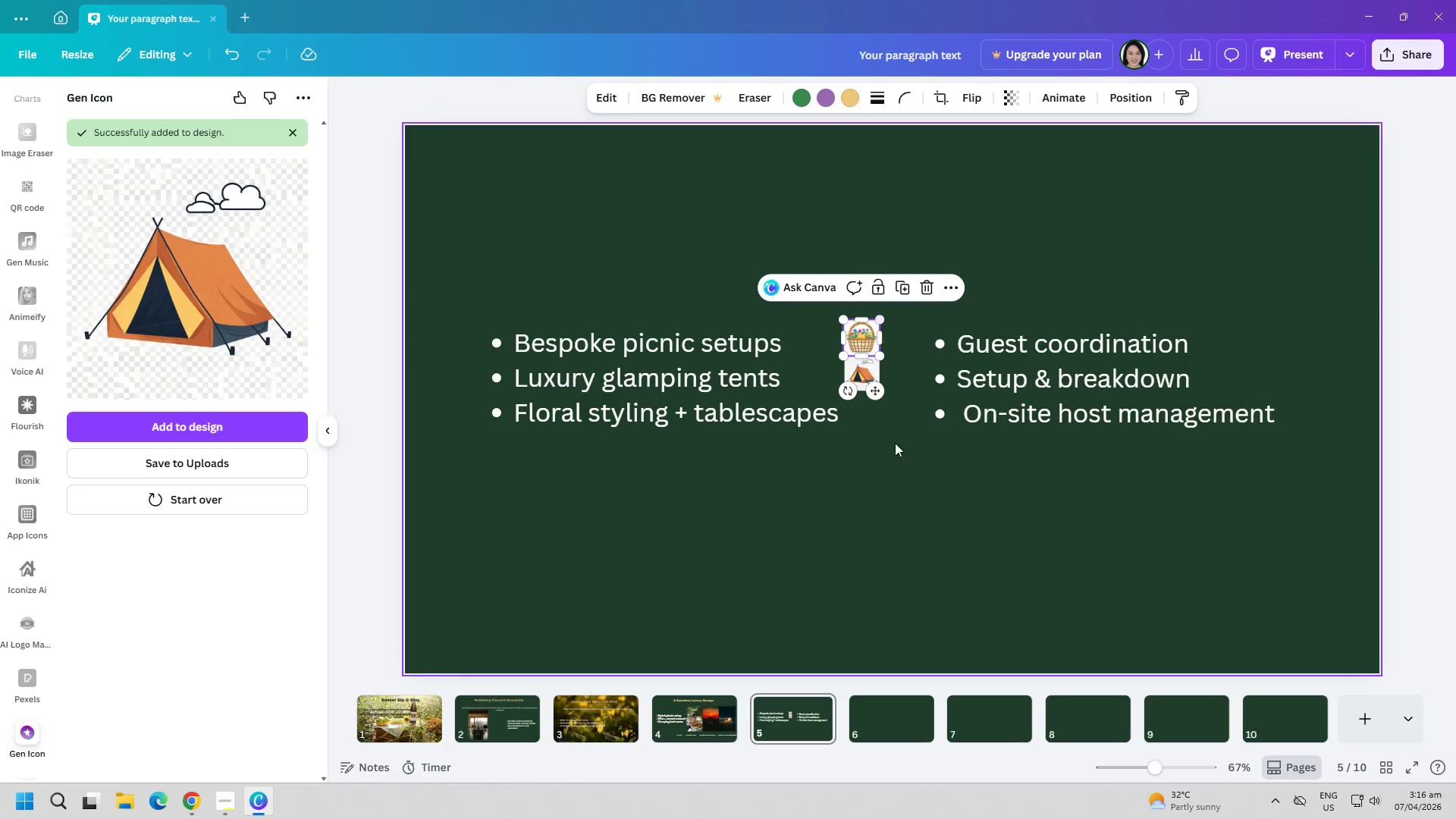 
left_click([890, 460])
 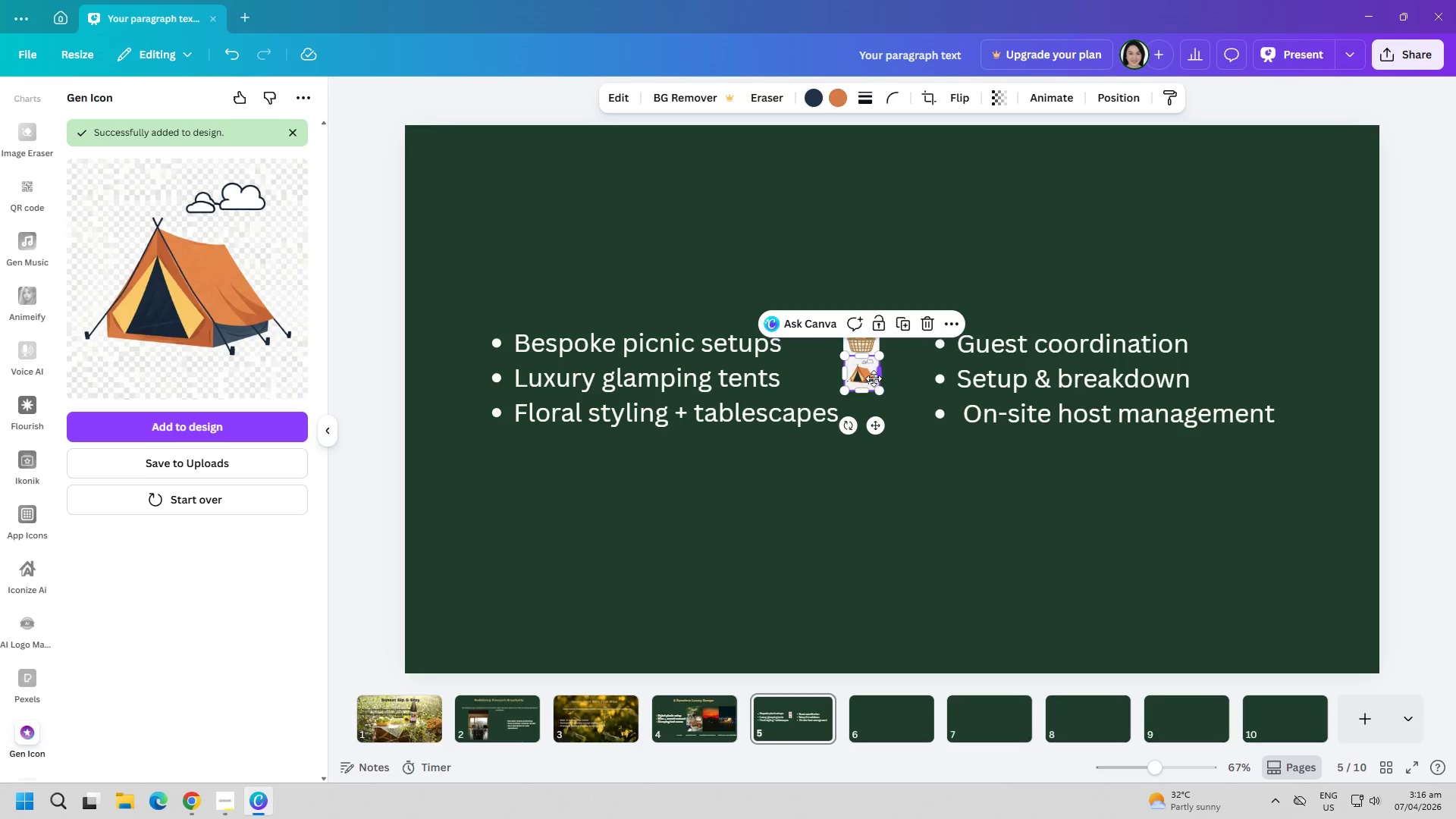 
left_click([892, 479])
 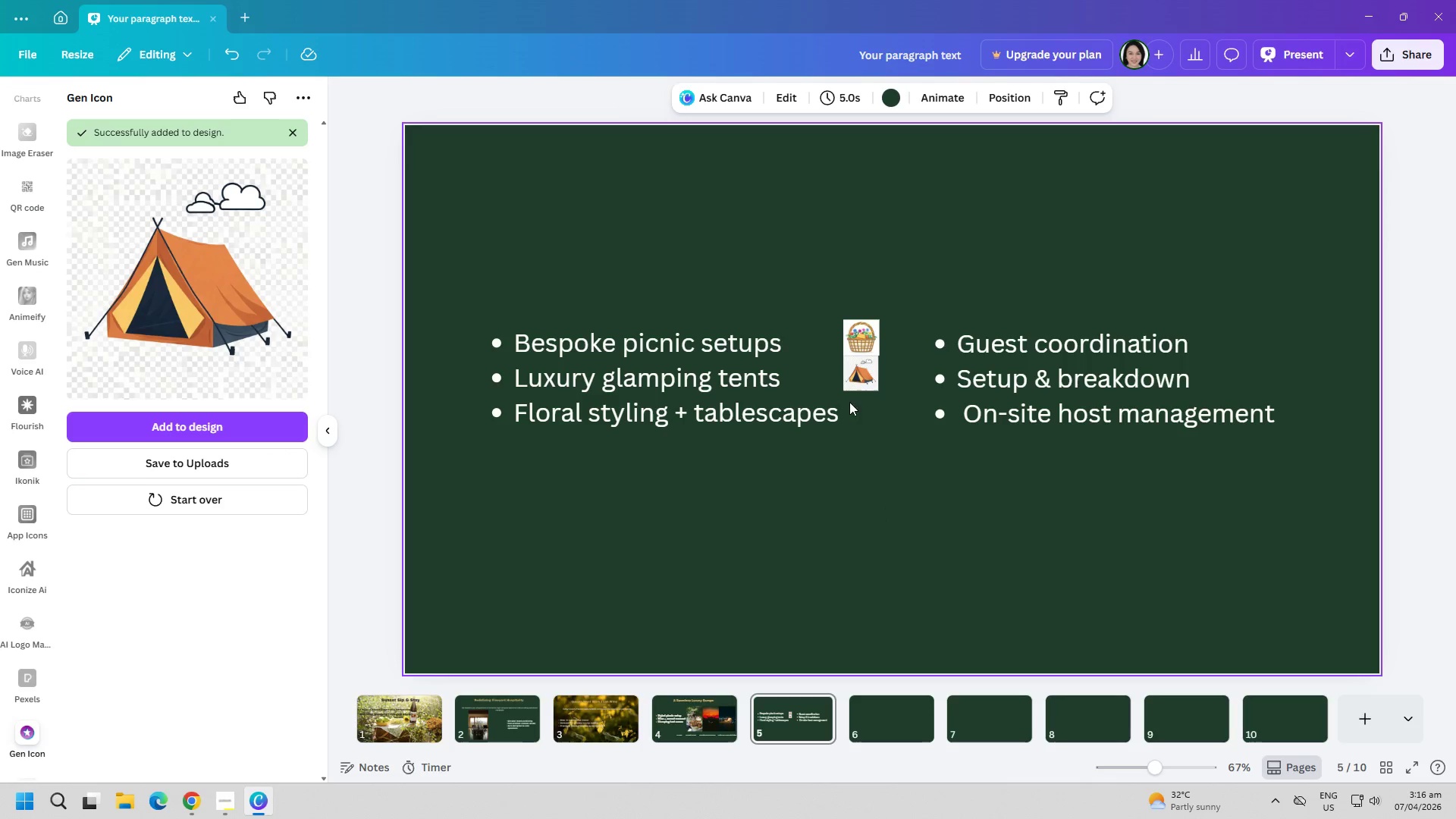 
left_click_drag(start_coordinate=[866, 373], to_coordinate=[868, 378])
 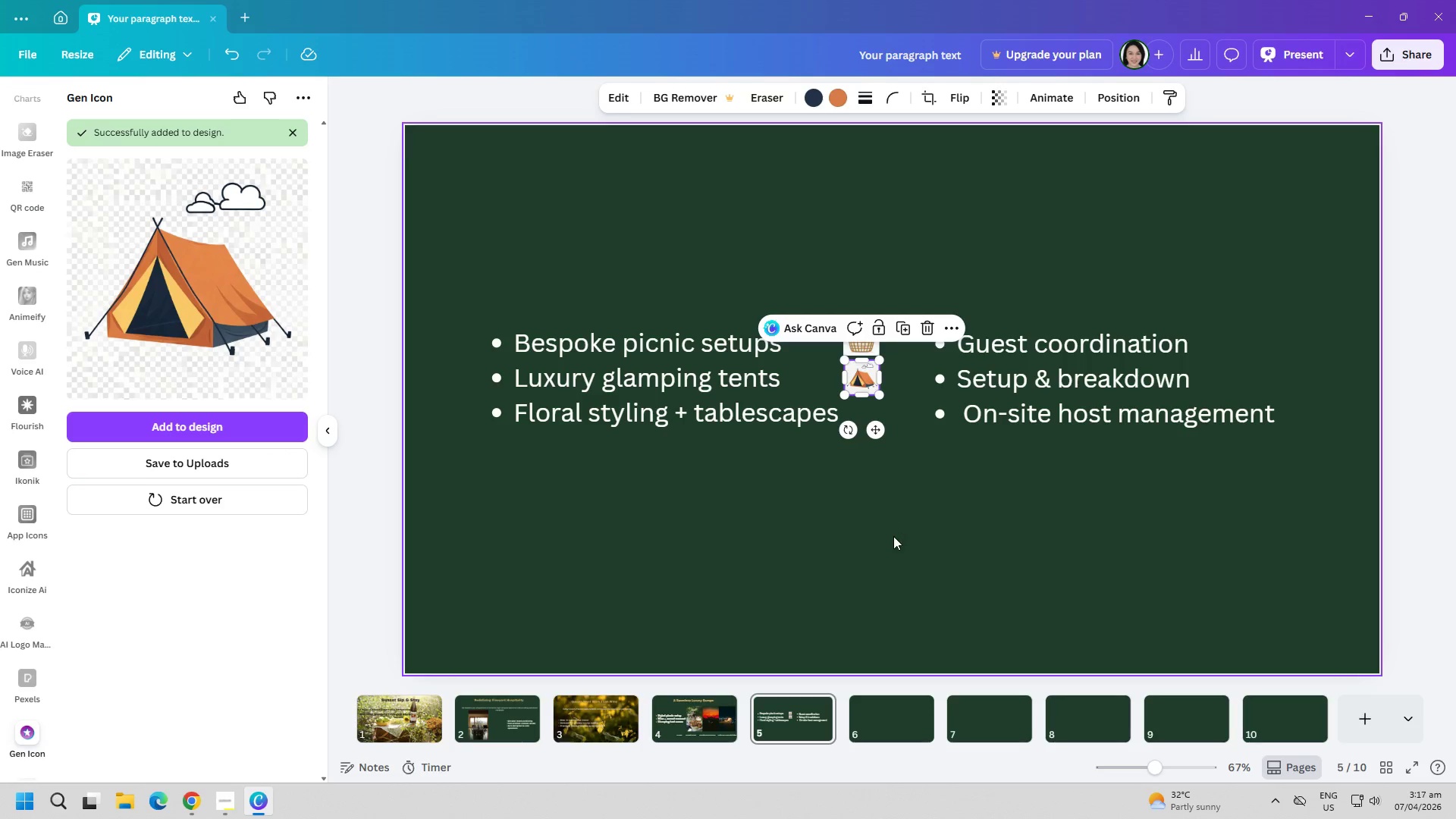 
left_click([893, 536])
 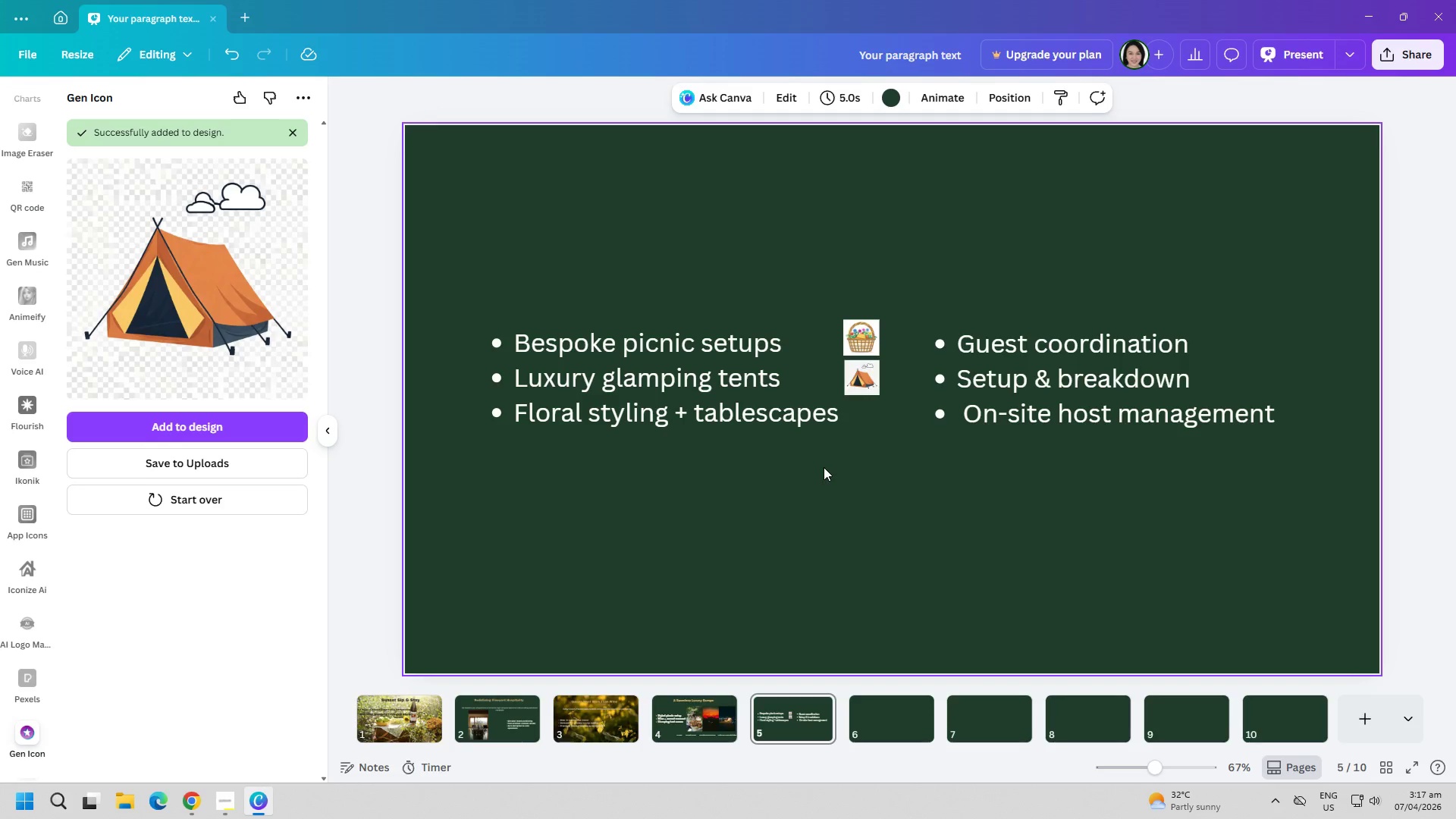 
wait(7.39)
 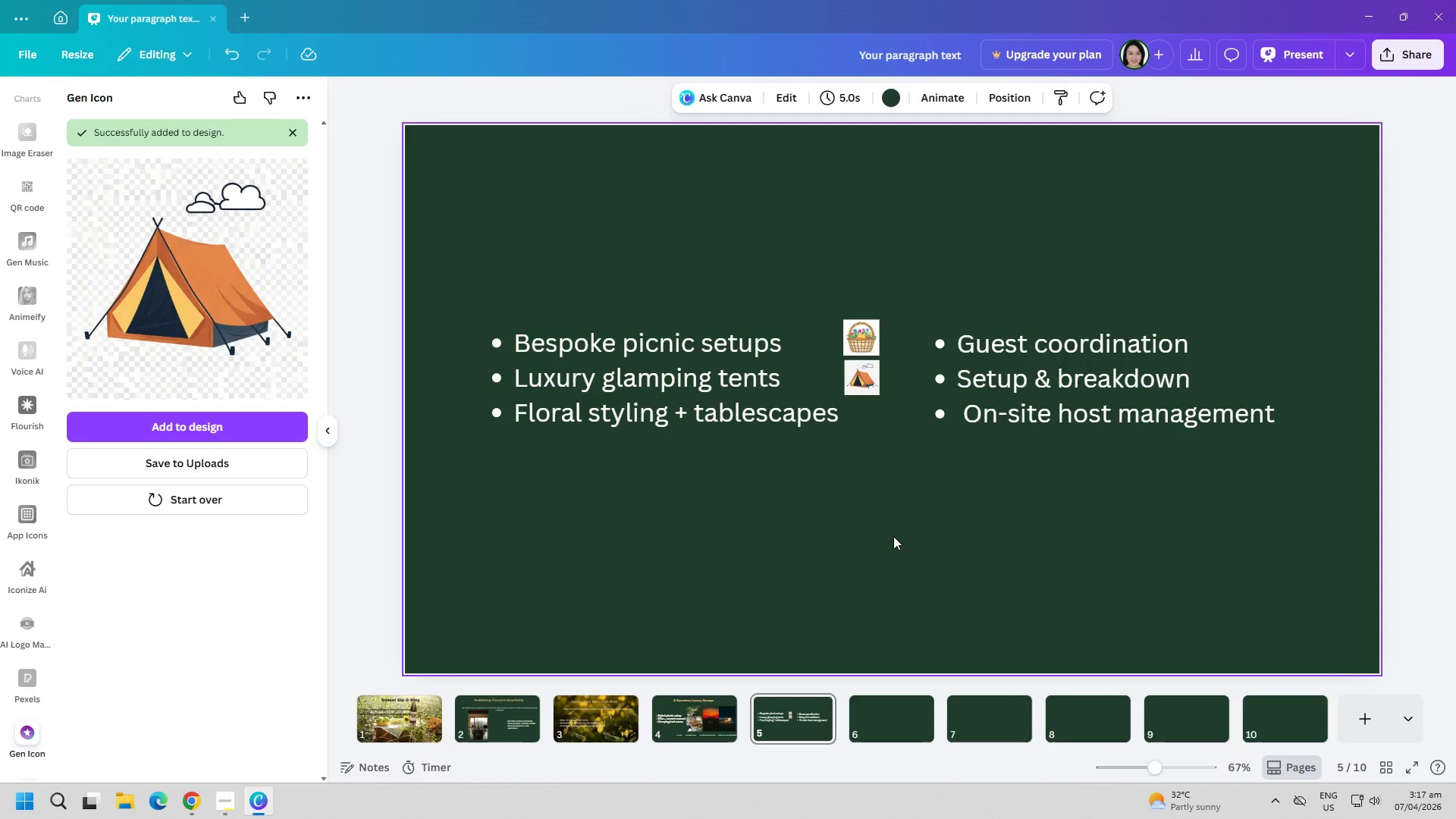 
left_click([296, 129])
 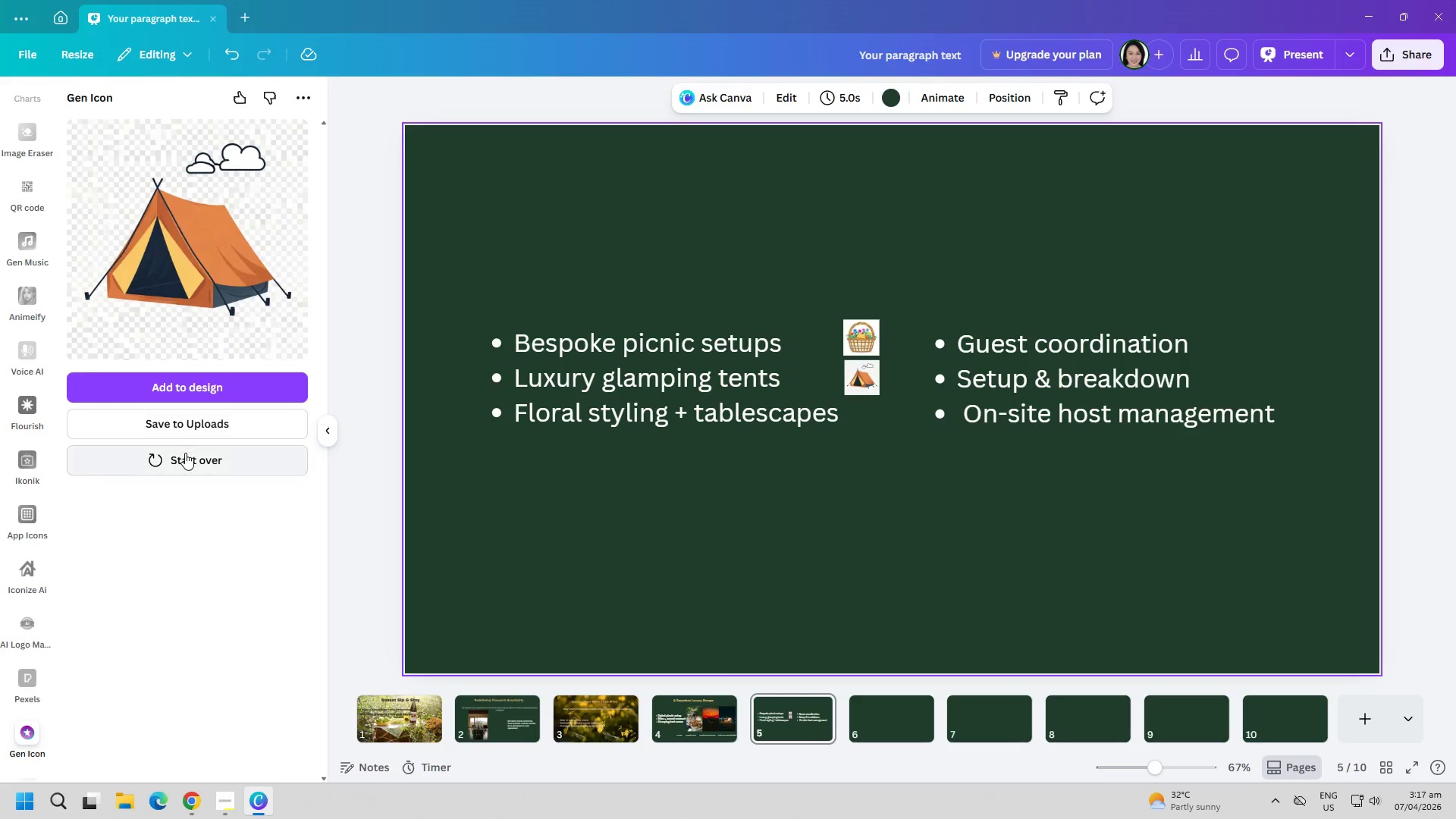 
double_click([170, 209])
 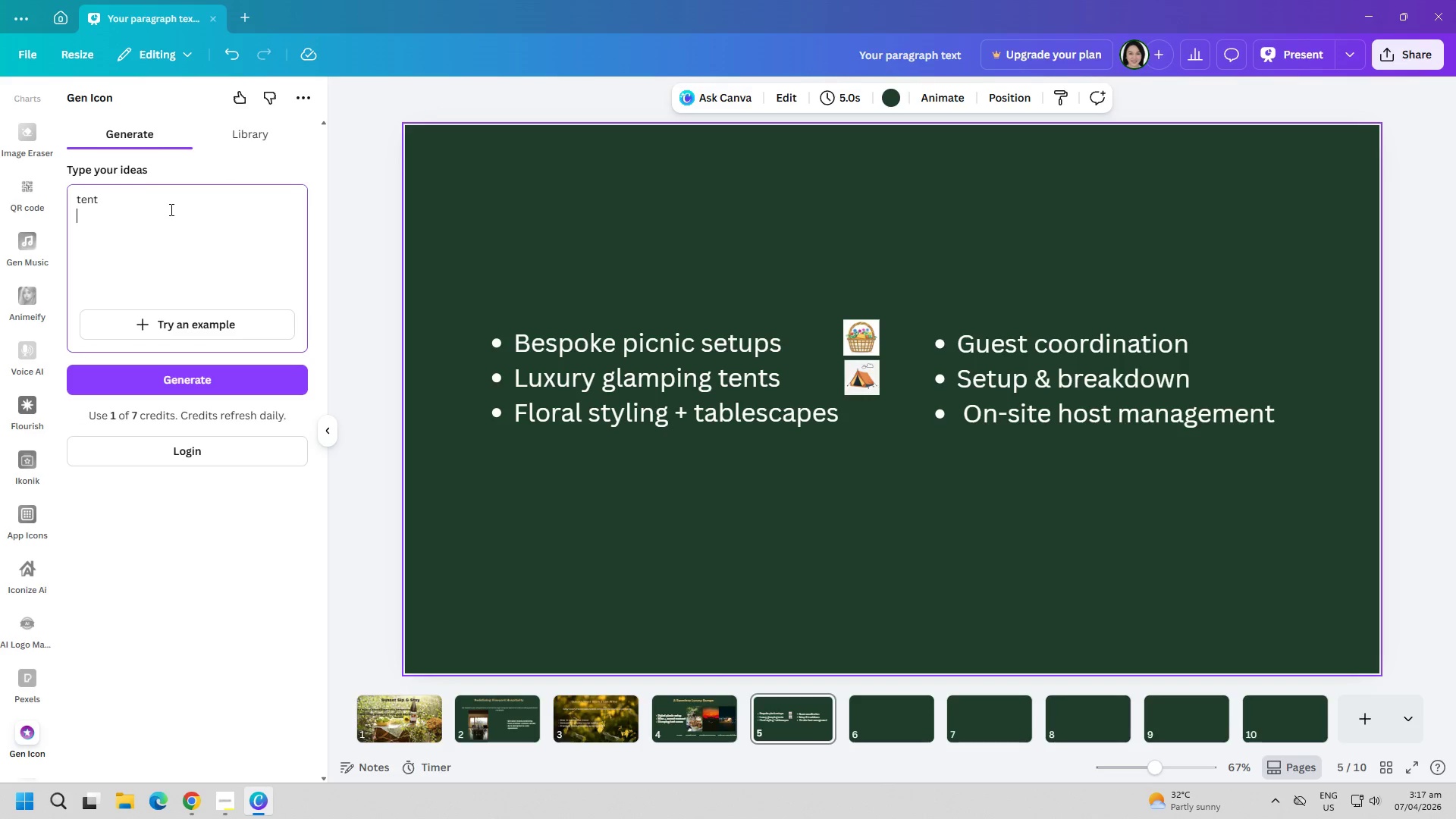 
triple_click([170, 209])
 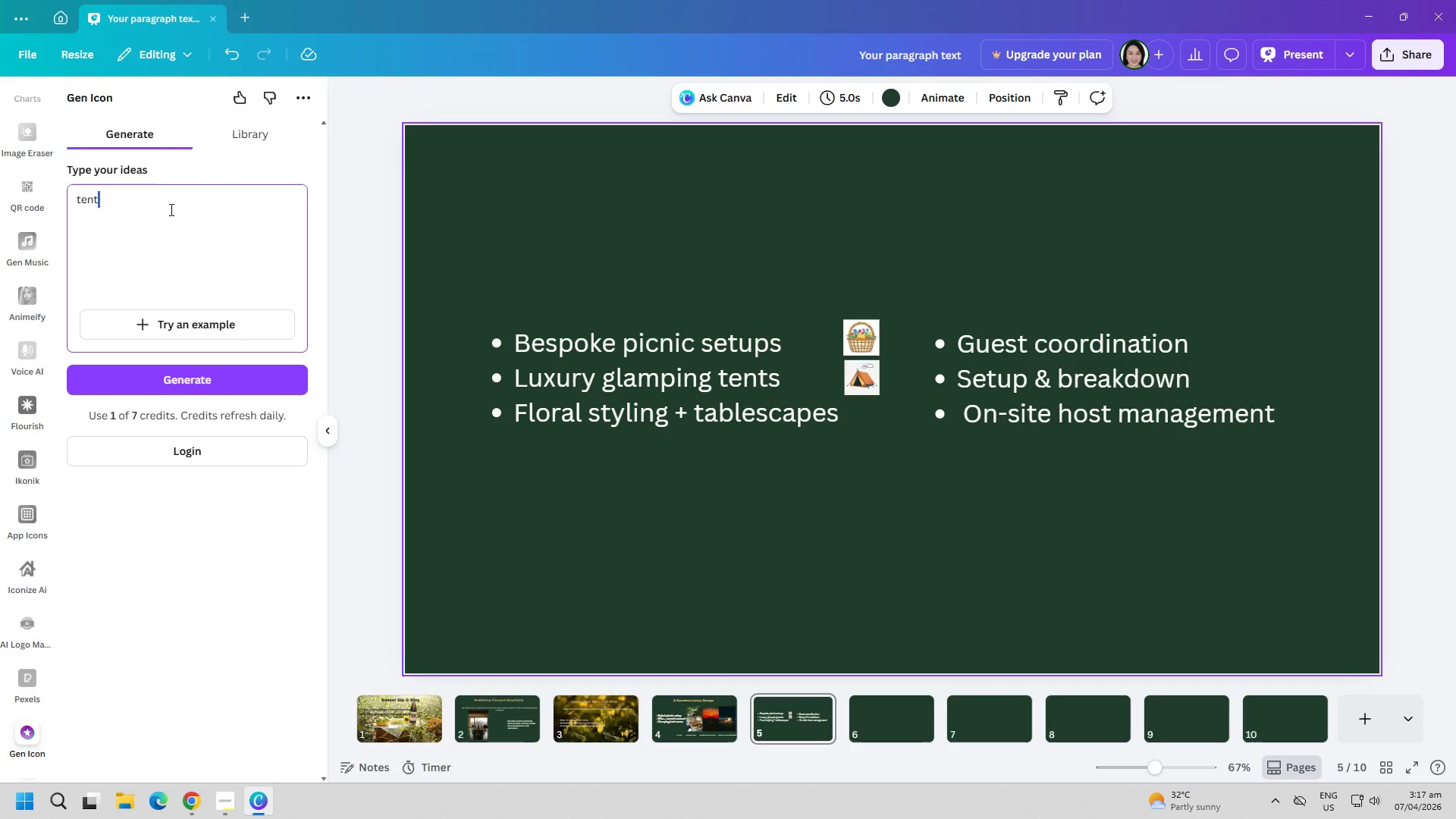 
triple_click([170, 209])
 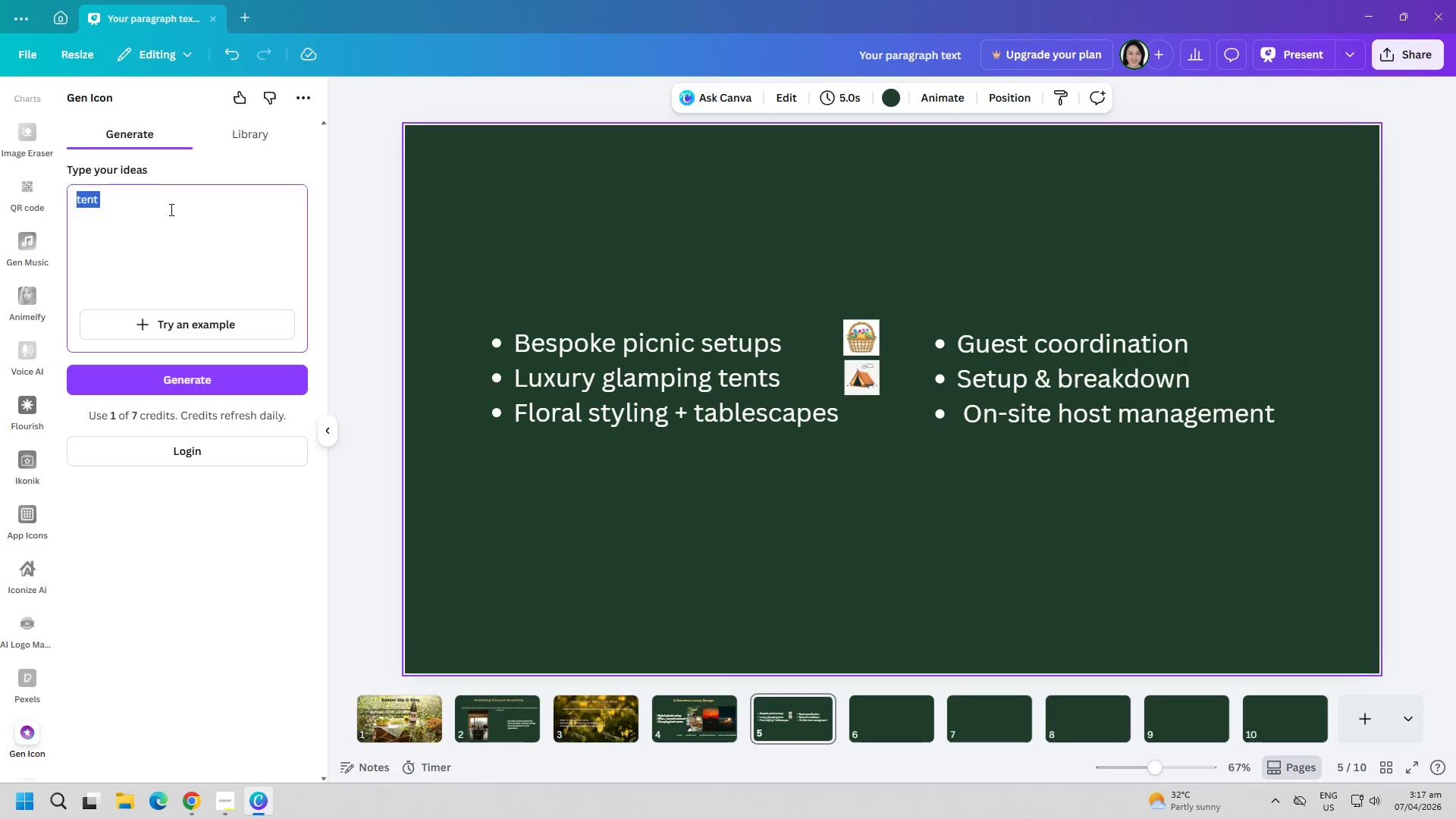 
type(c)
key(Backspace)
type(floral)
key(Backspace)
key(Backspace)
key(Backspace)
type(wer)
 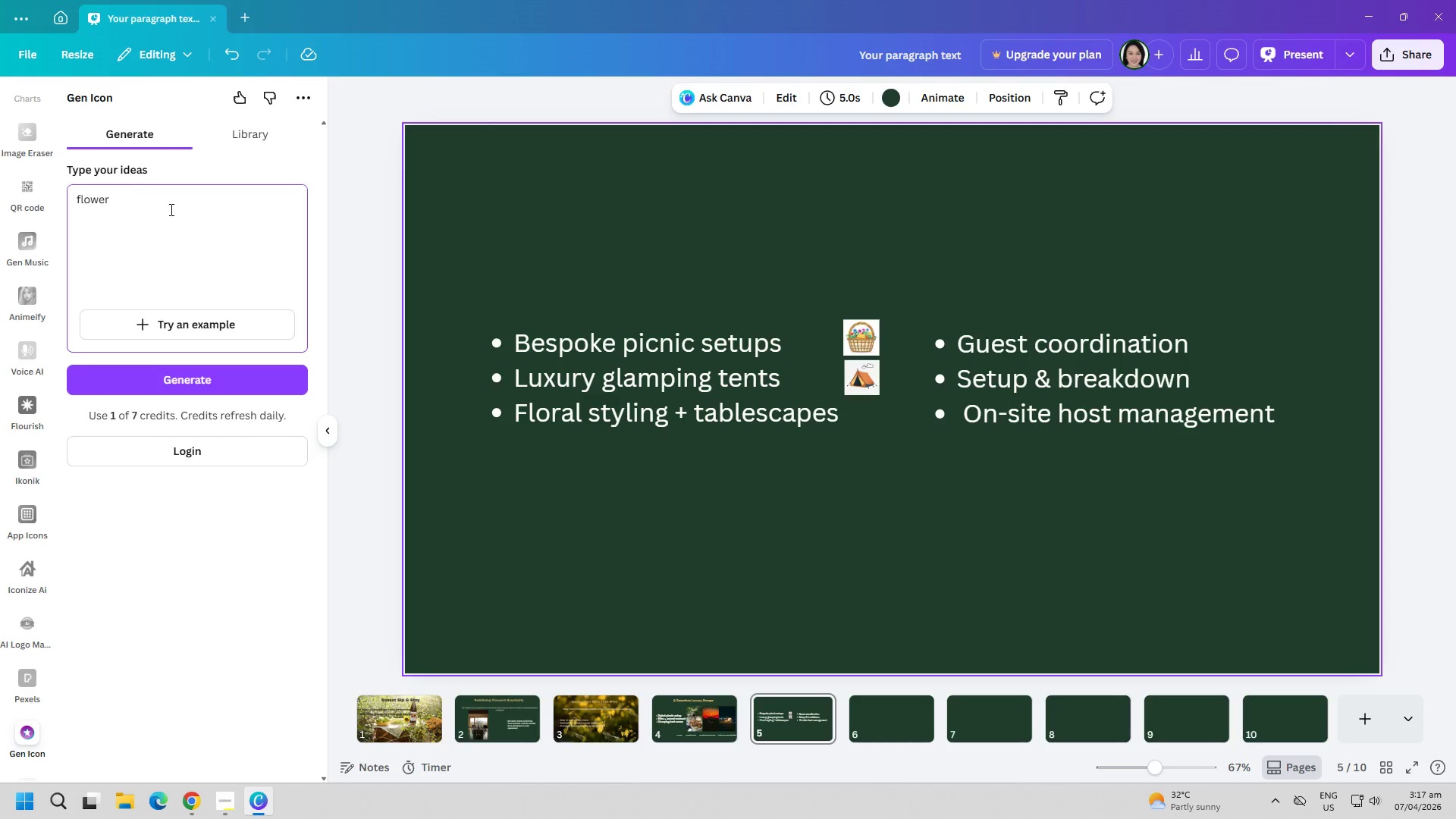 
key(Enter)
 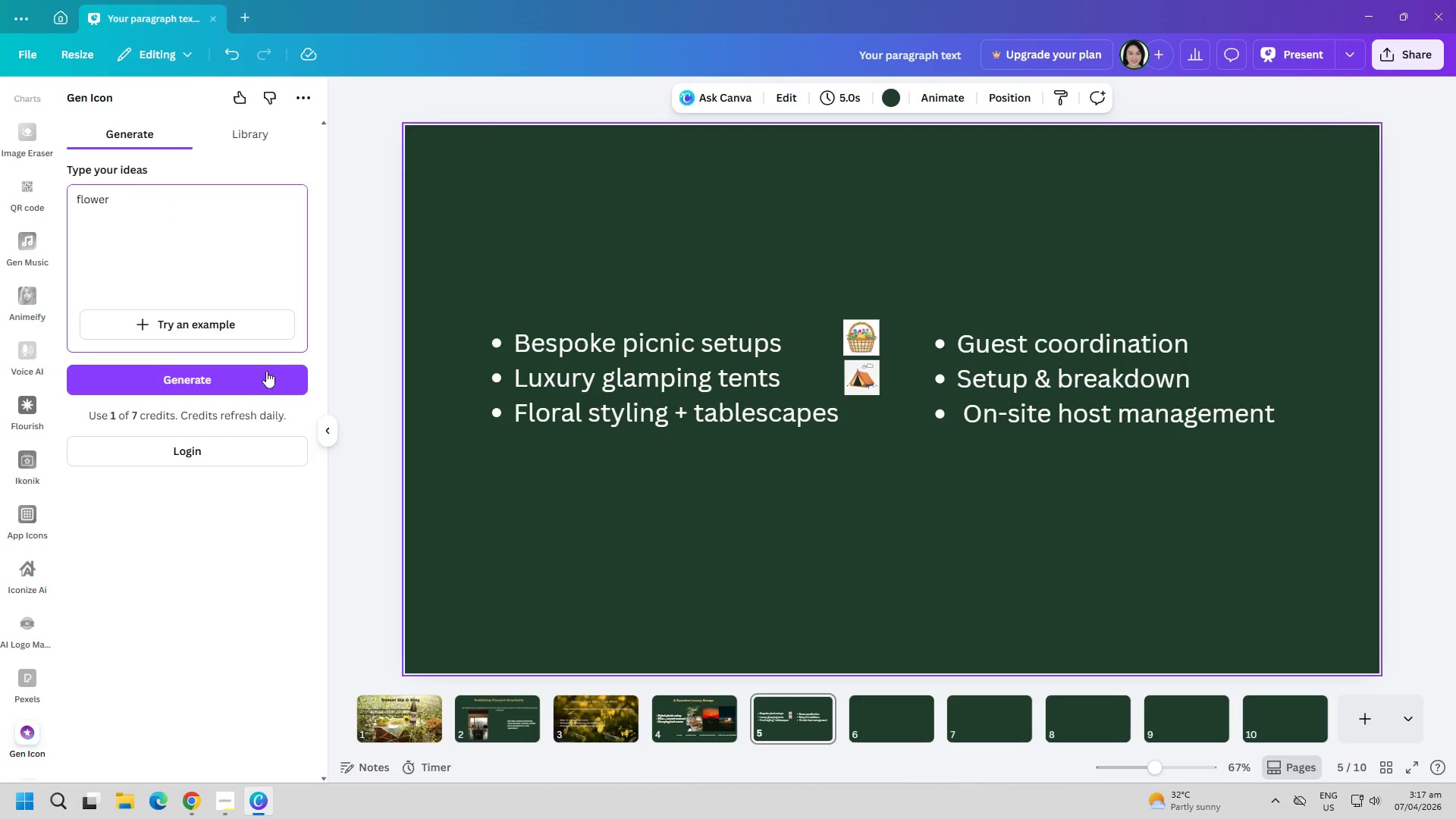 
left_click([239, 380])
 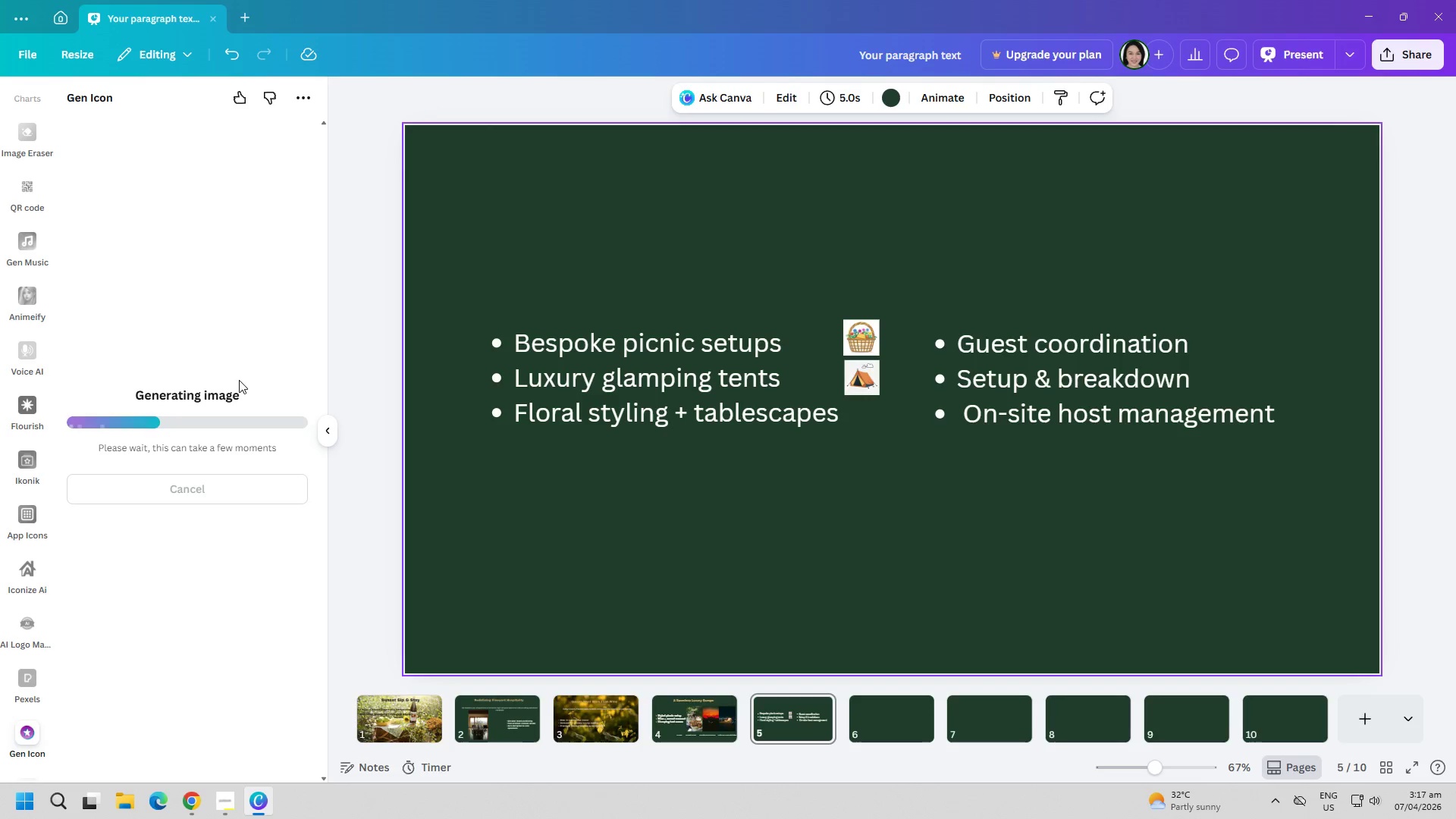 
wait(24.97)
 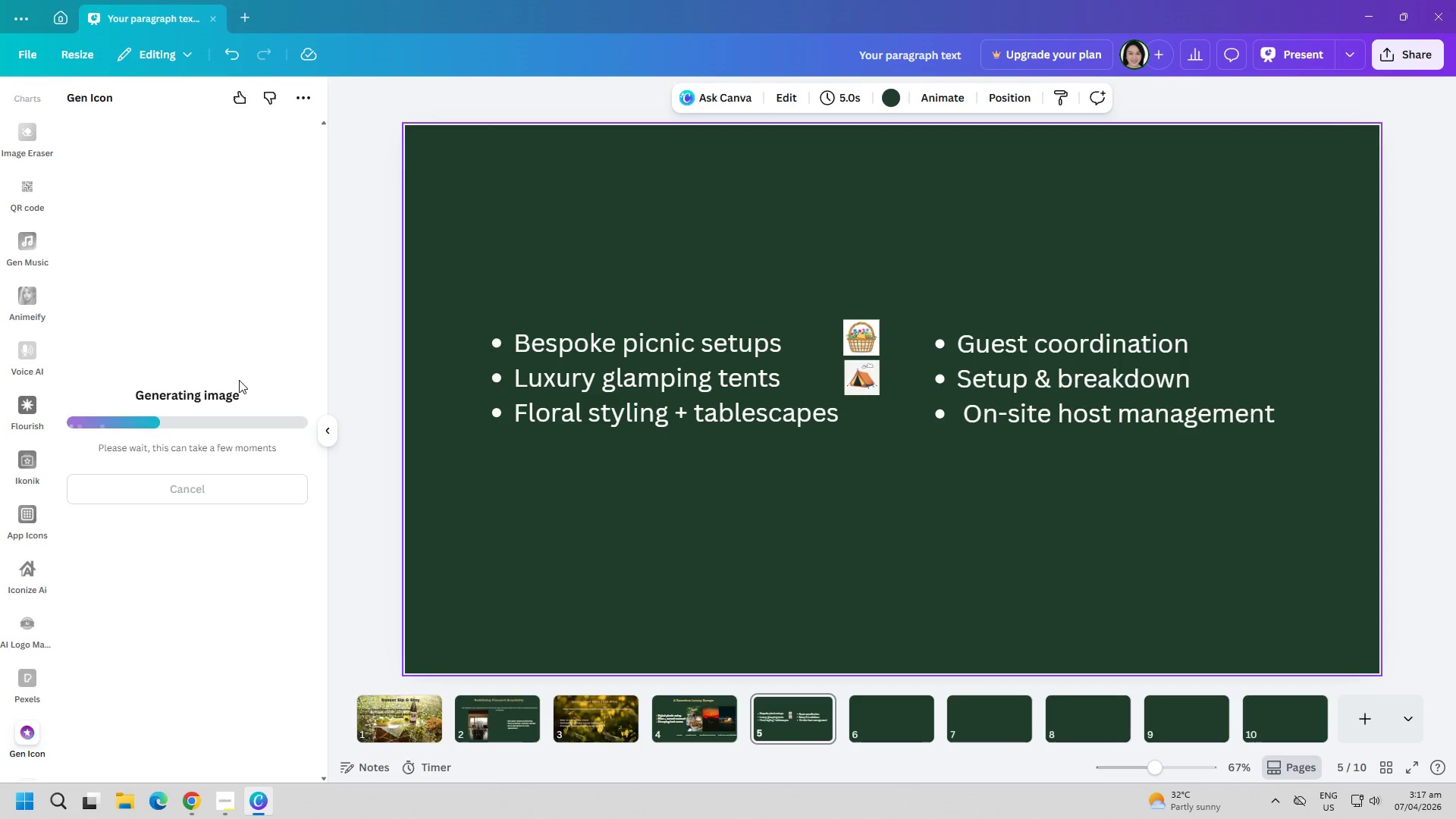 
left_click([148, 207])
 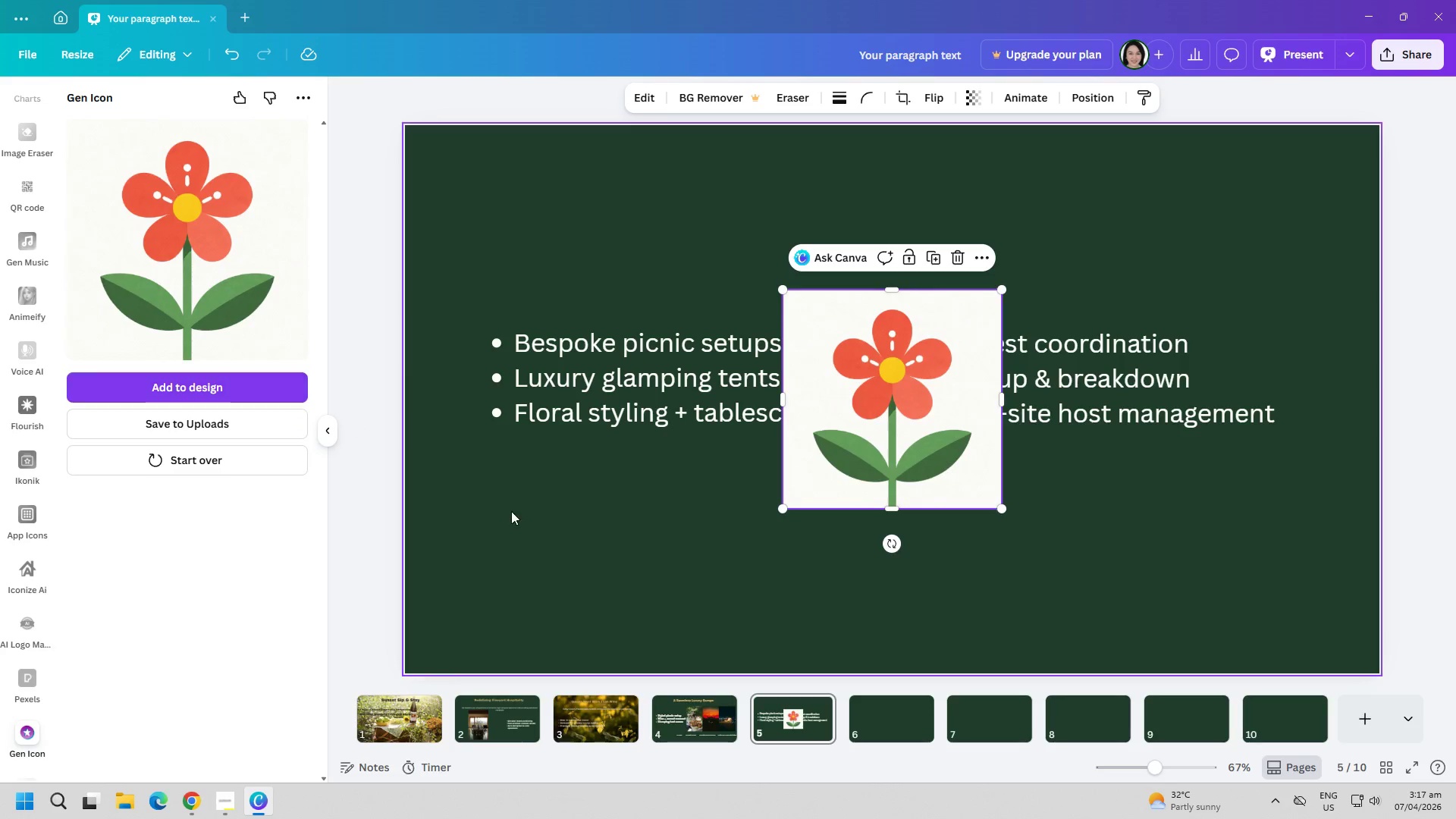 
left_click([880, 612])
 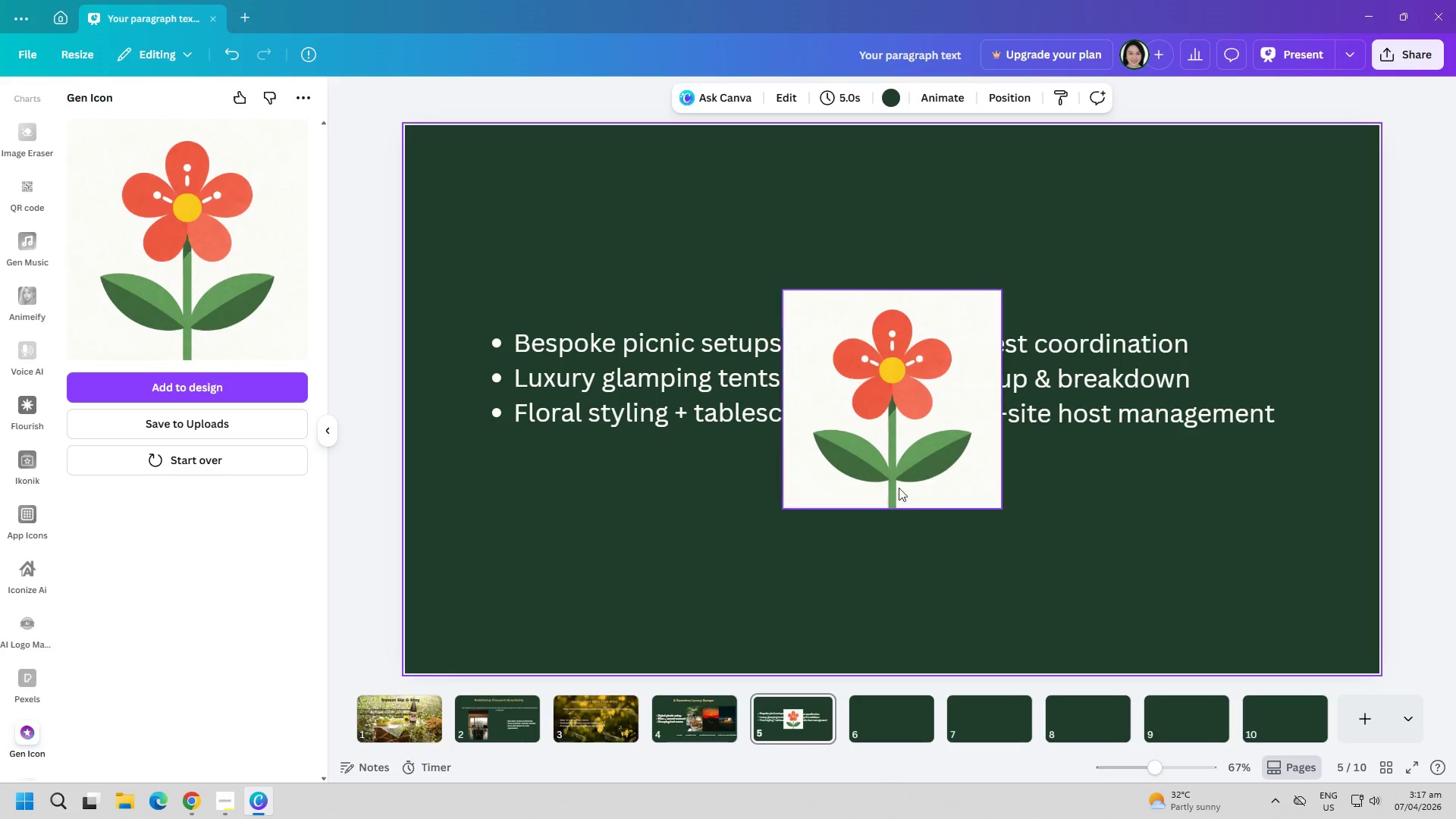 
left_click_drag(start_coordinate=[905, 466], to_coordinate=[926, 579])
 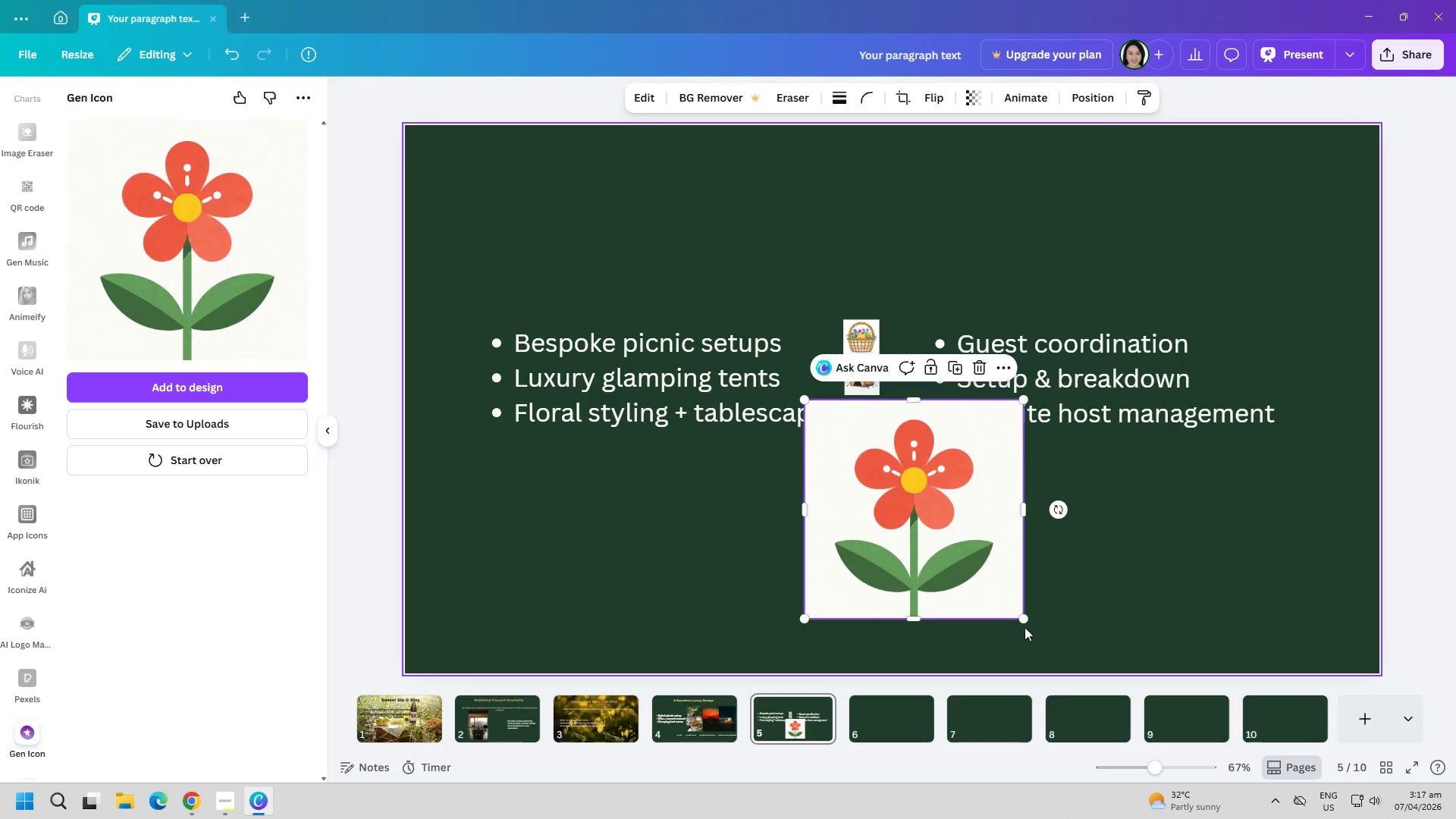 
left_click_drag(start_coordinate=[1025, 620], to_coordinate=[839, 438])
 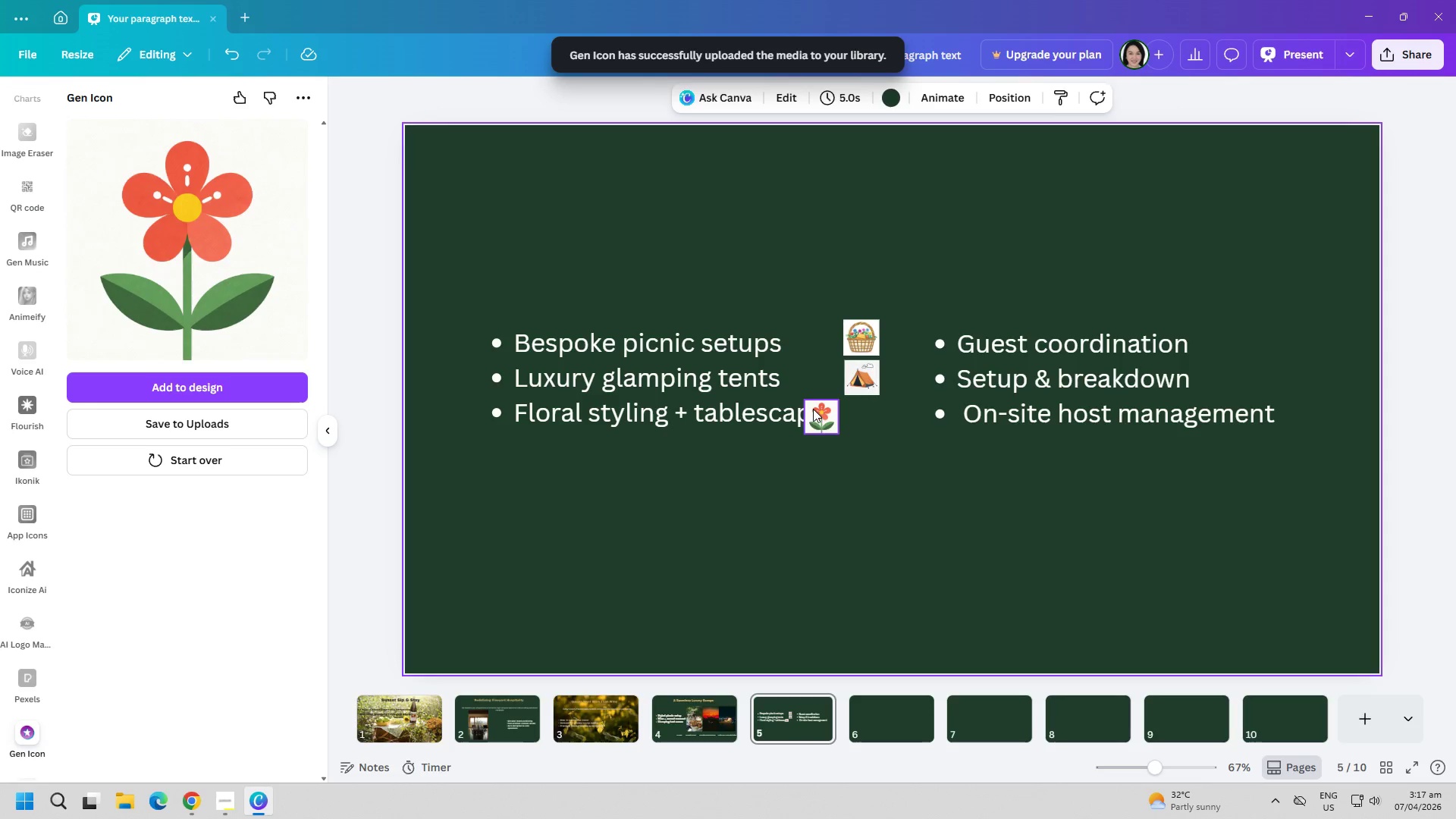 
left_click_drag(start_coordinate=[825, 413], to_coordinate=[868, 411])
 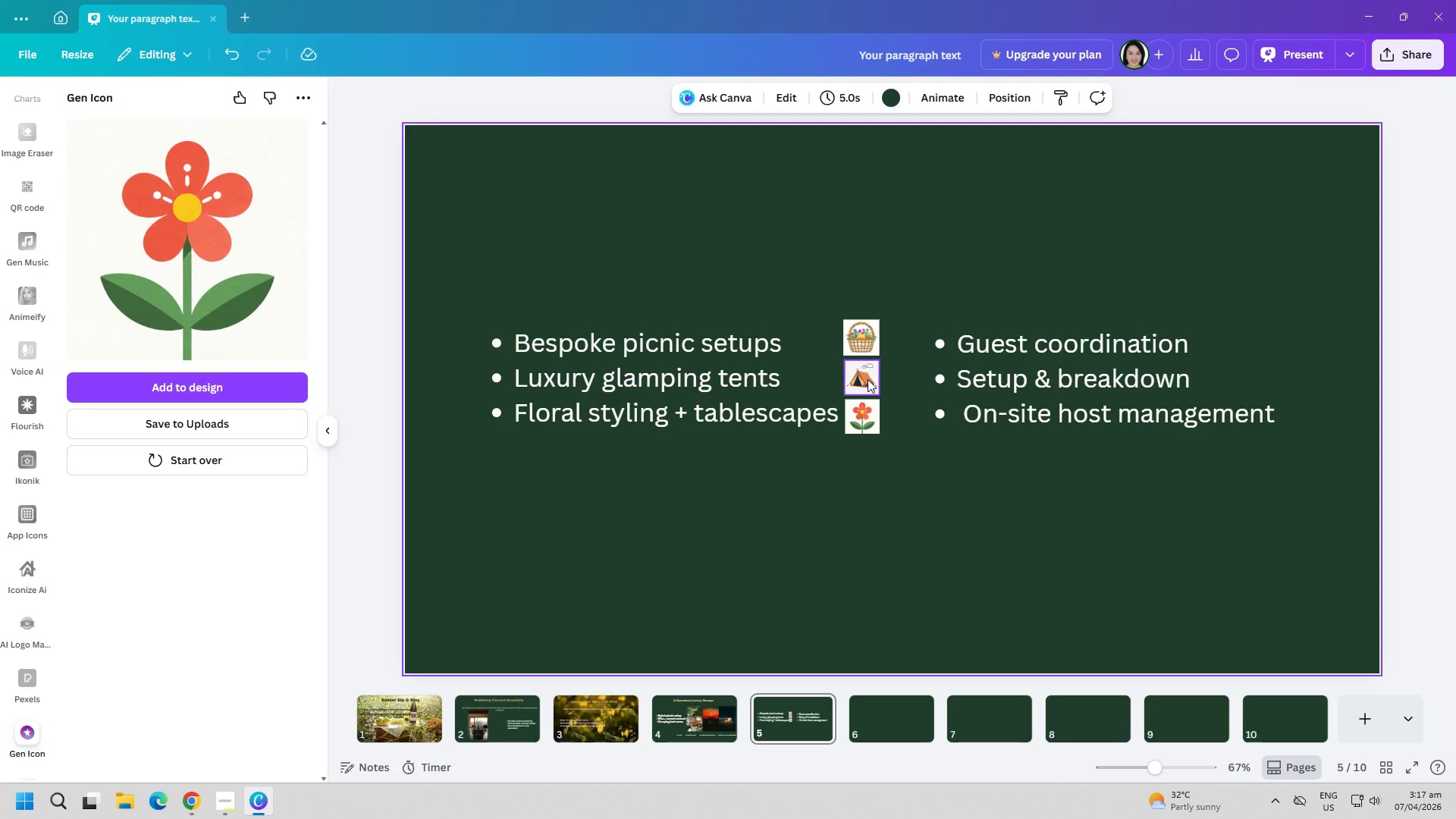 
left_click([868, 427])
 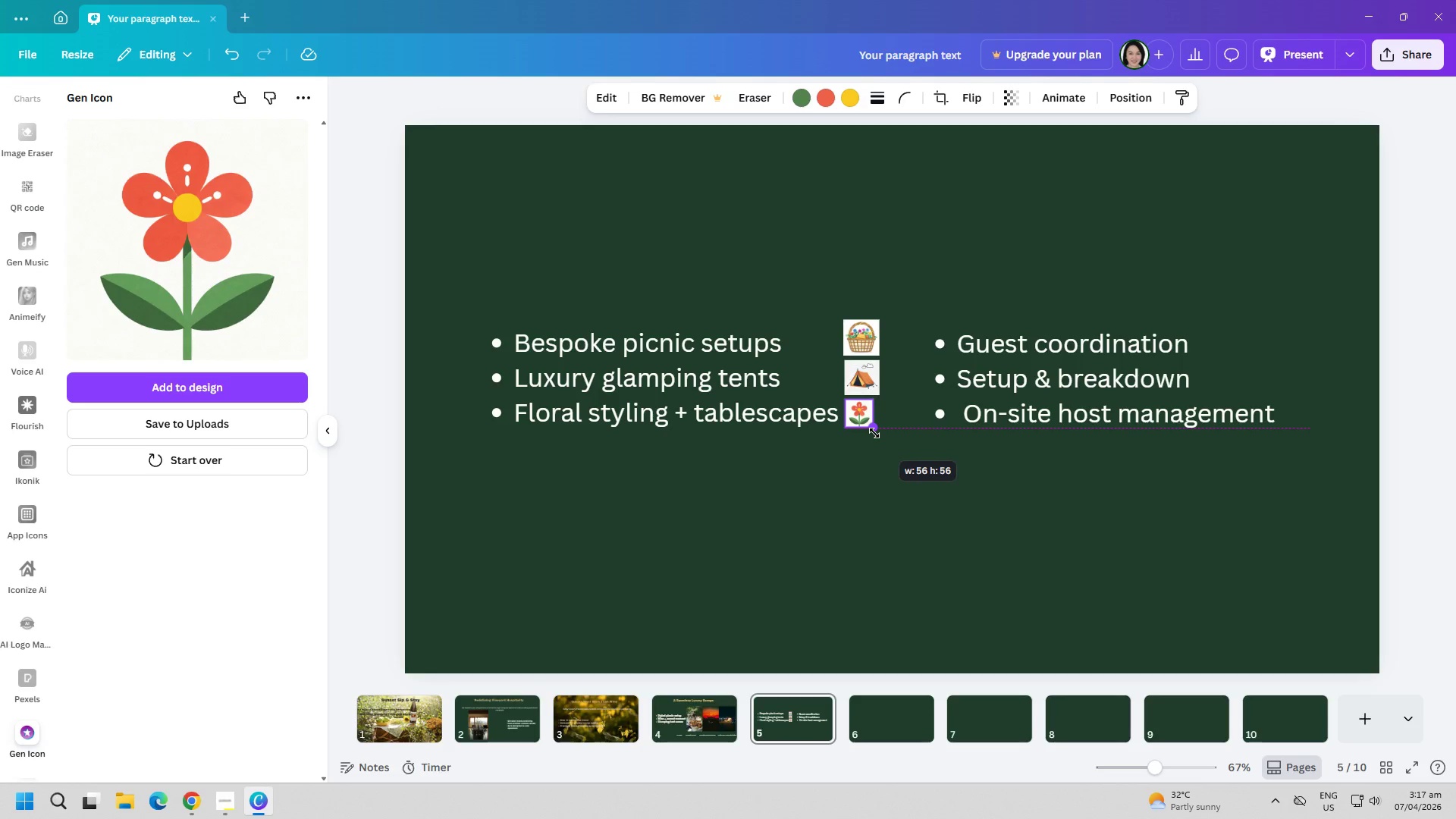 
left_click([871, 535])
 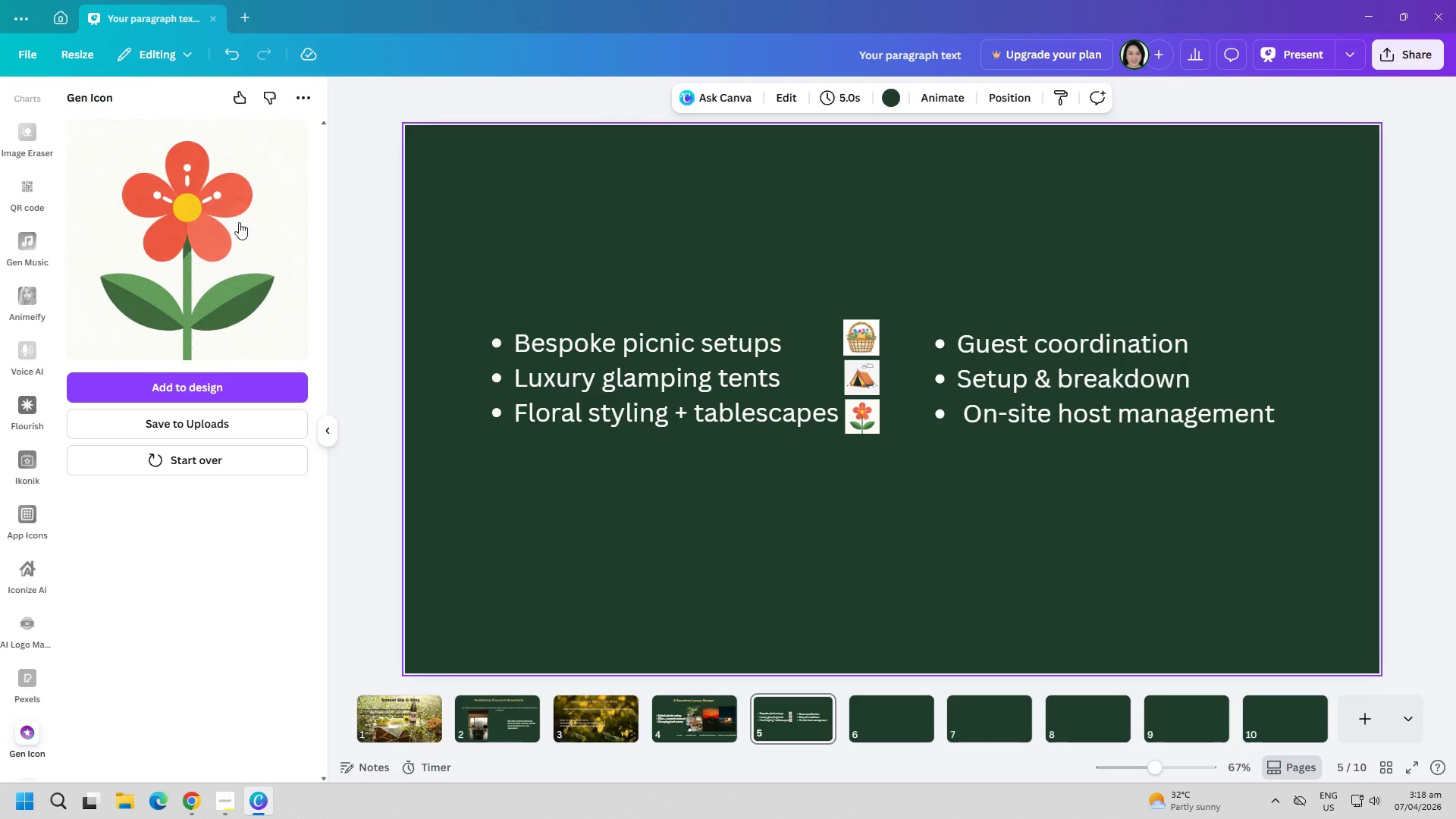 
wait(6.2)
 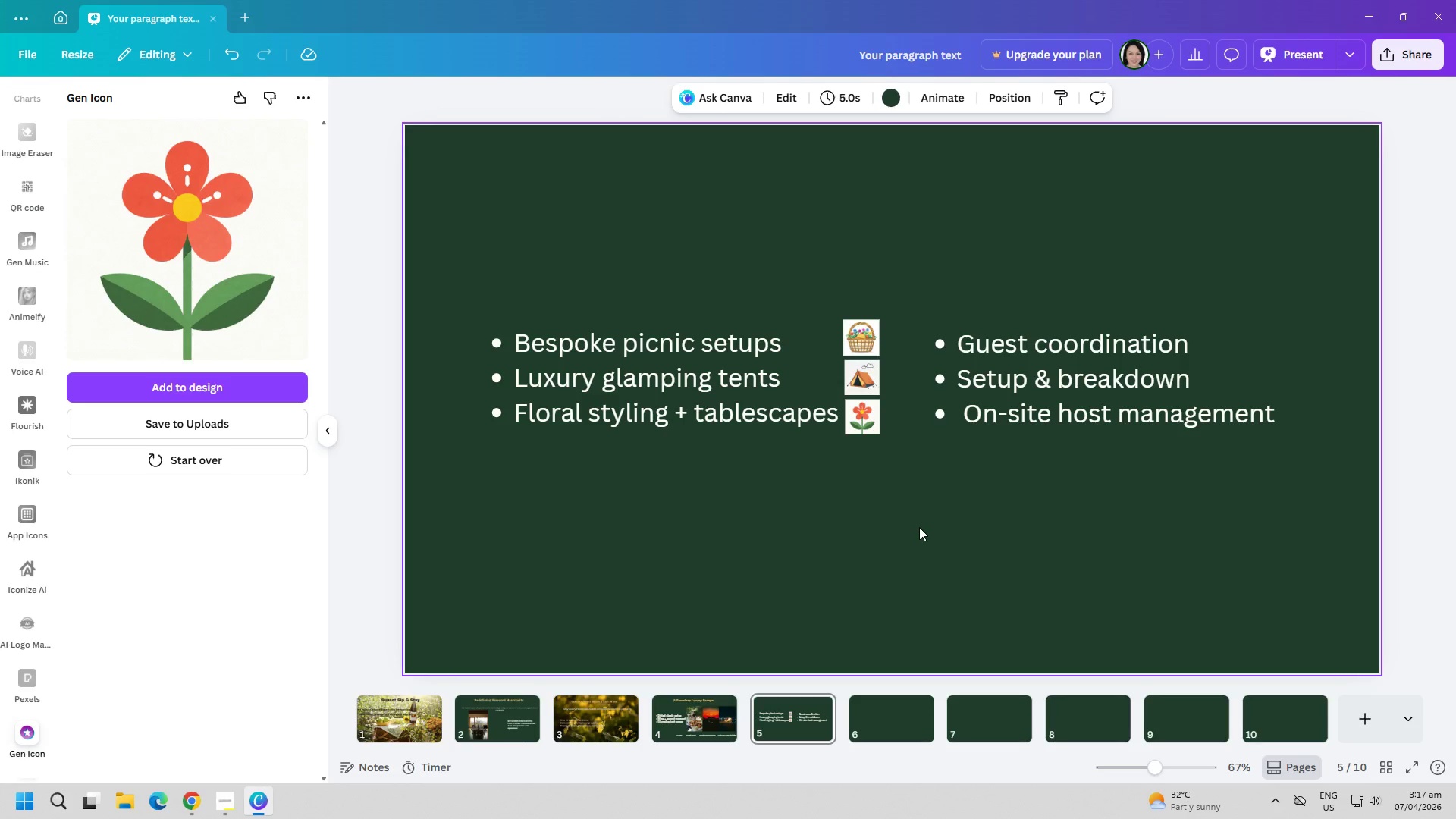 
double_click([208, 220])
 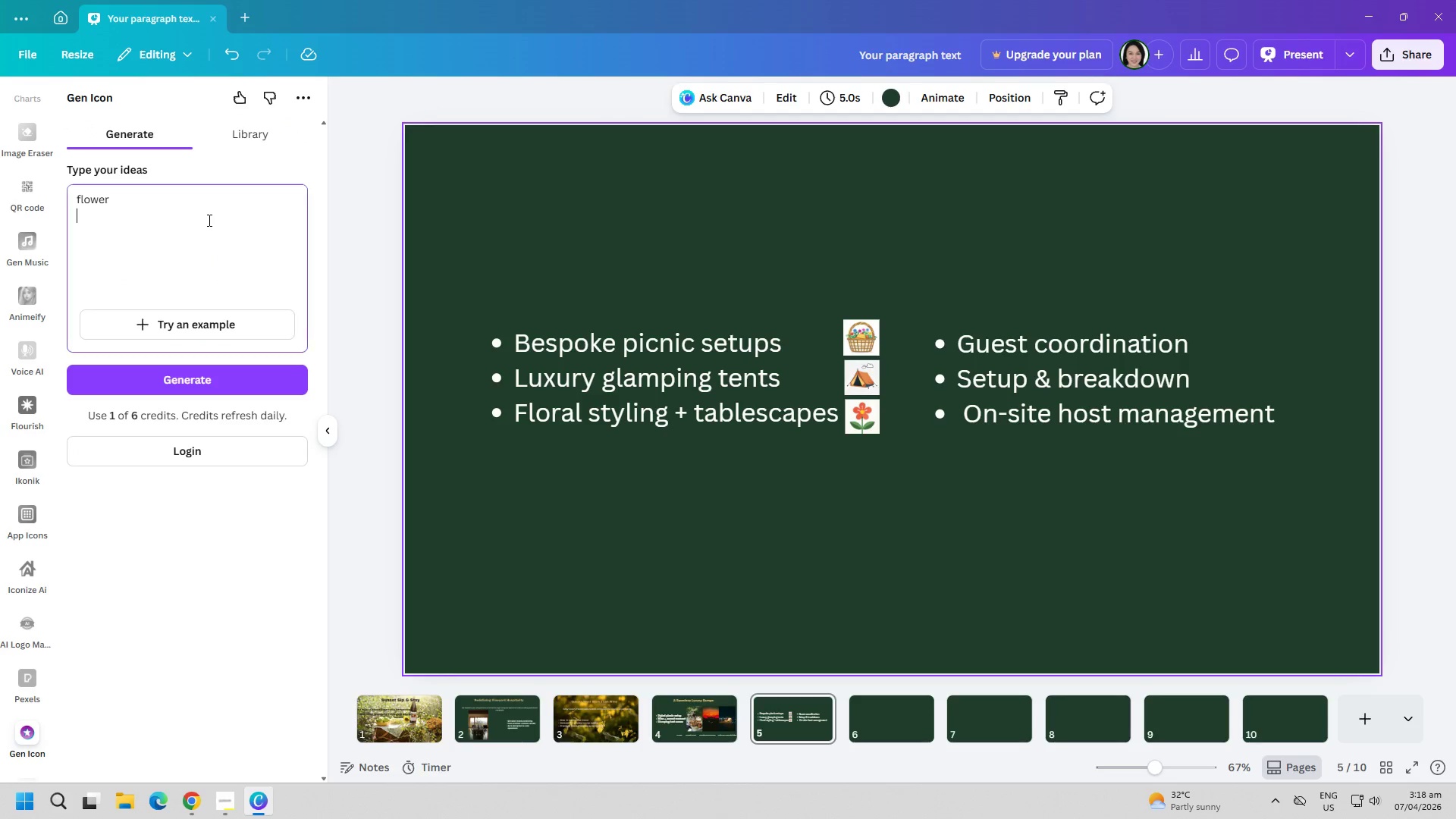 
triple_click([208, 220])
 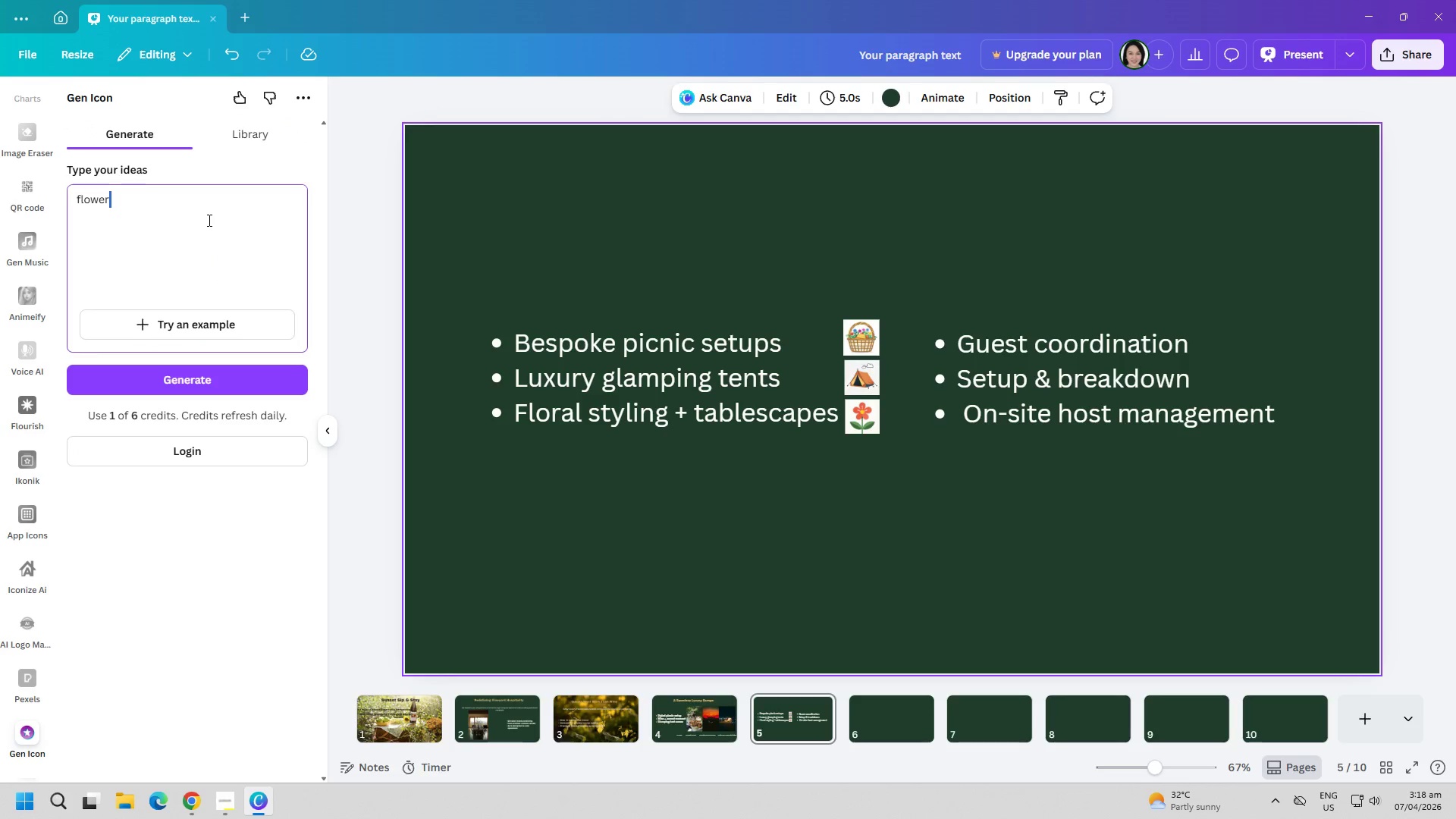 
triple_click([208, 220])
 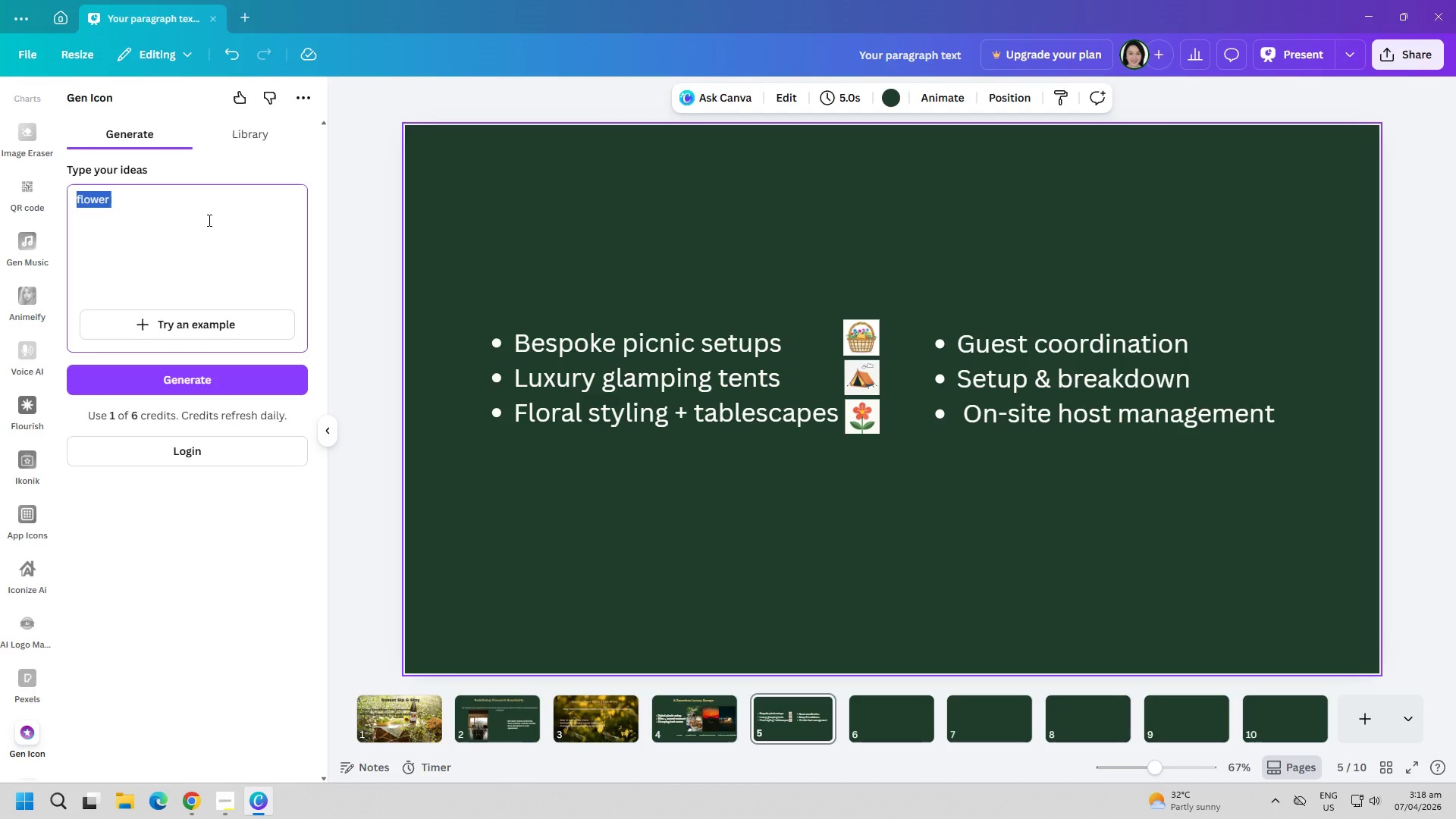 
key(Backspace)
 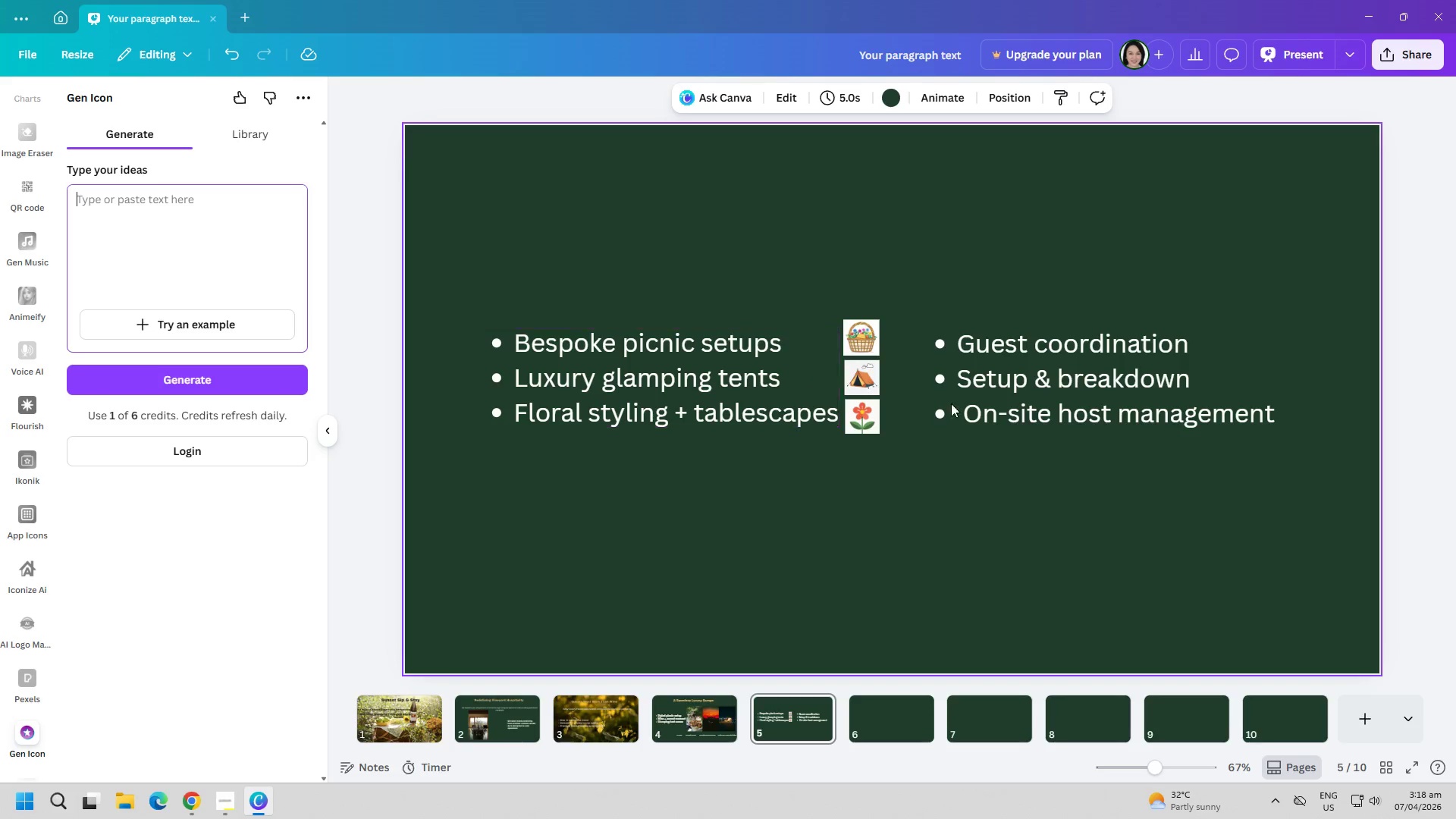 
left_click_drag(start_coordinate=[1153, 411], to_coordinate=[1138, 411])
 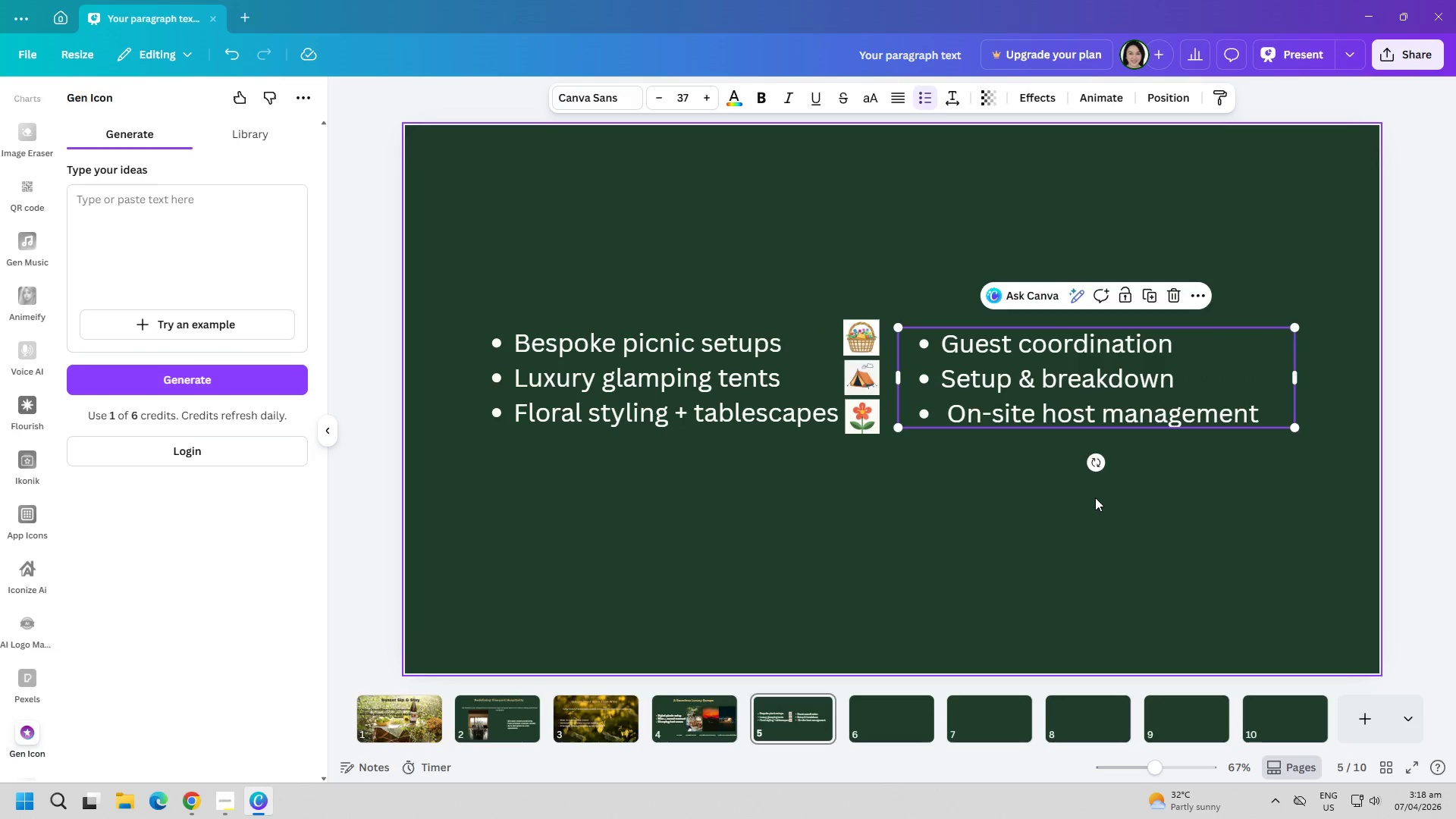 
left_click([1095, 497])
 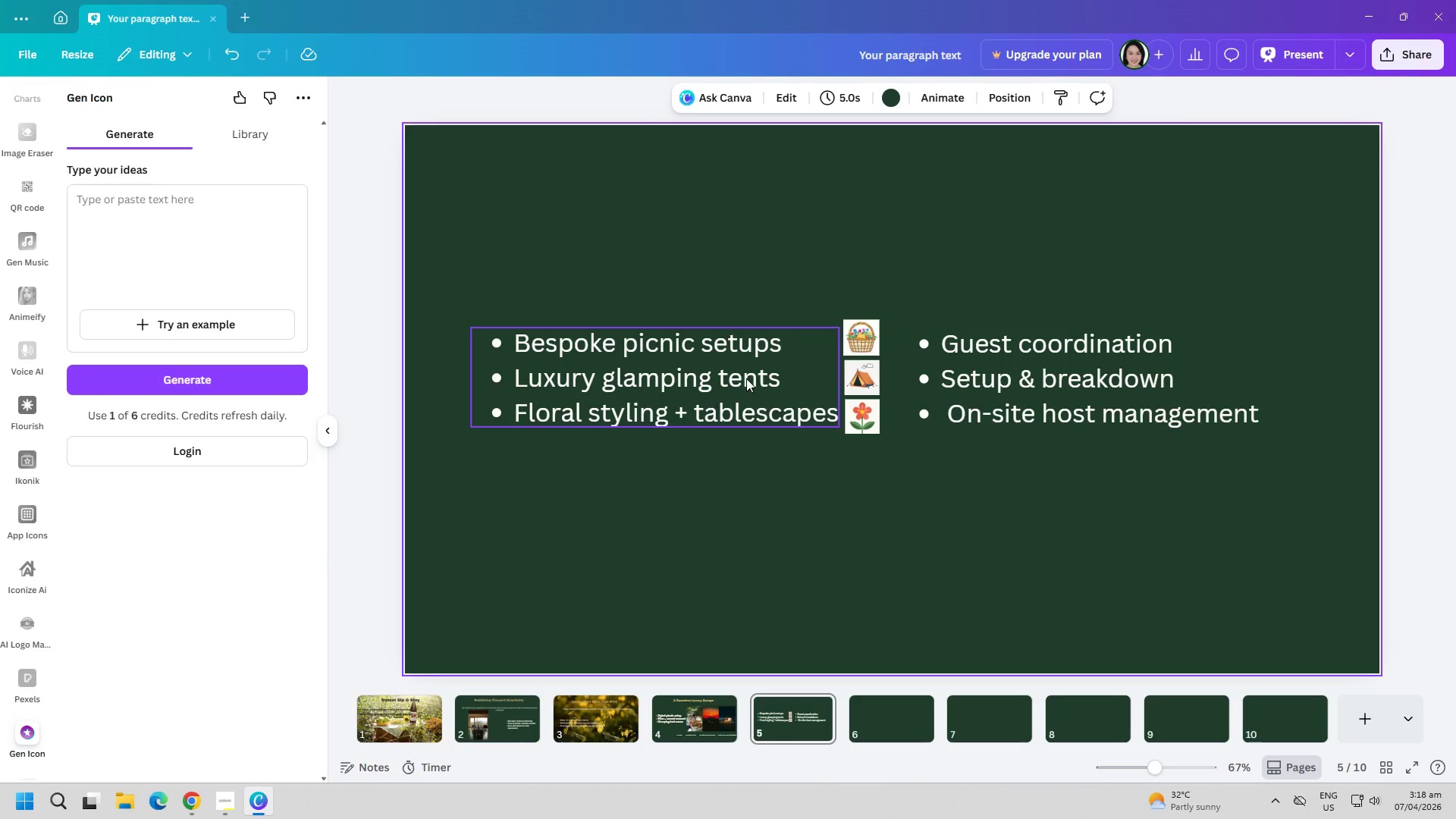 
wait(5.56)
 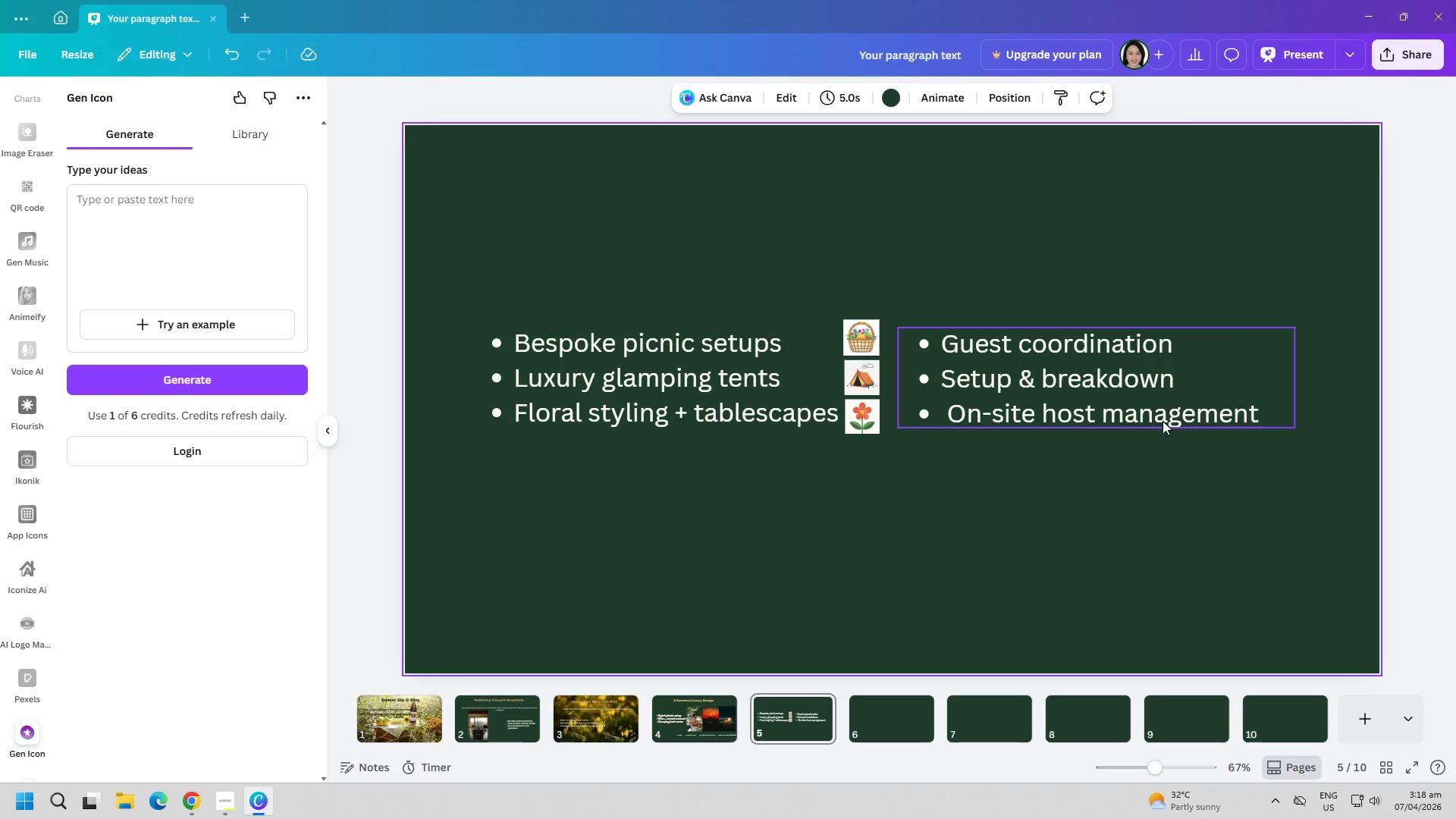 
left_click_drag(start_coordinate=[862, 337], to_coordinate=[830, 340])
 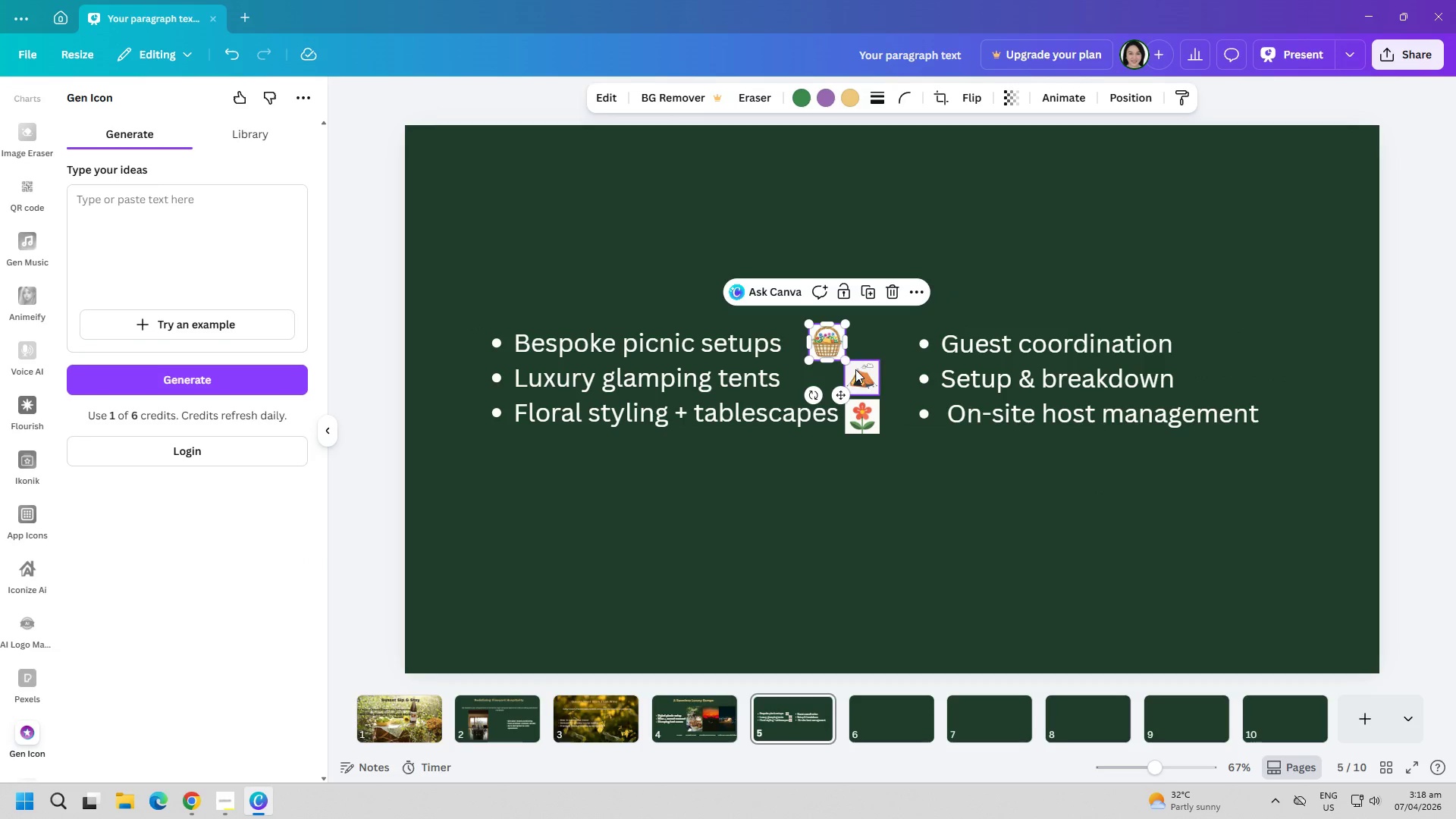 
left_click_drag(start_coordinate=[858, 371], to_coordinate=[824, 370])
 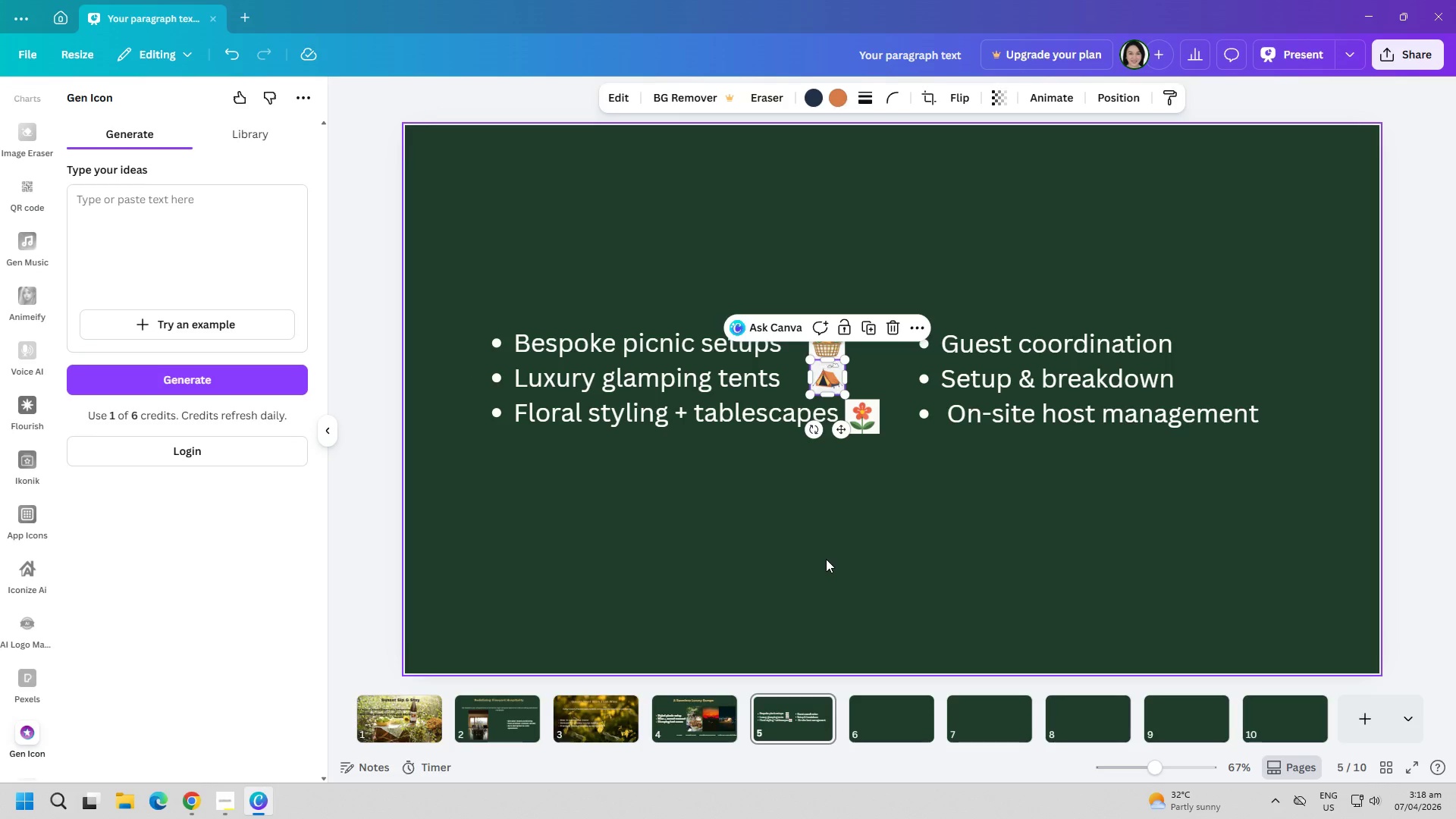 
left_click([826, 559])
 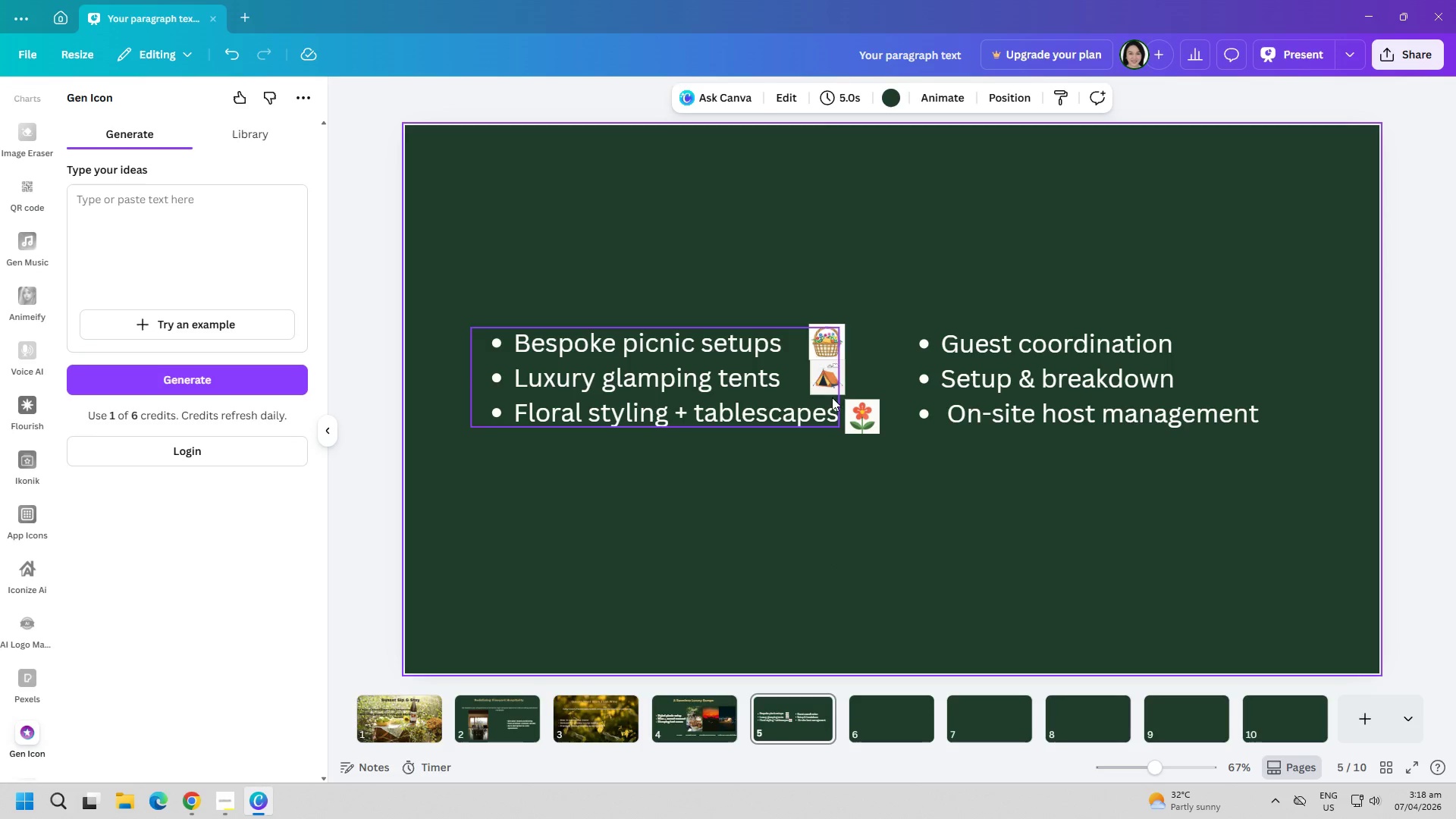 
left_click_drag(start_coordinate=[833, 384], to_coordinate=[832, 388])
 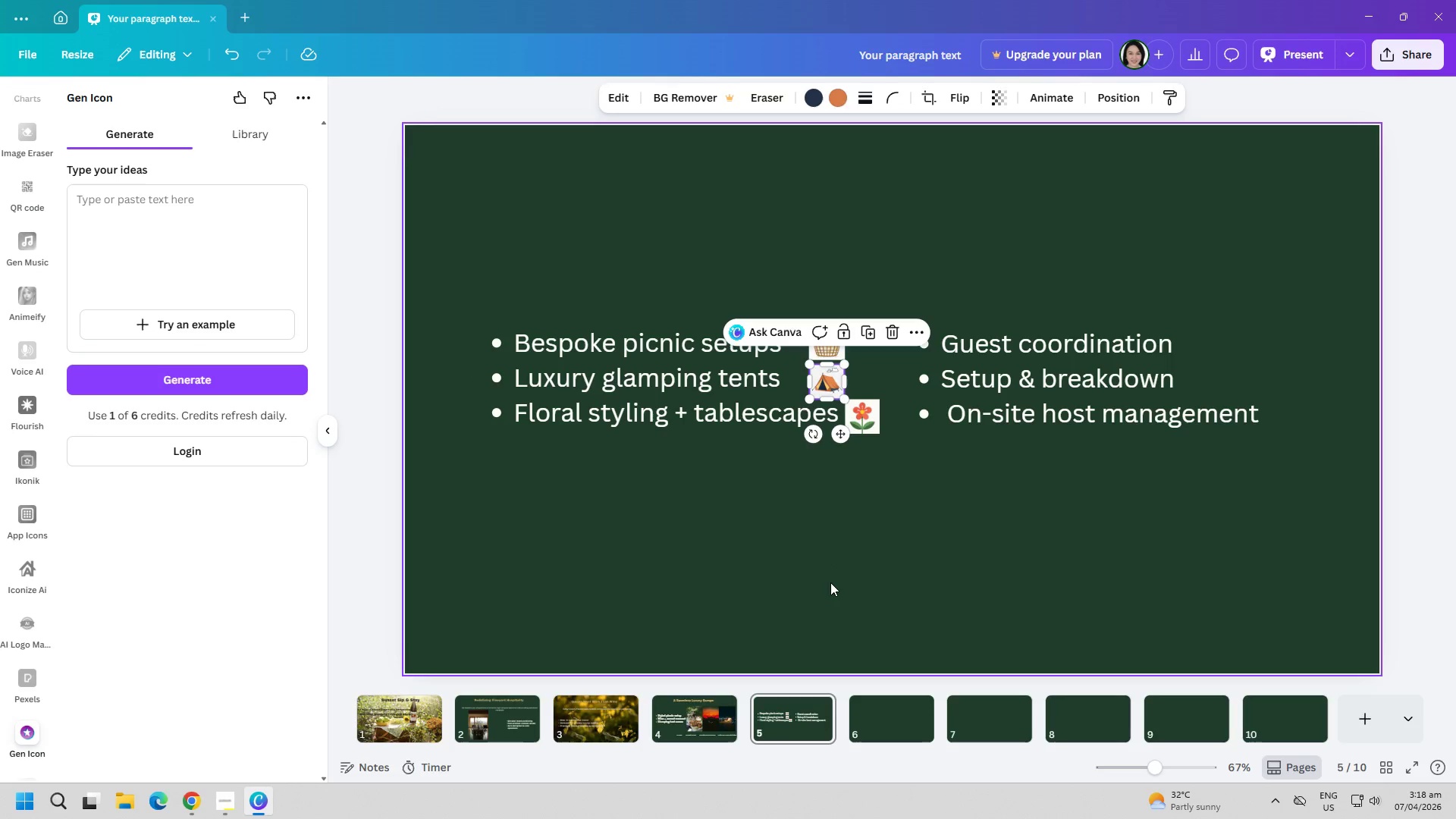 
left_click([830, 586])
 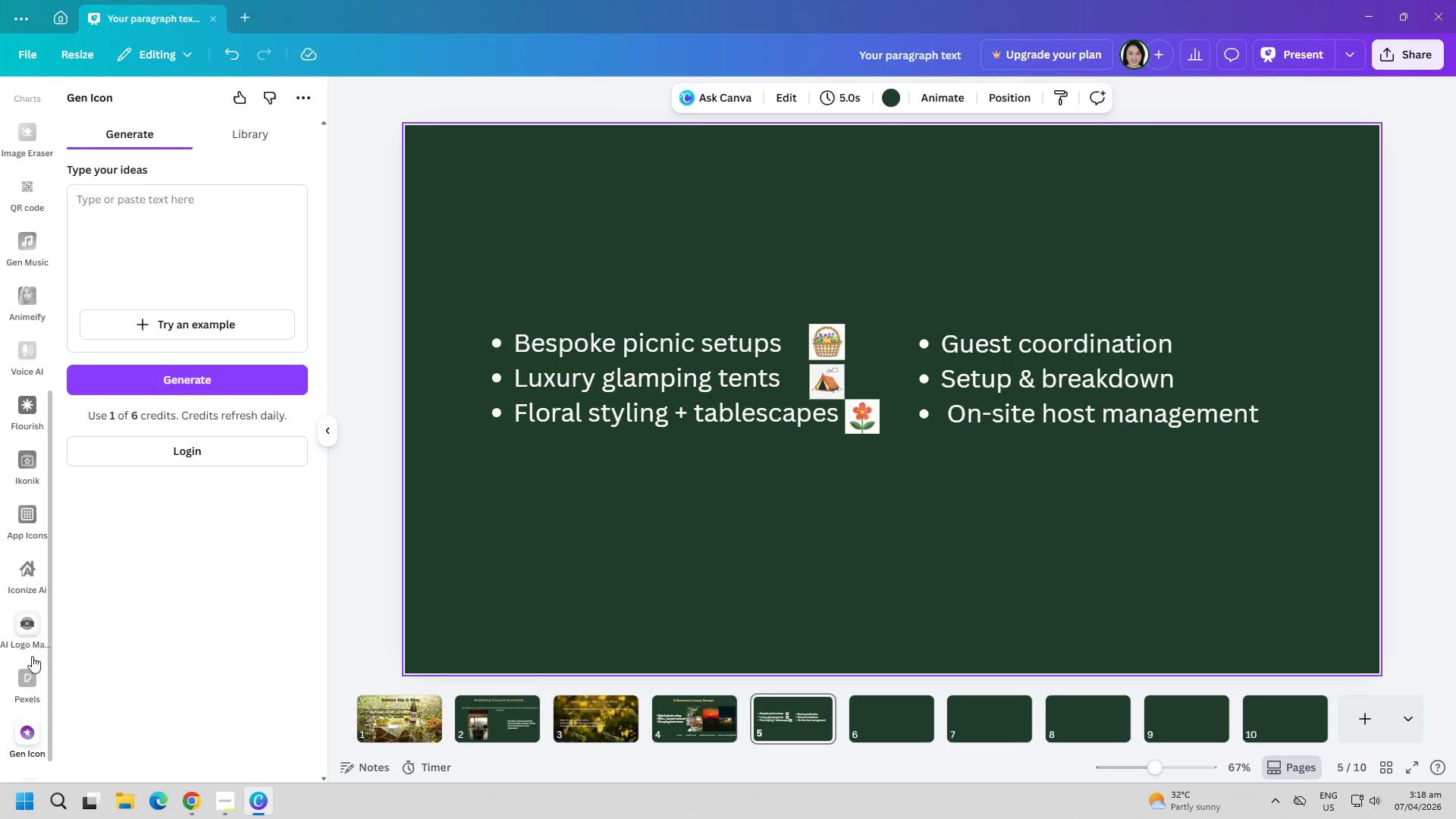 
left_click([46, 575])
 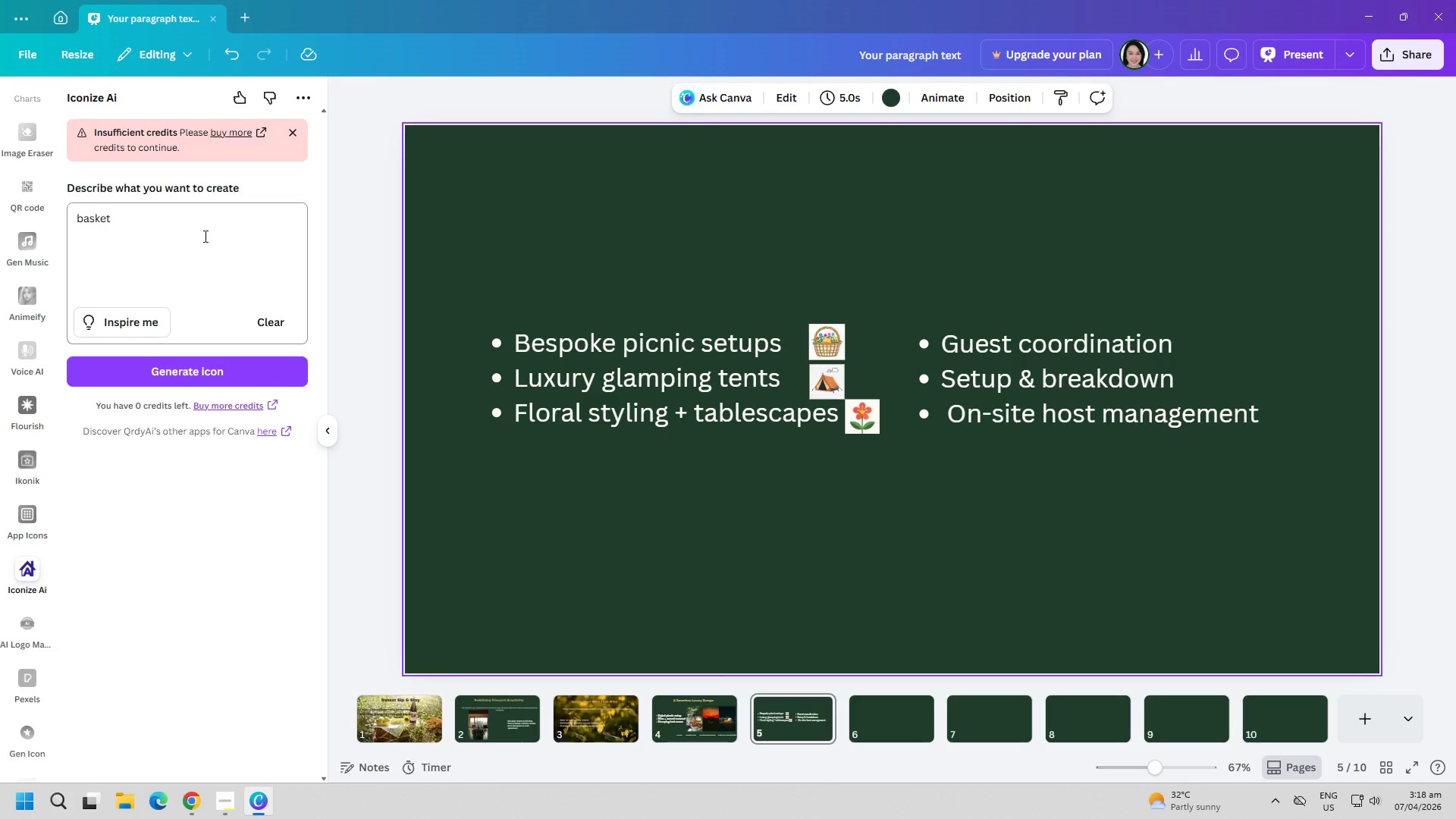 
double_click([204, 236])
 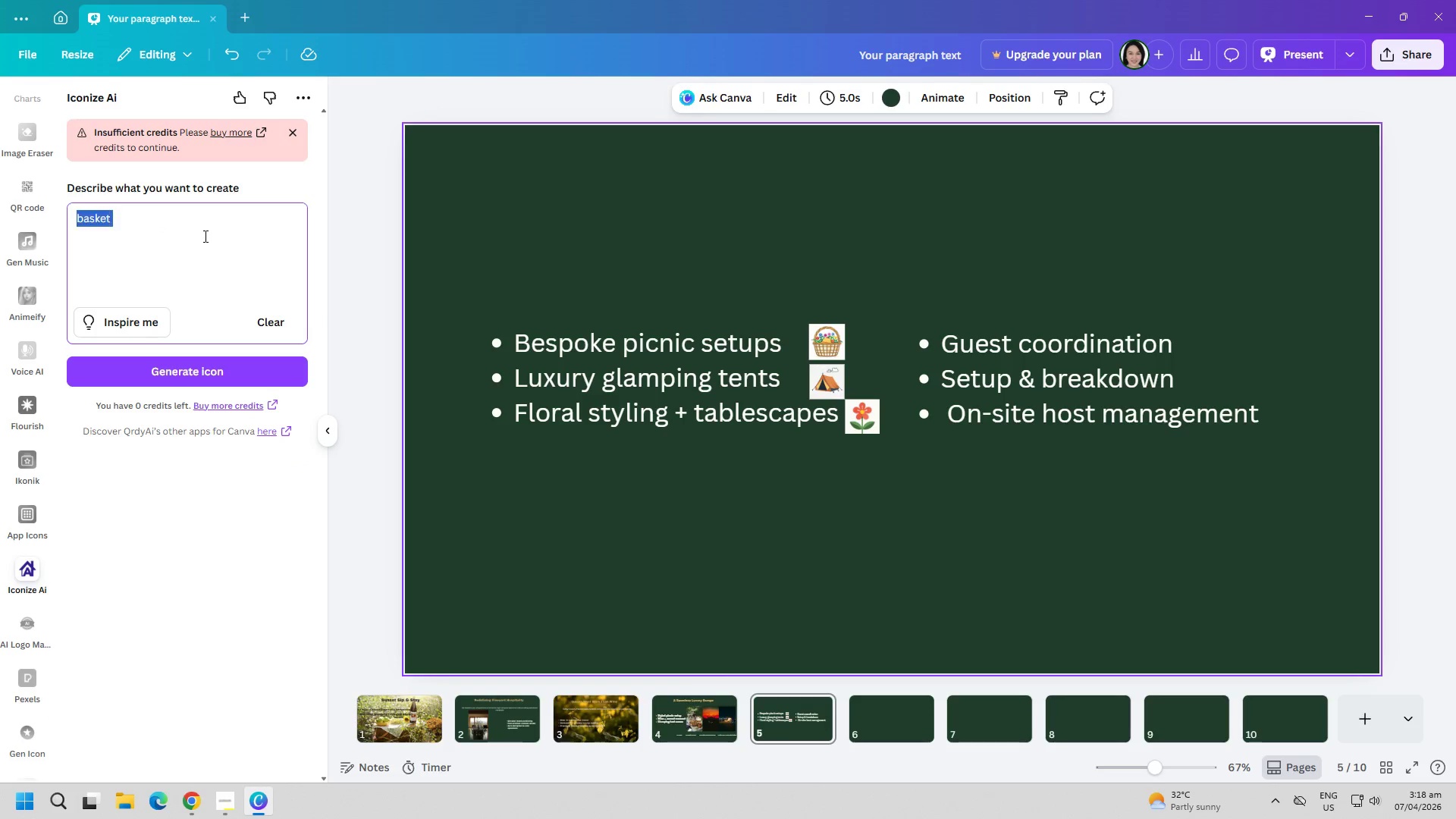 
triple_click([204, 236])
 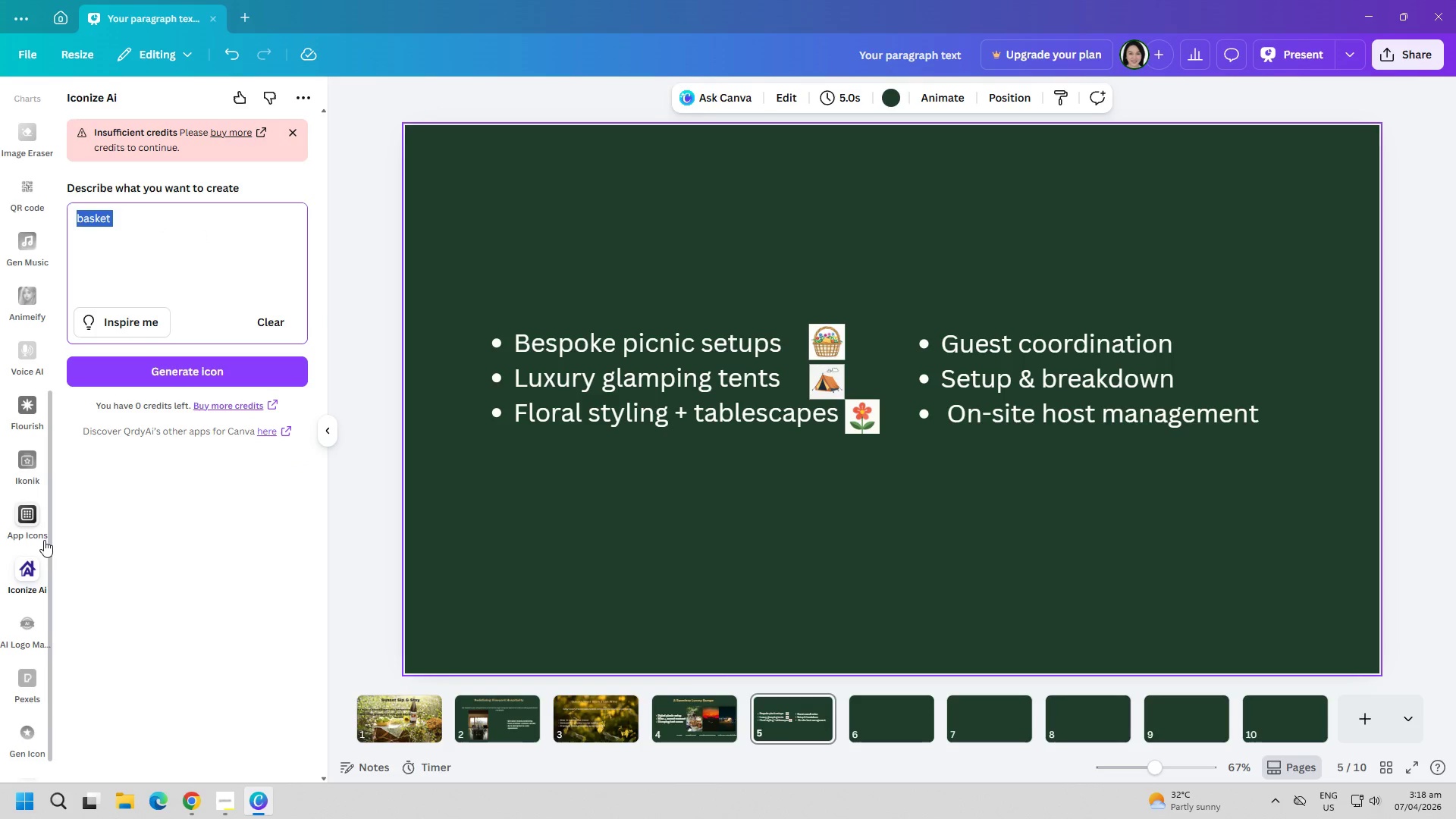 
left_click([29, 508])
 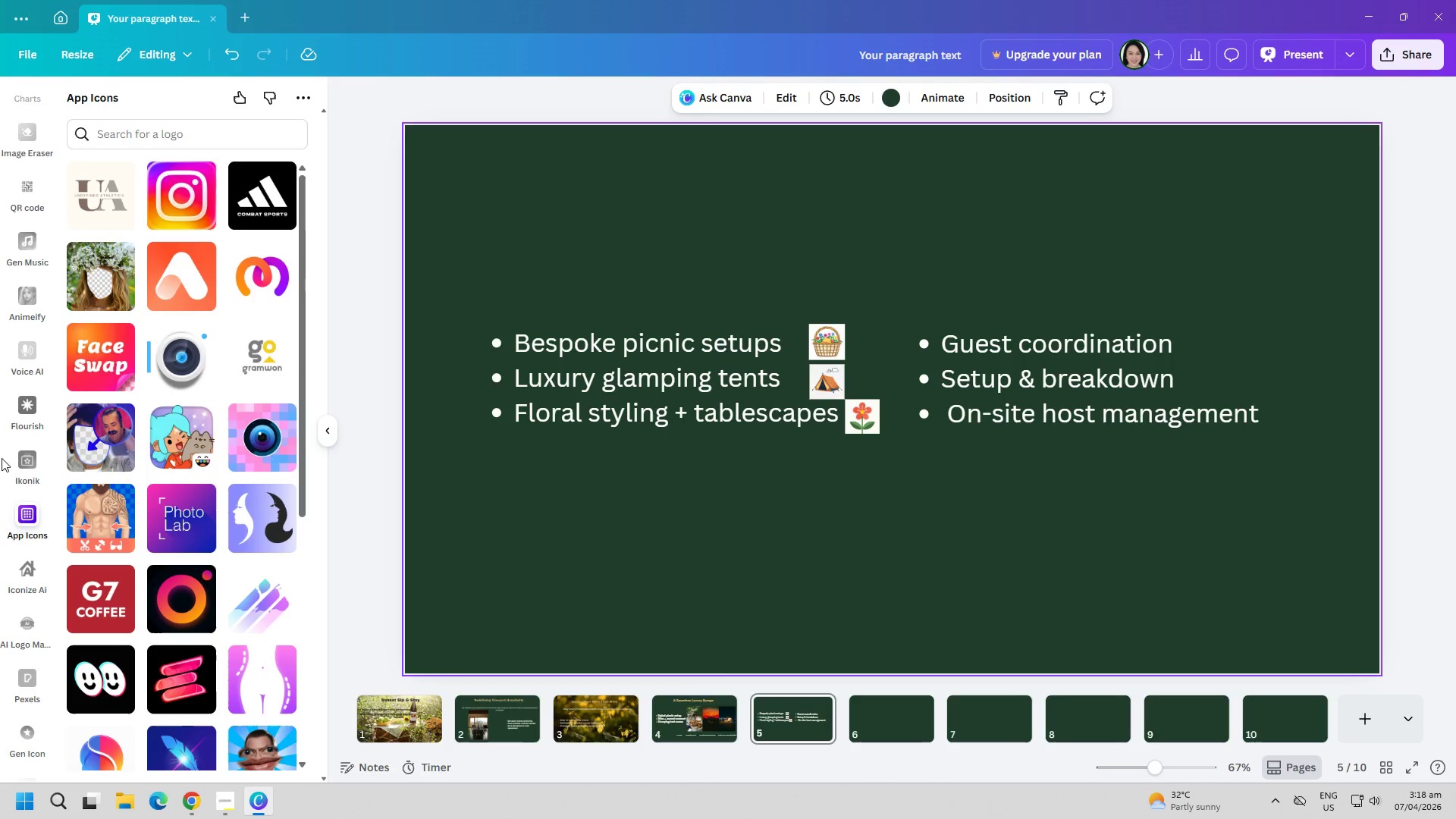 
left_click([27, 463])
 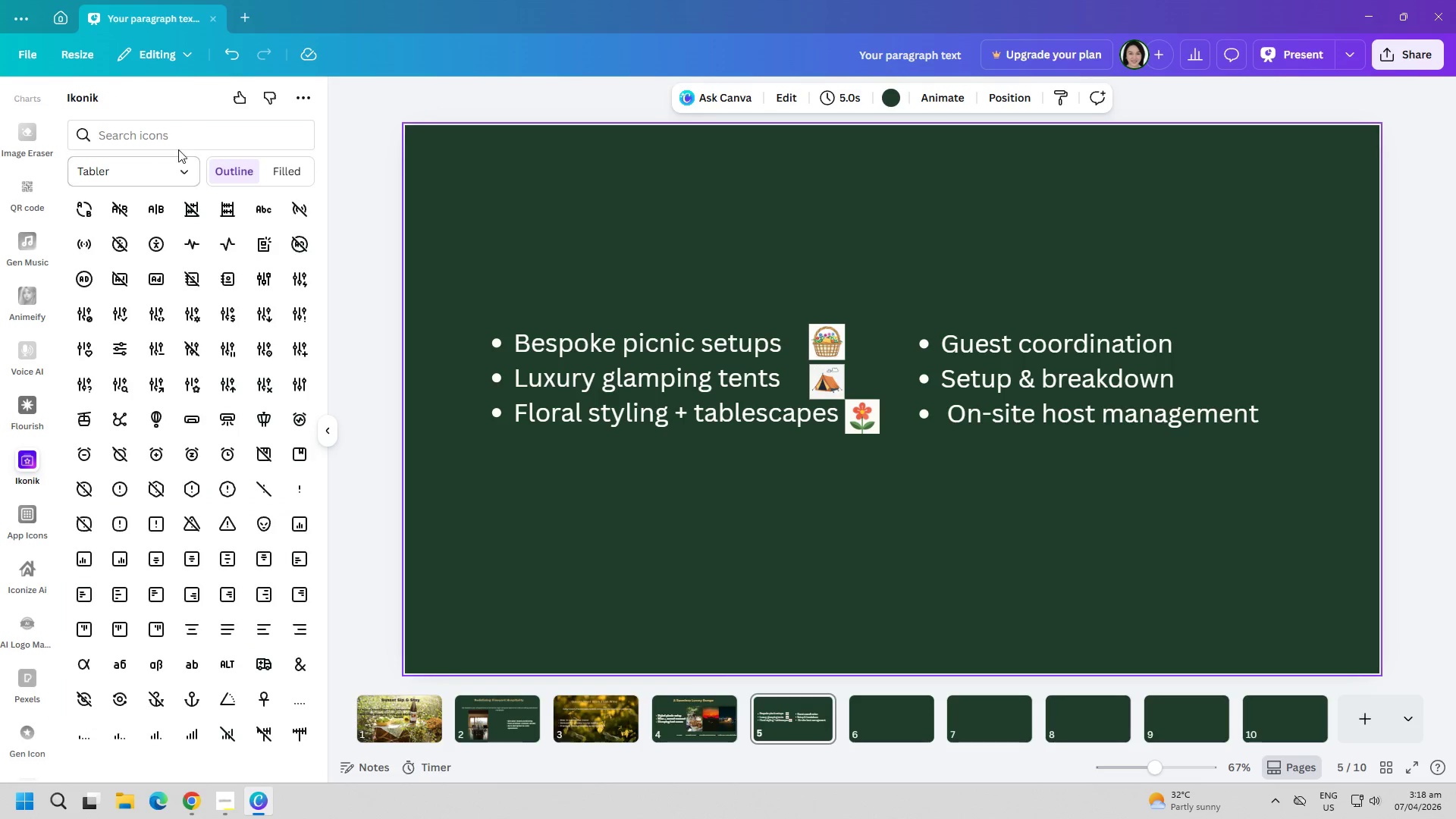 
left_click([185, 143])
 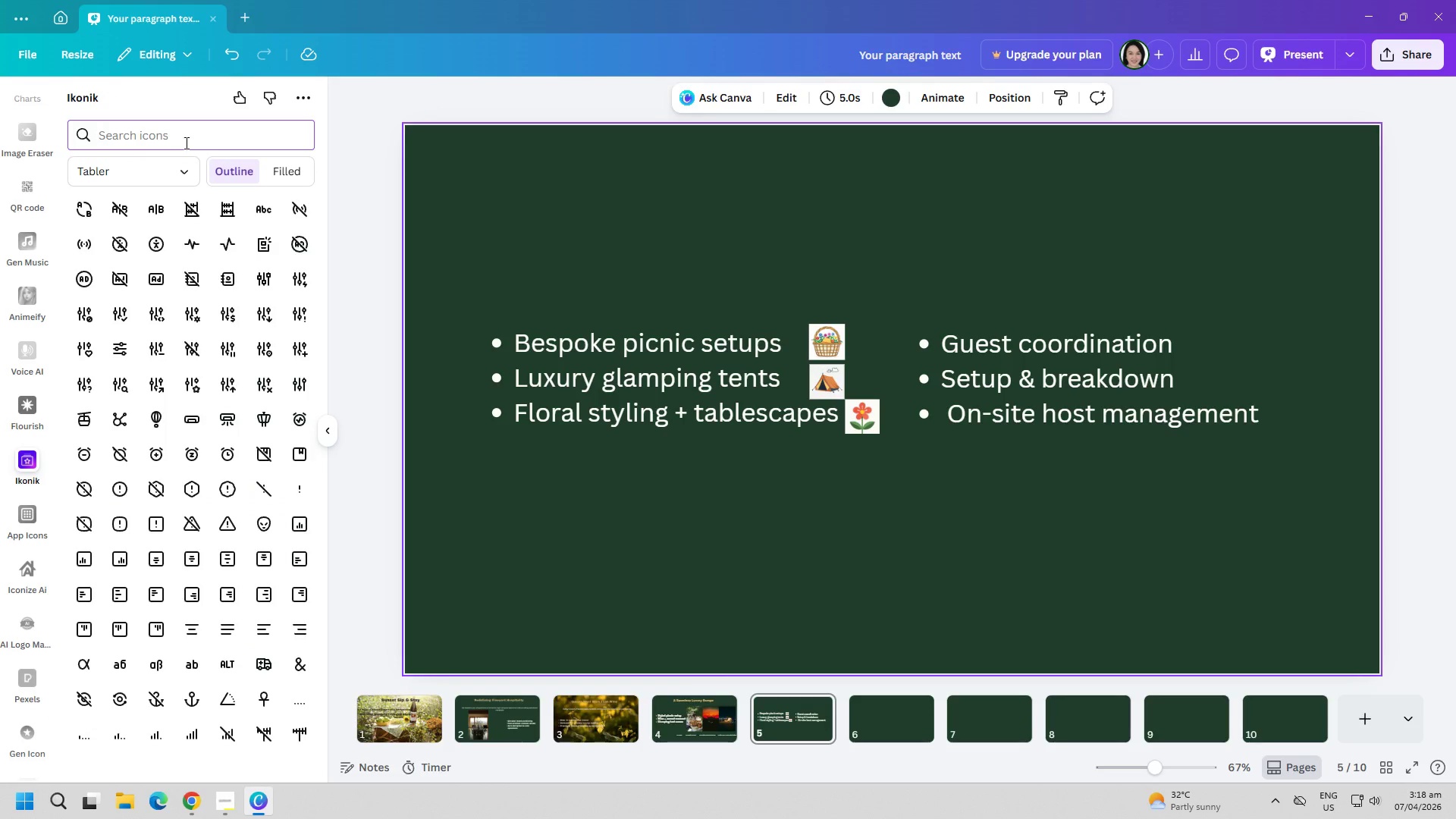 
type(two people')
key(Backspace)
 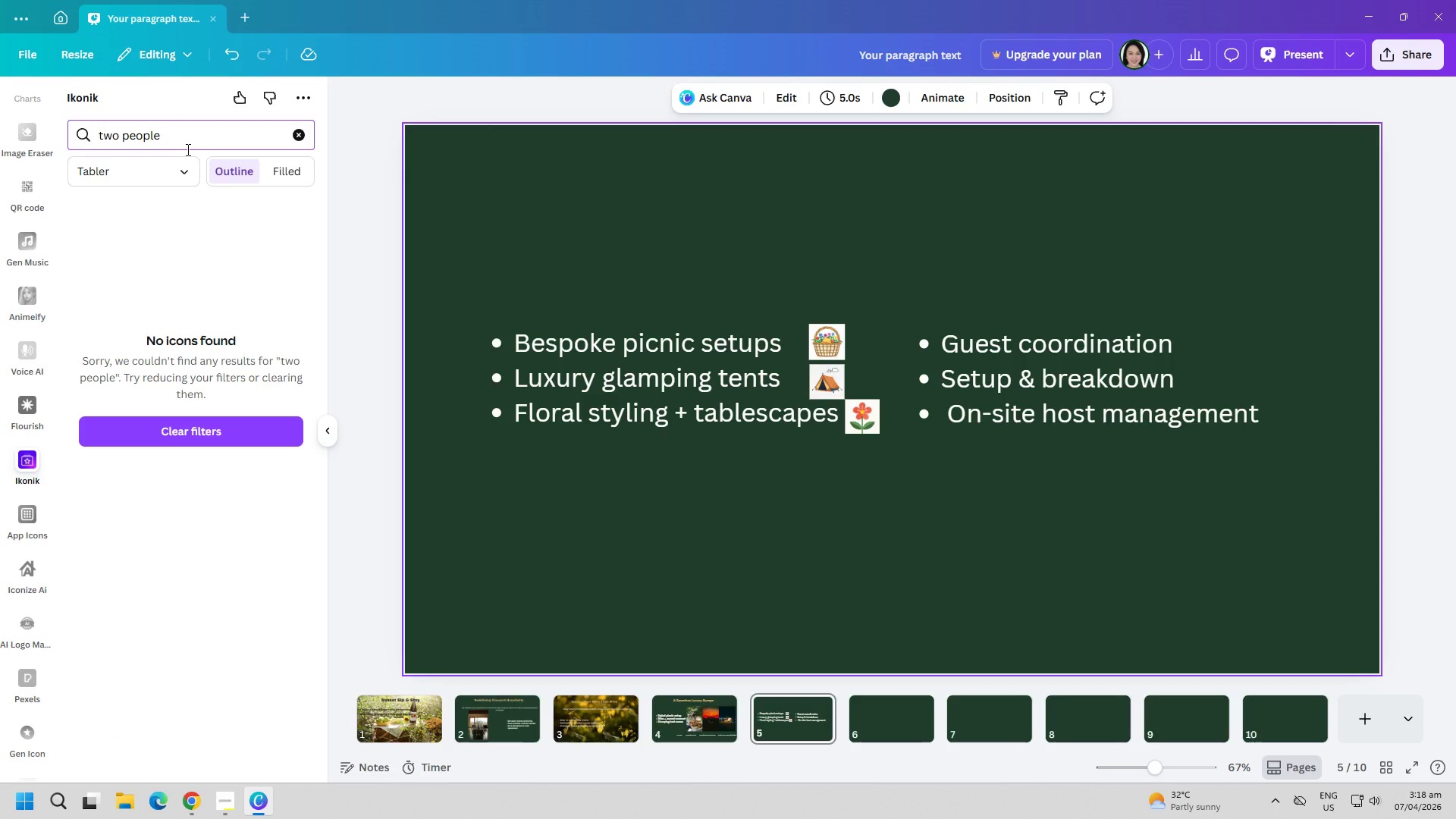 
key(Enter)
 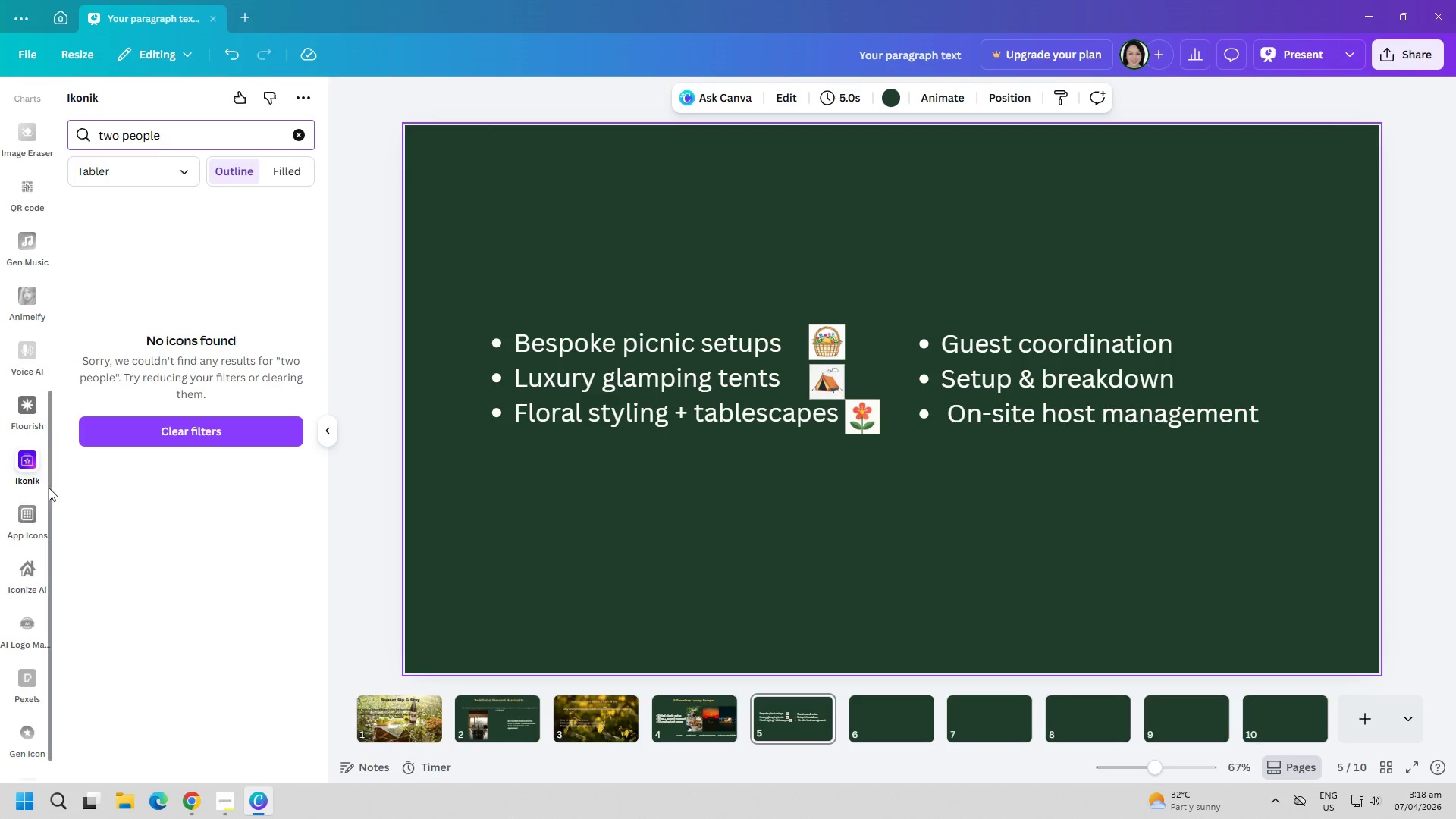 
left_click([27, 730])
 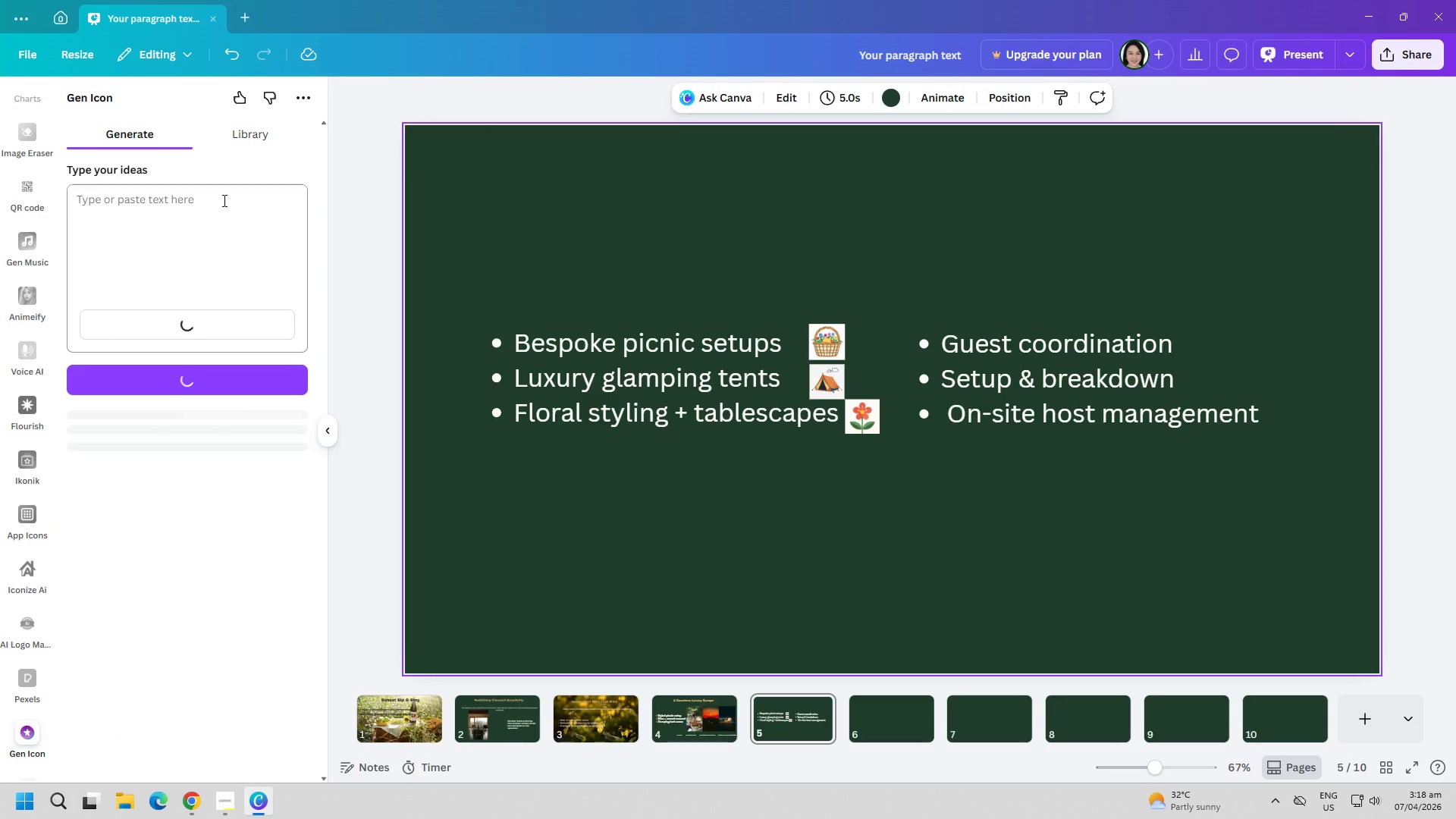 
left_click([220, 218])
 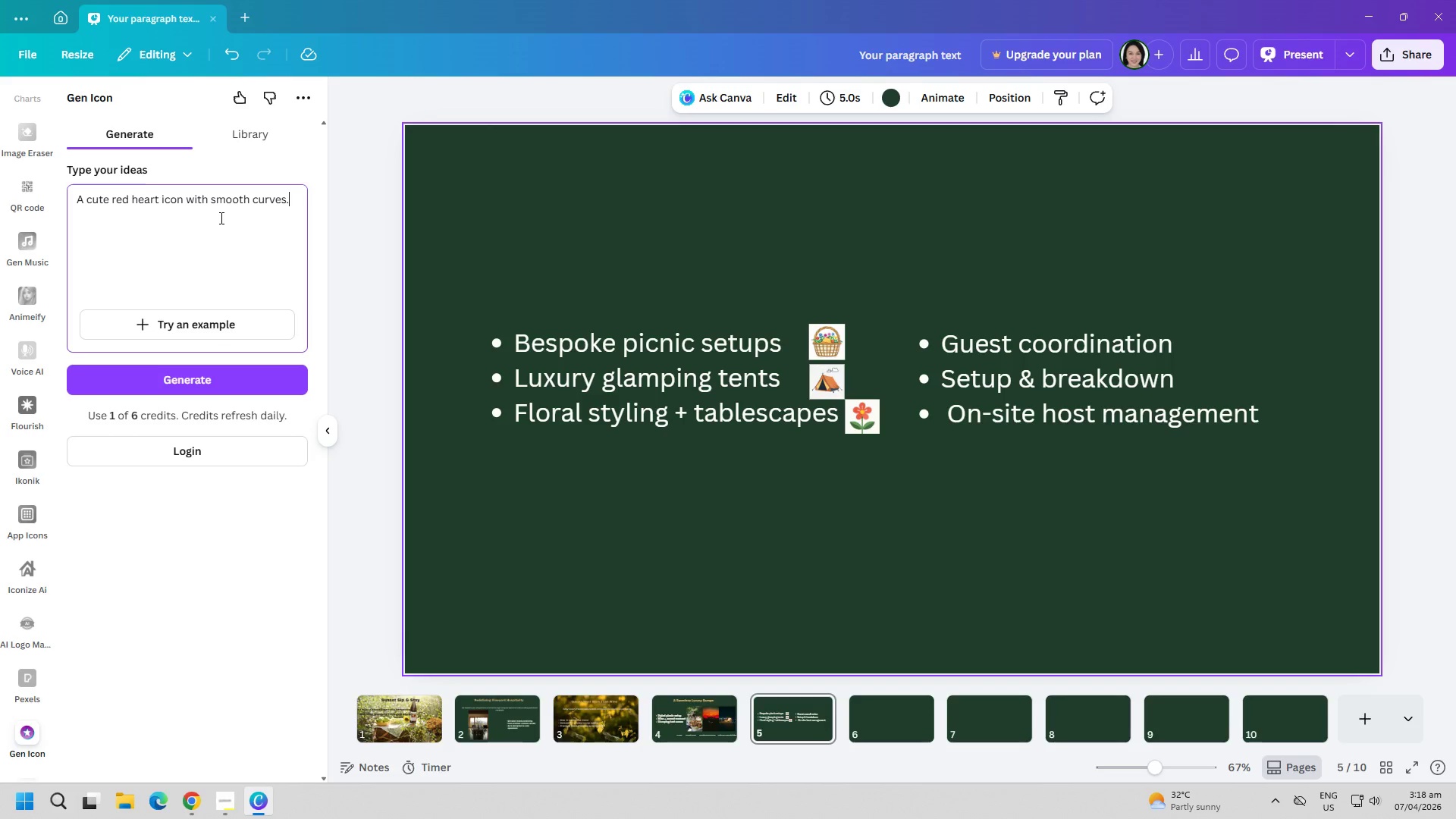 
type(tw)
 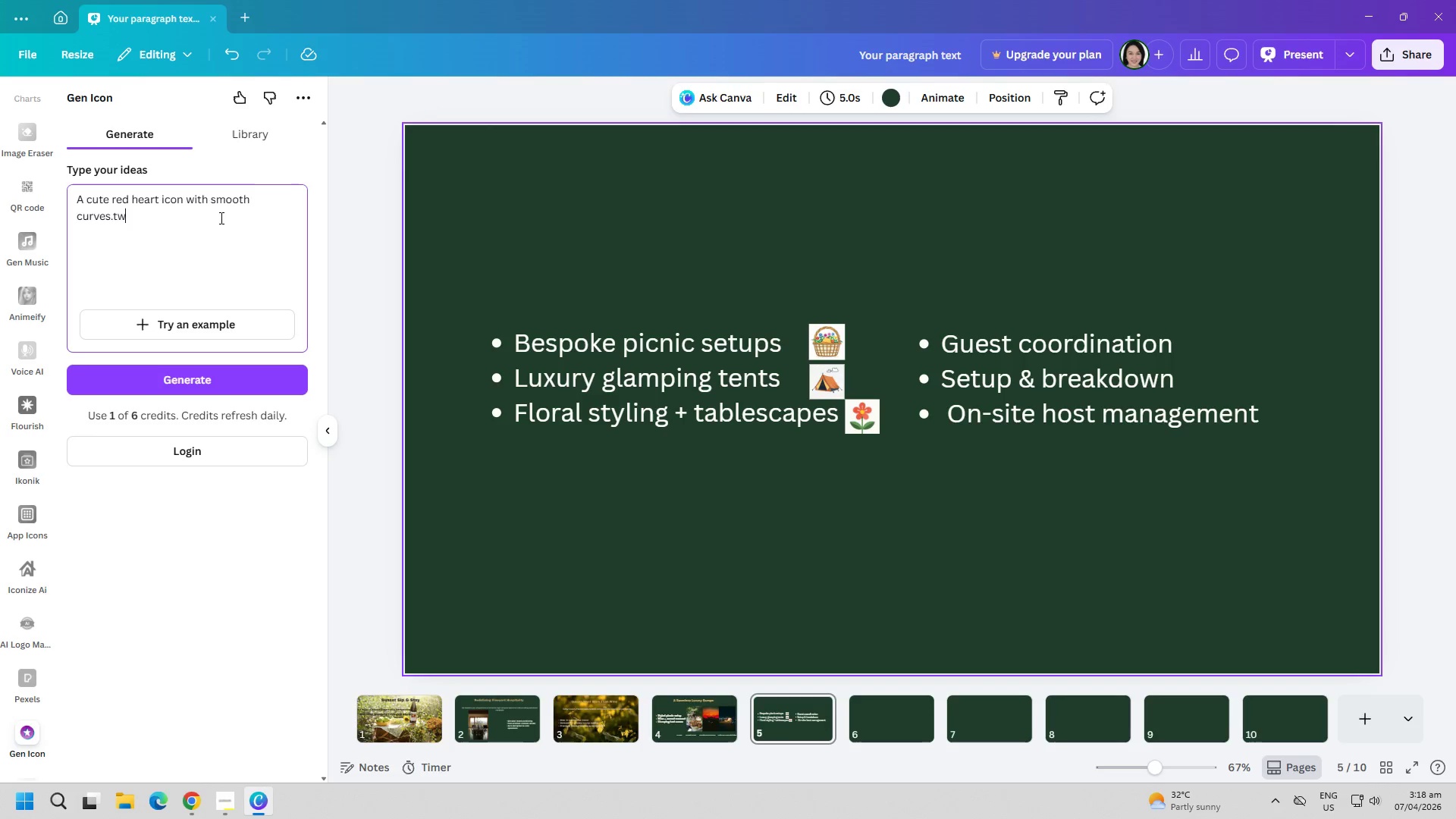 
key(Control+ControlLeft)
 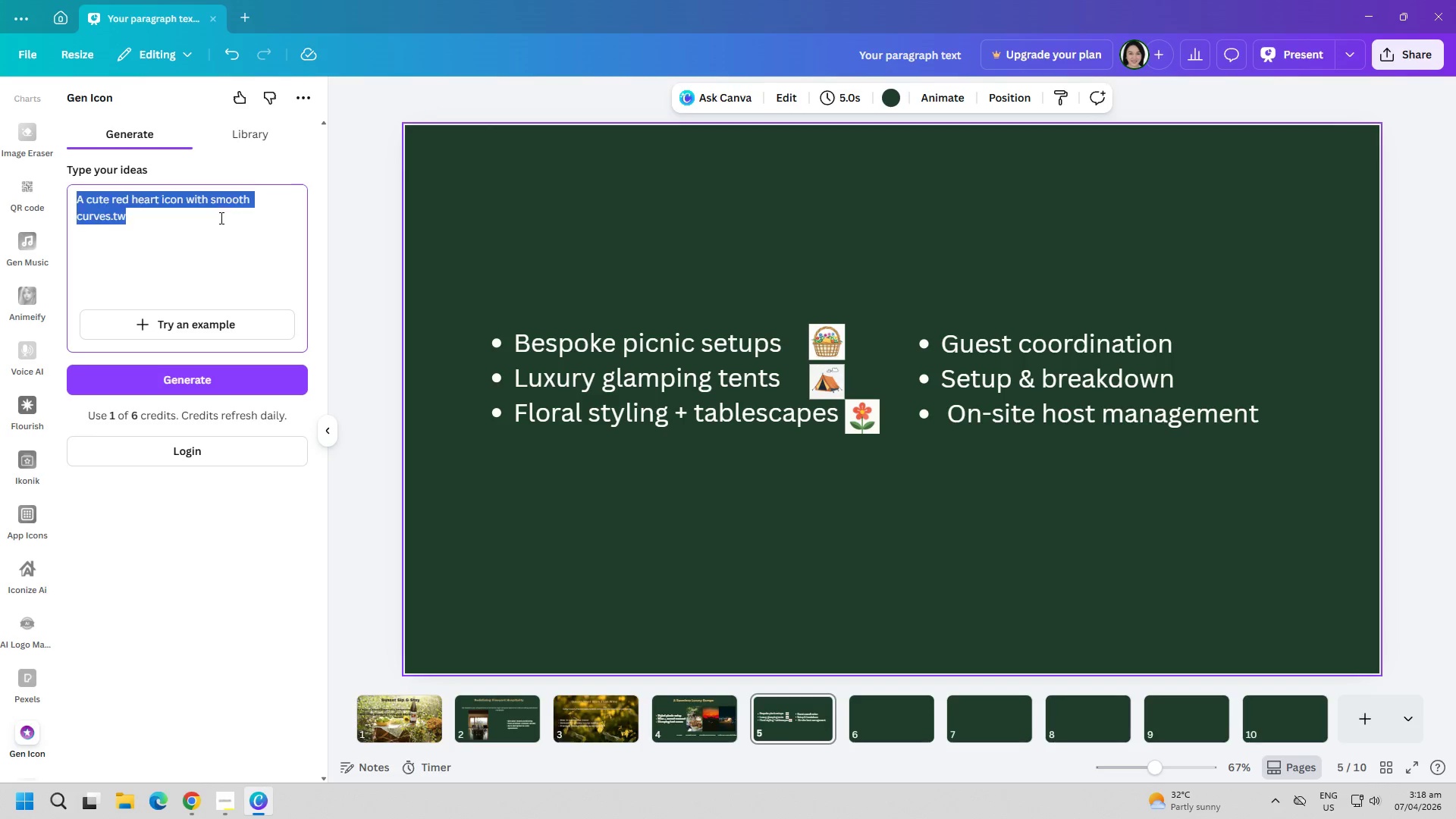 
key(Control+A)
 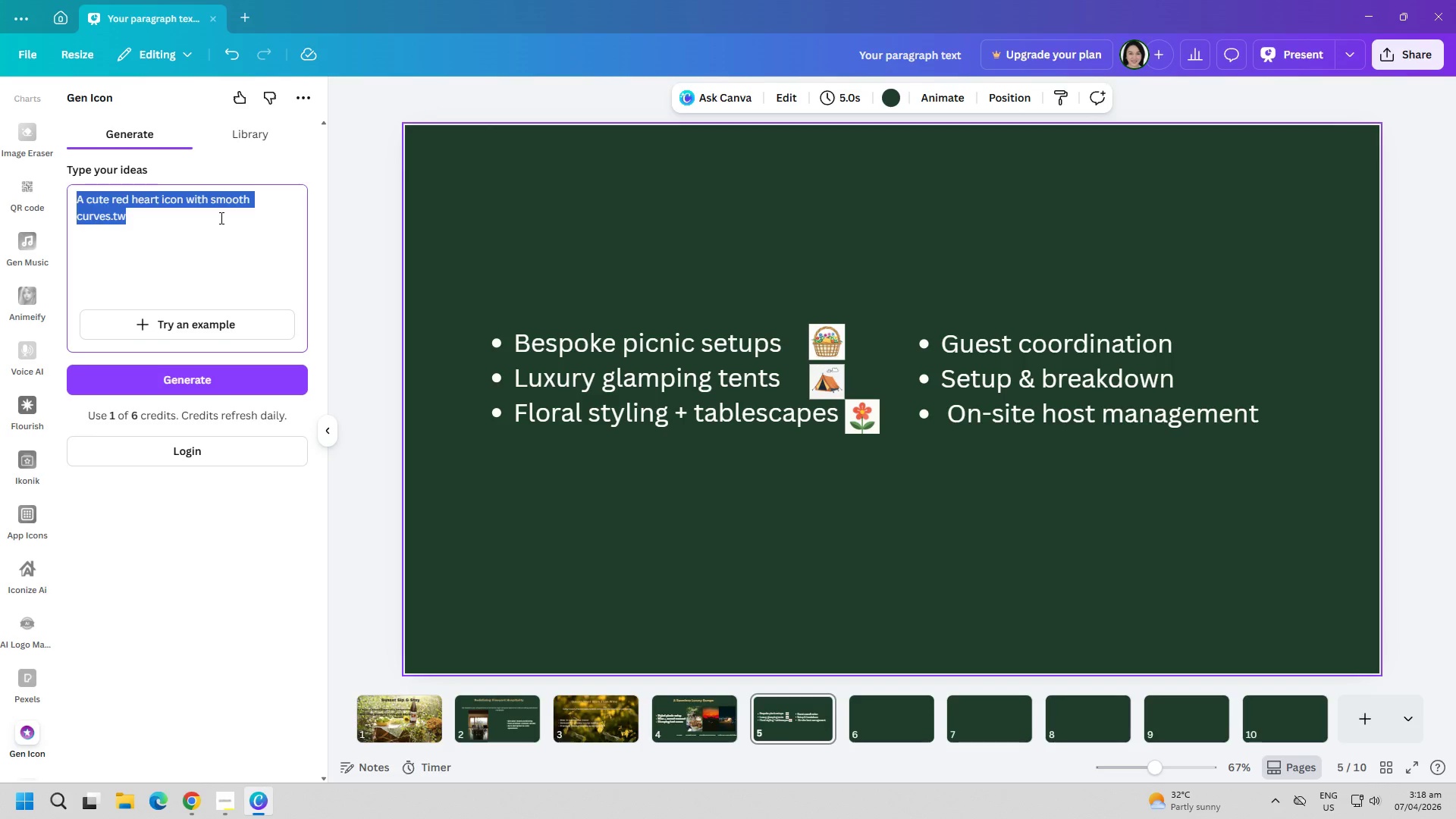 
key(Backspace)
key(Backspace)
key(Backspace)
key(Backspace)
key(Backspace)
type(two people)
 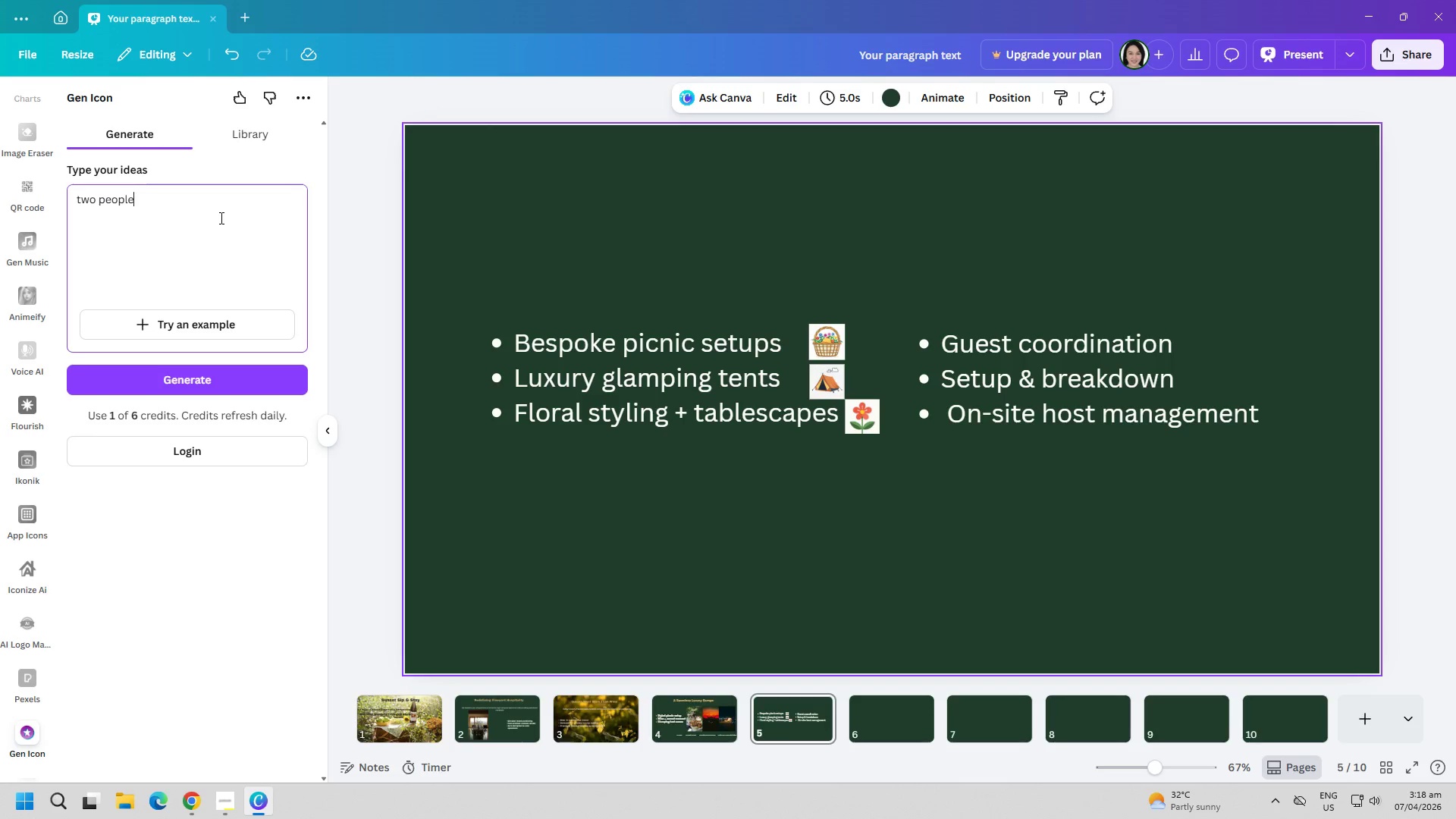 
key(Enter)
 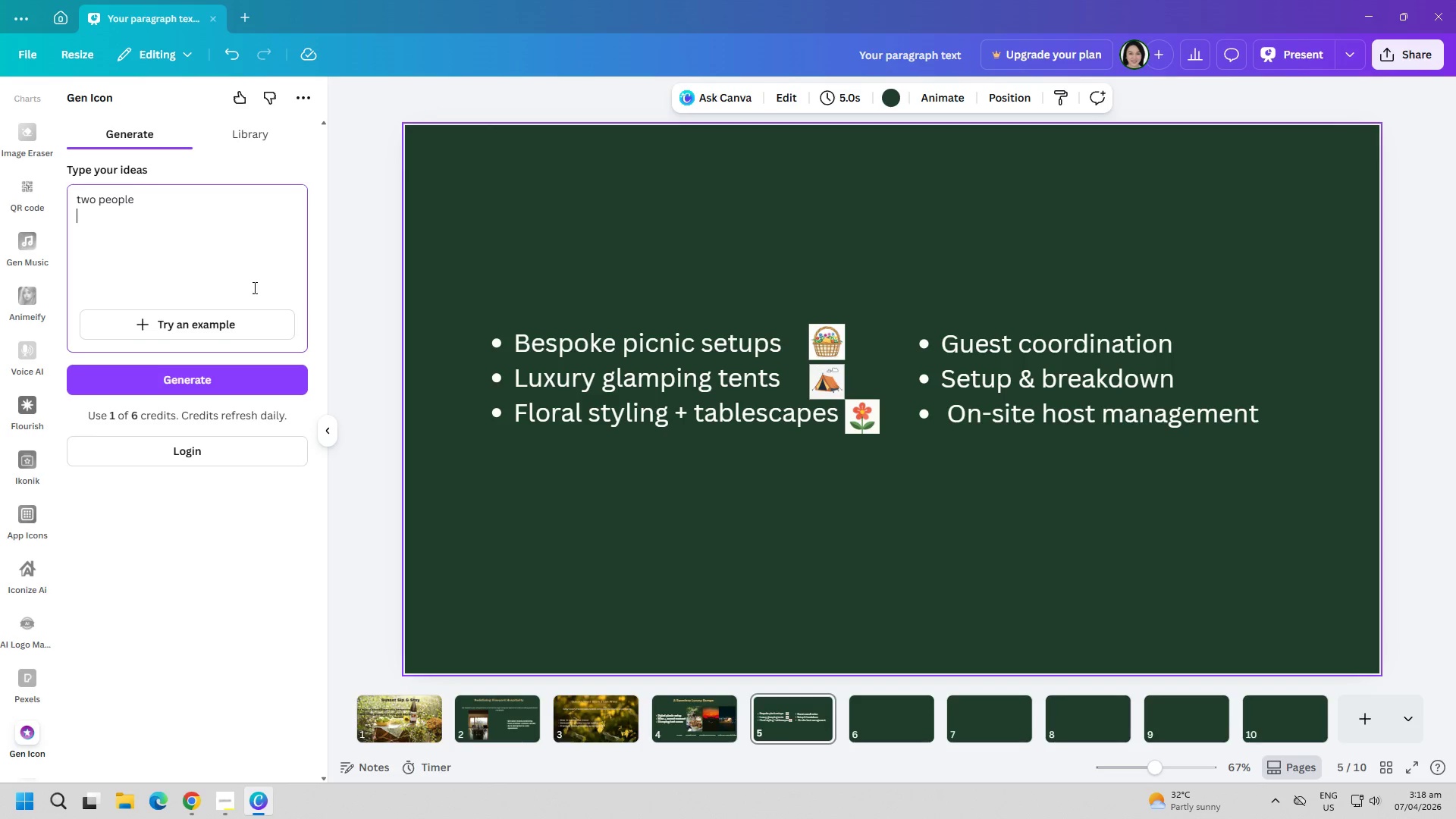 
left_click([200, 372])
 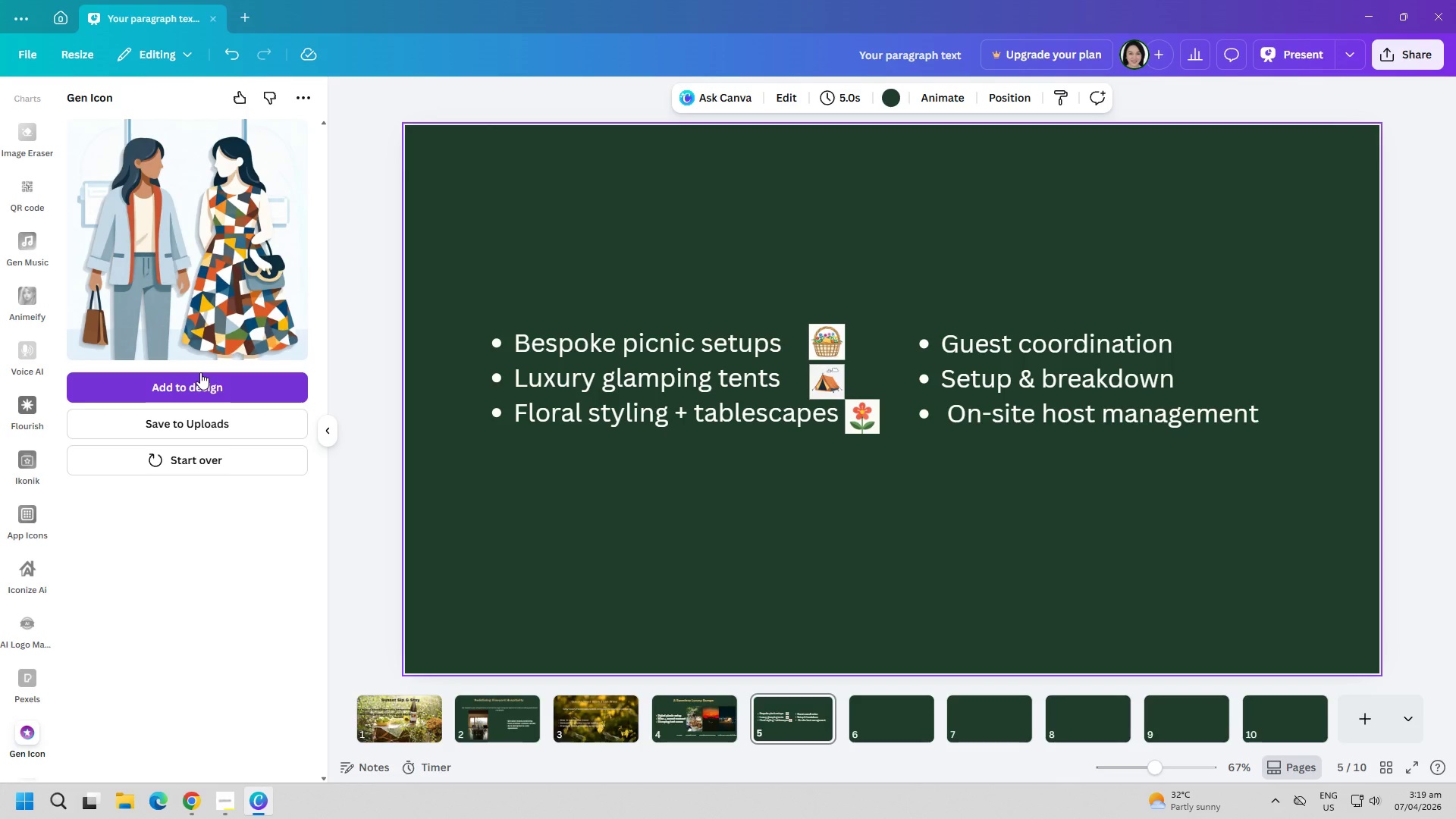 
wait(48.91)
 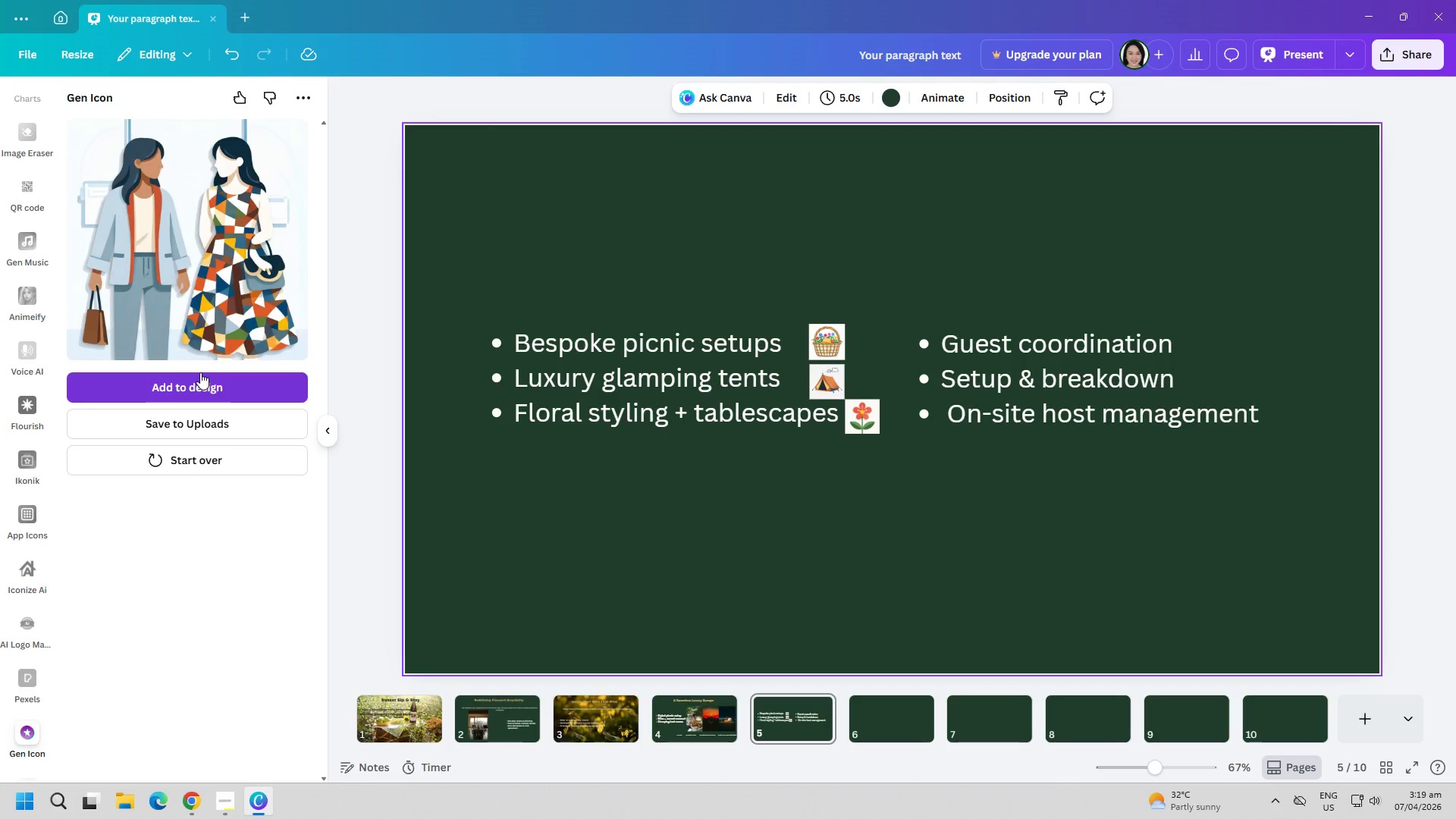 
left_click([207, 282])
 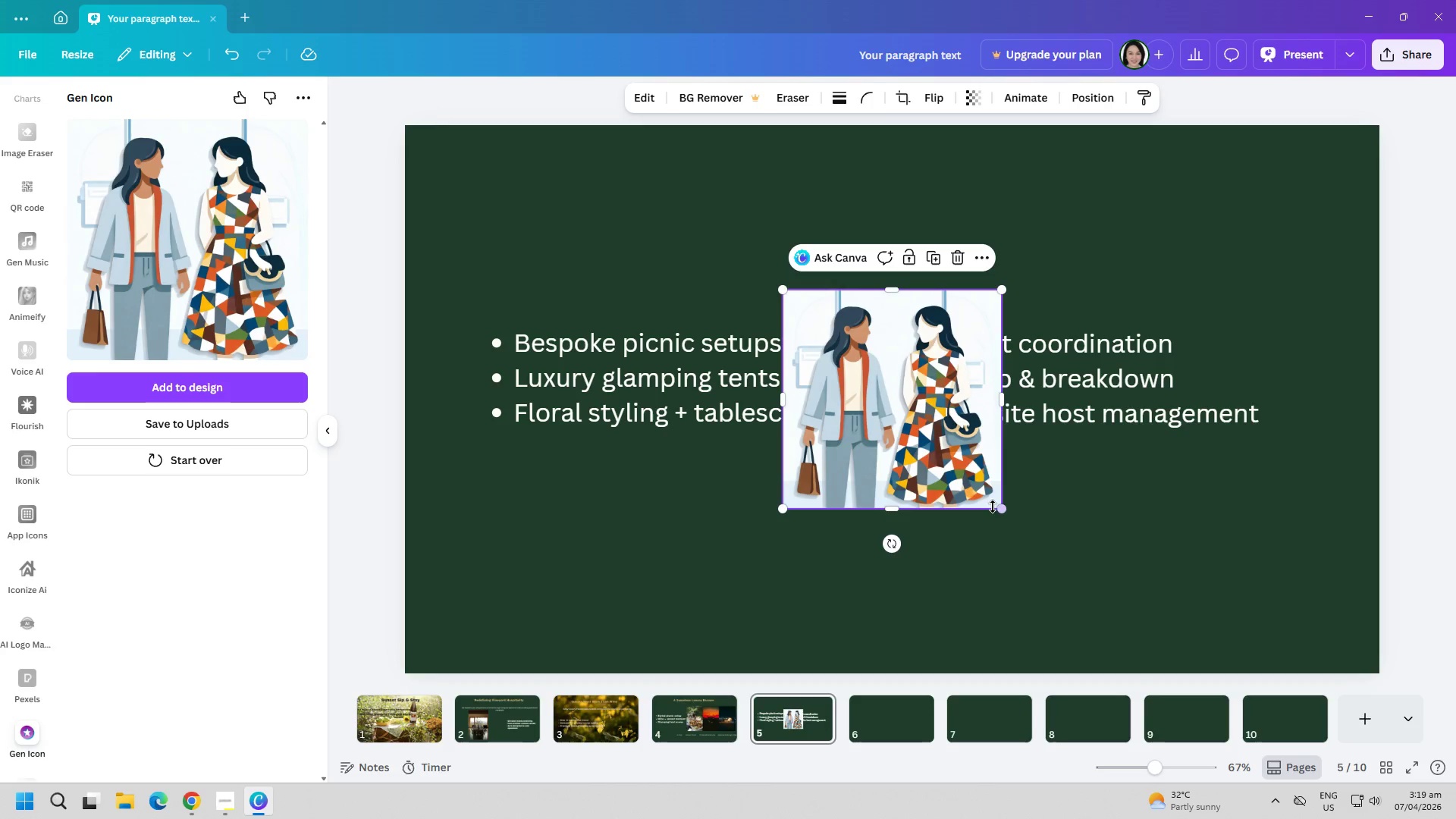 
left_click_drag(start_coordinate=[1003, 513], to_coordinate=[837, 325])
 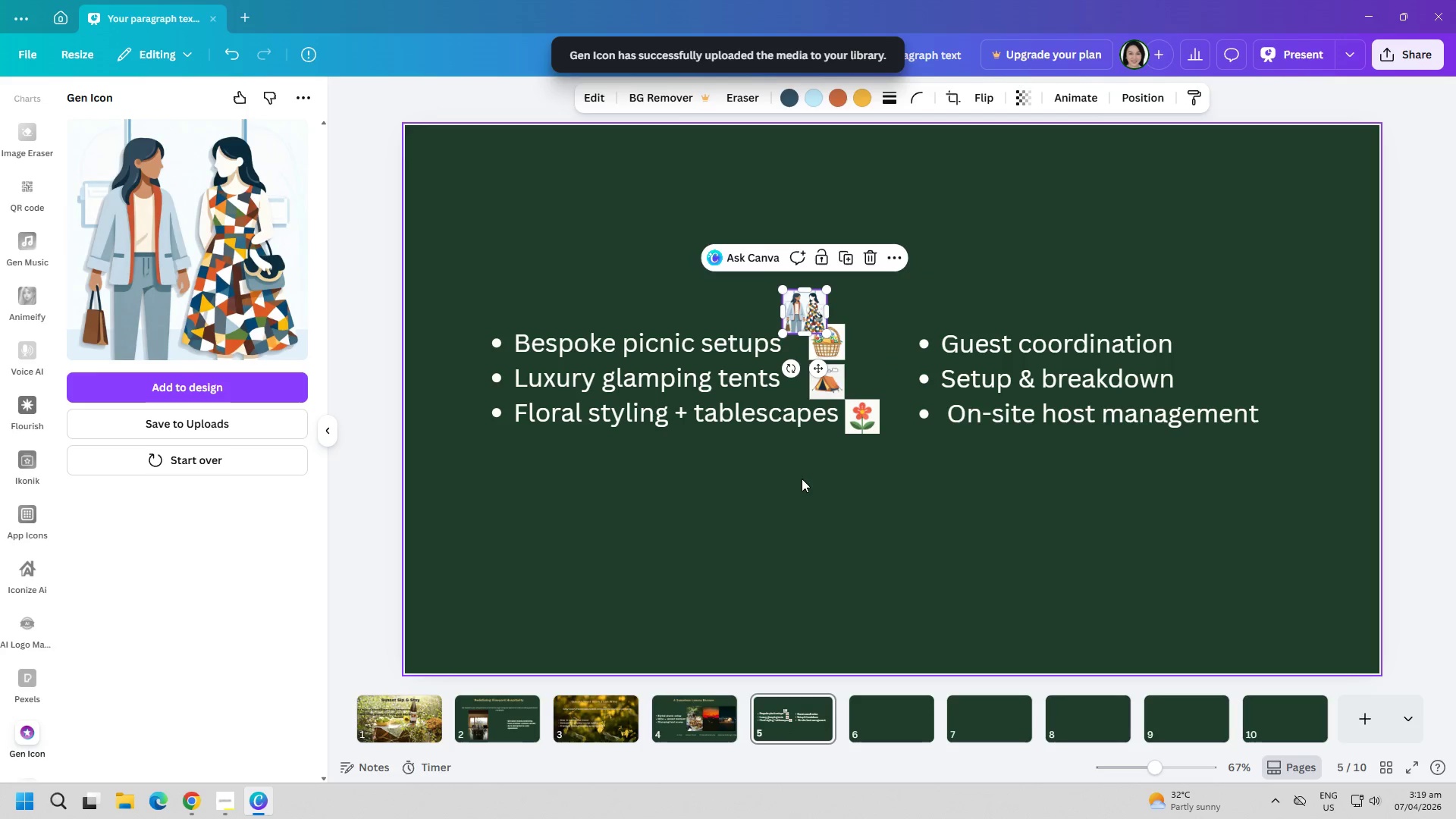 
left_click([800, 480])
 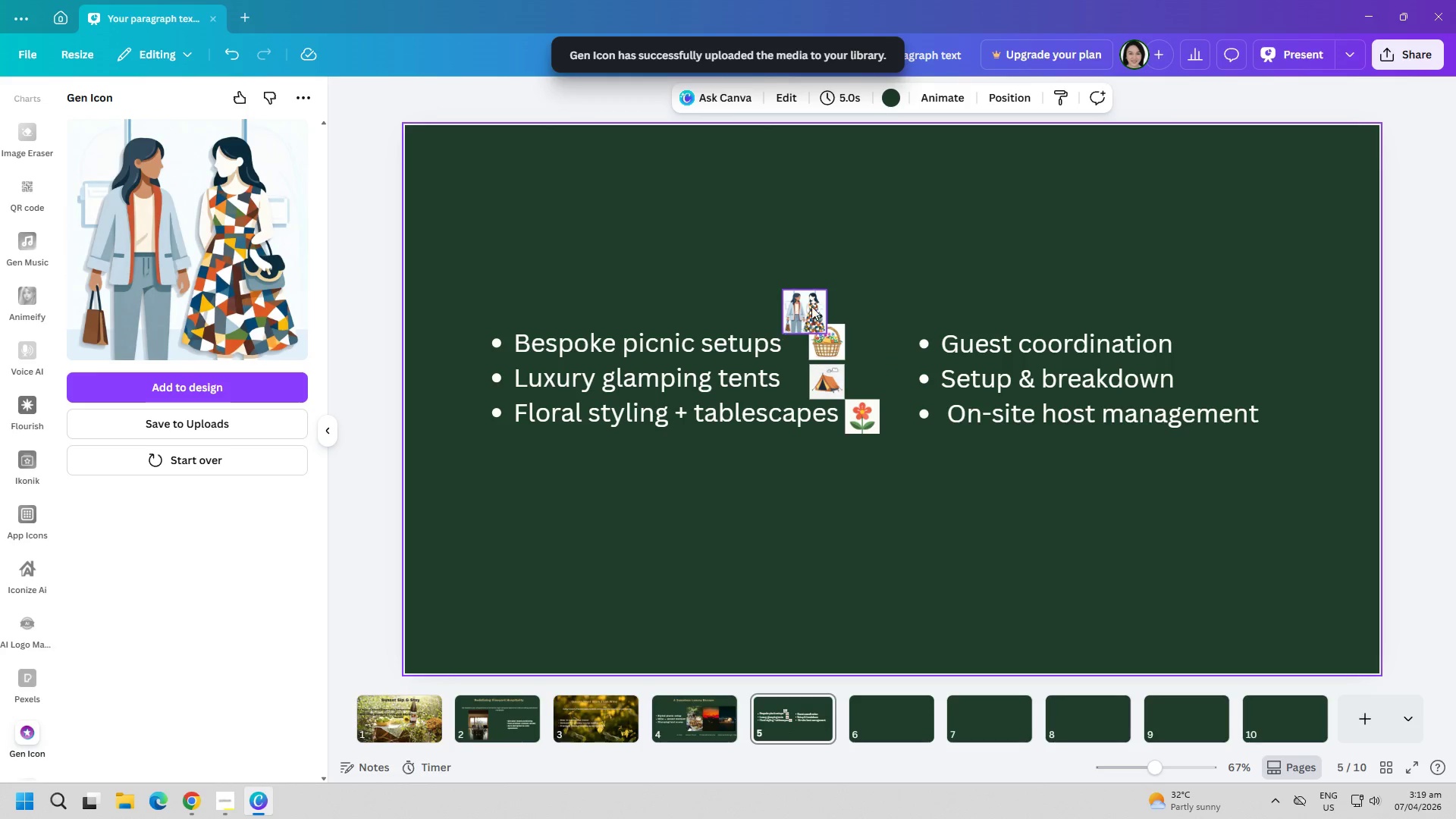 
left_click_drag(start_coordinate=[813, 303], to_coordinate=[1210, 325])
 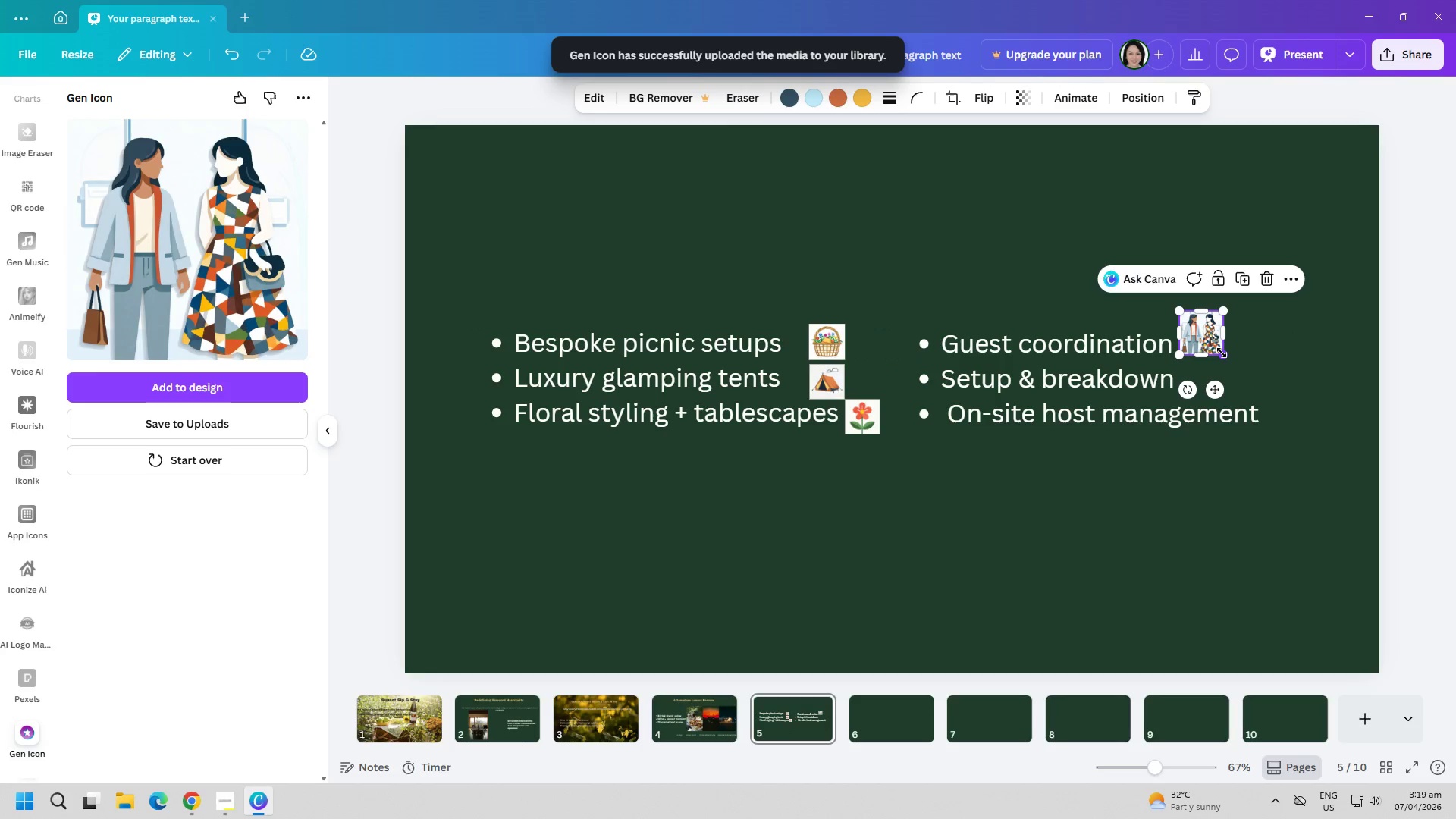 
left_click_drag(start_coordinate=[1222, 353], to_coordinate=[1210, 344])
 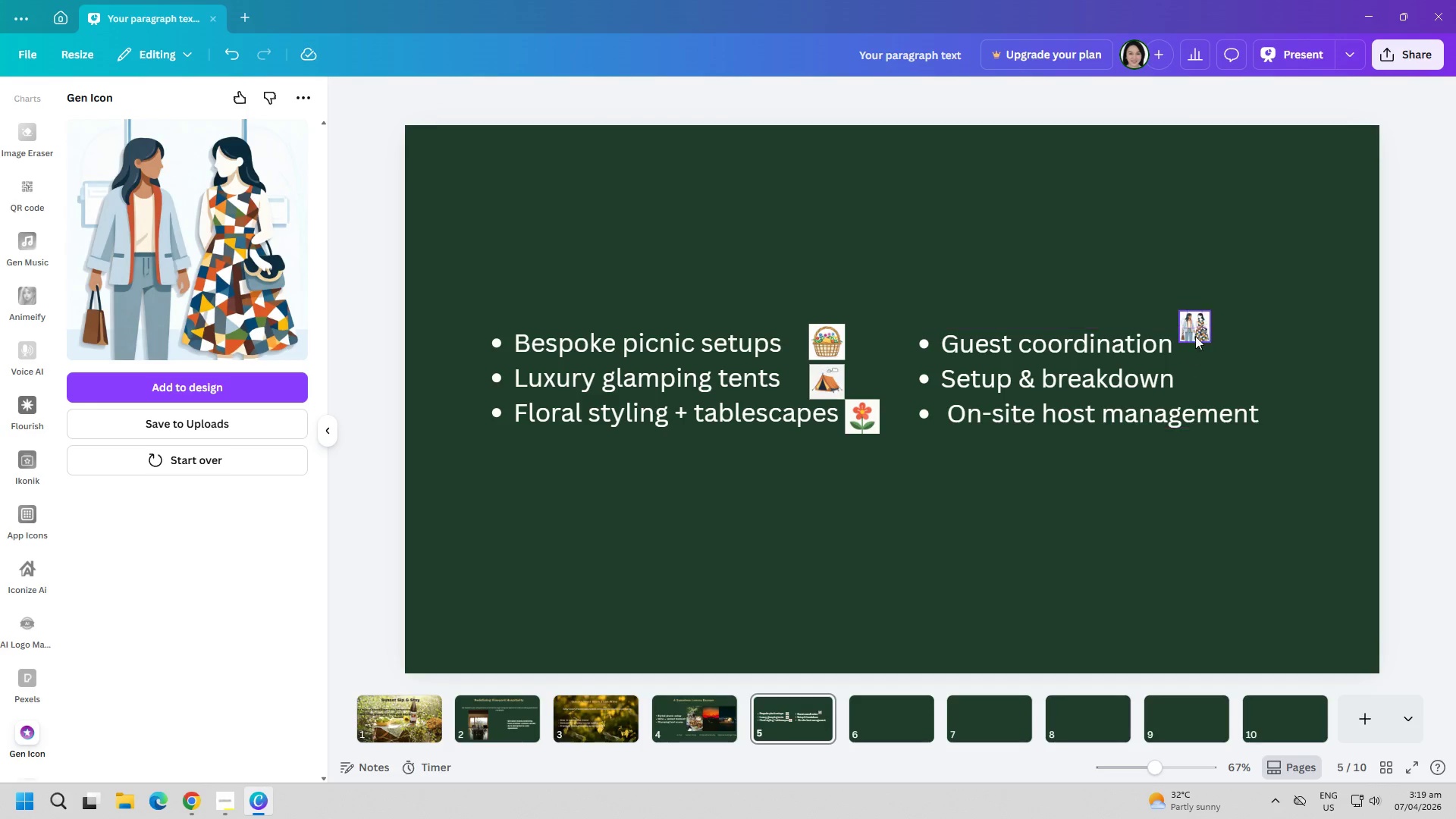 
left_click_drag(start_coordinate=[1197, 331], to_coordinate=[1202, 344])
 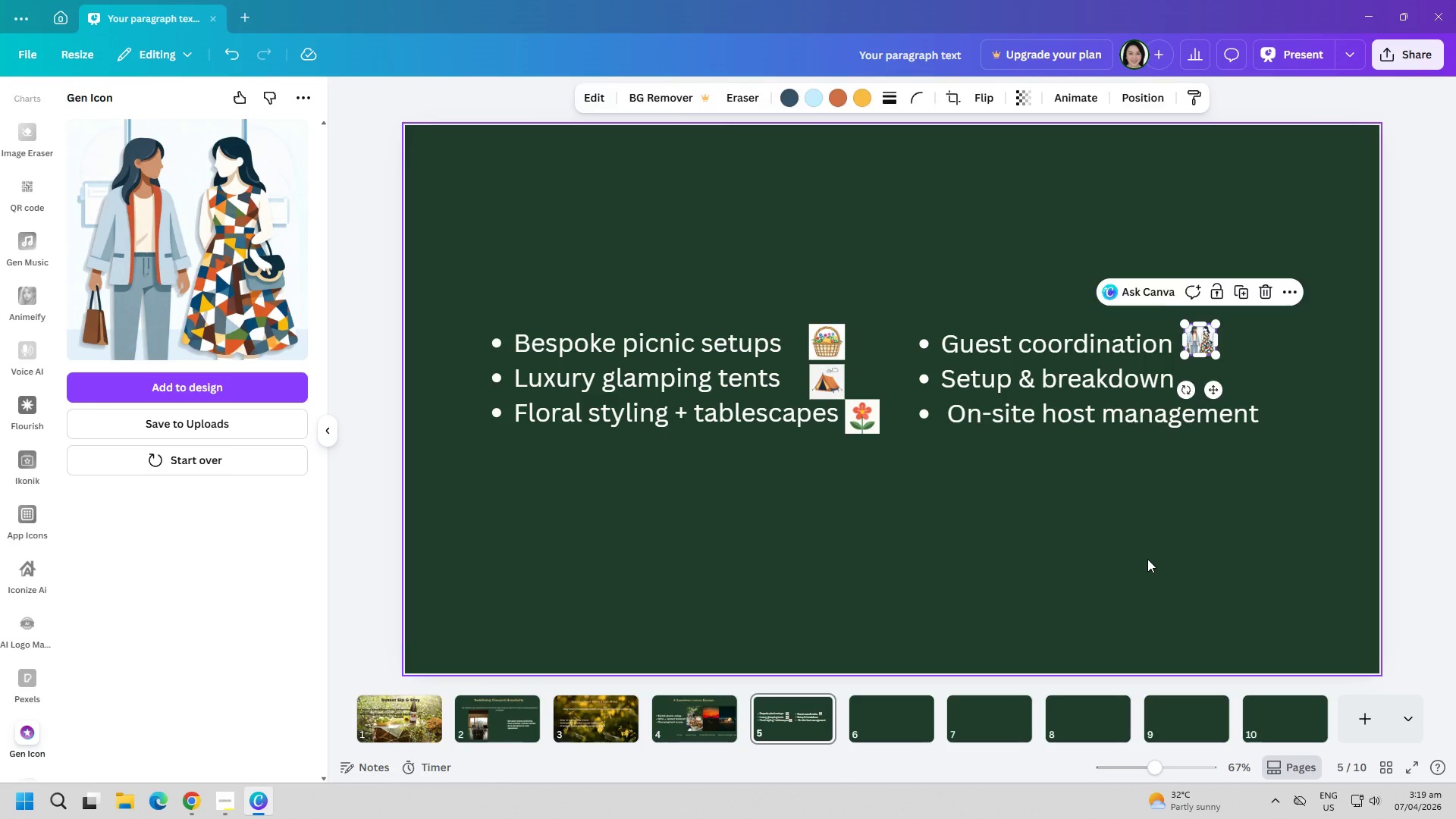 
left_click([1147, 559])
 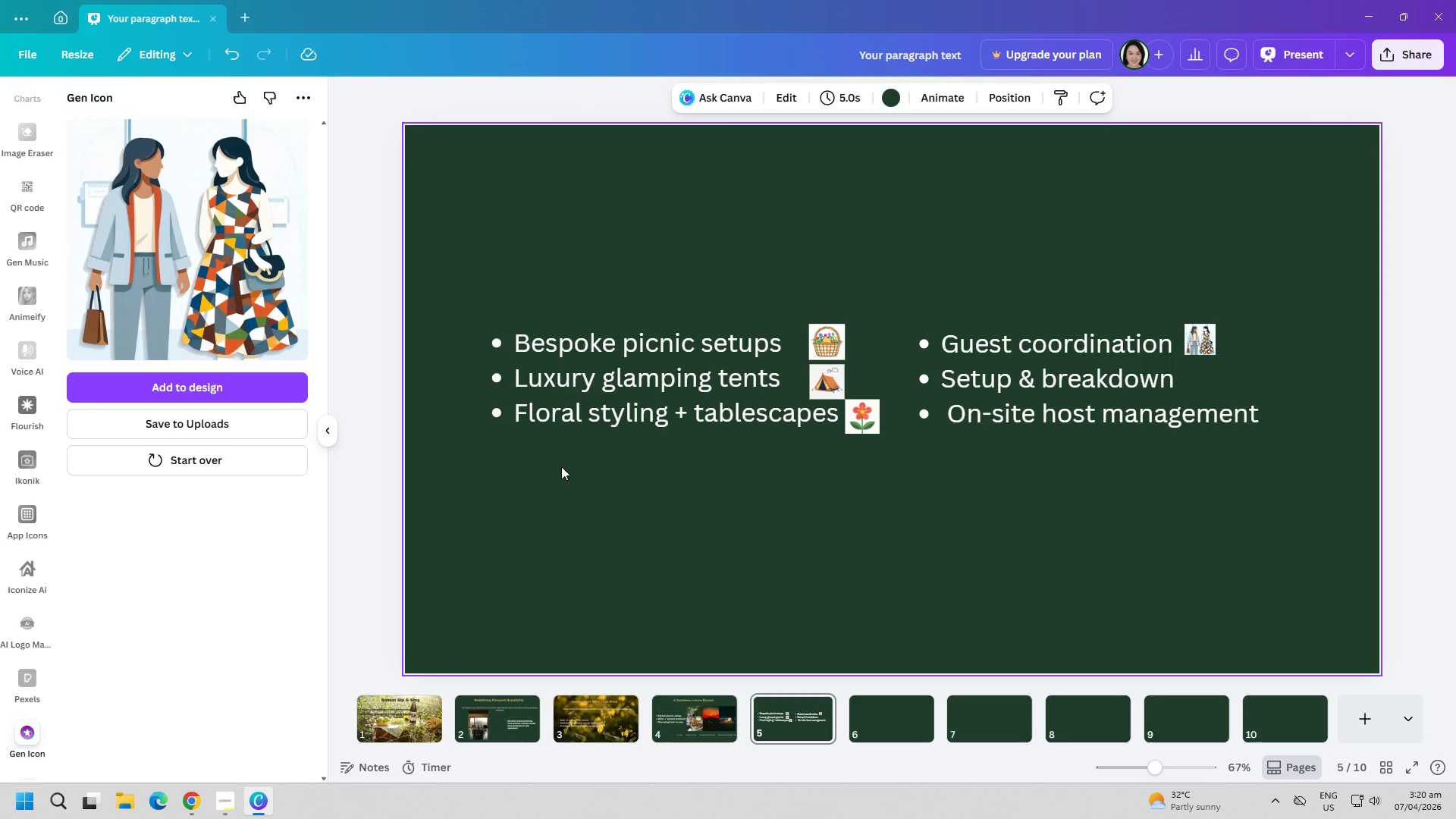 
left_click([215, 460])
 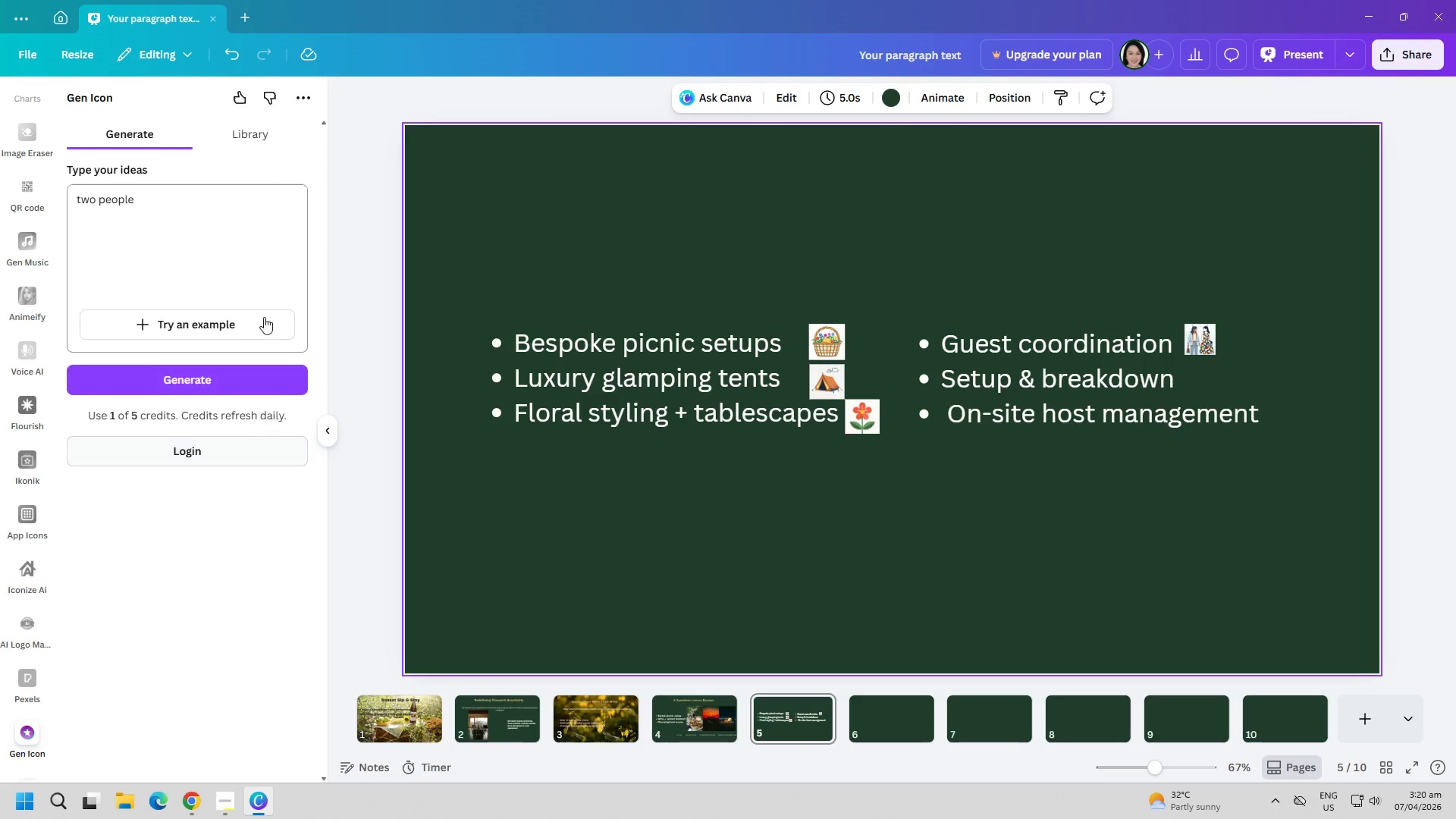 
left_click([227, 261])
 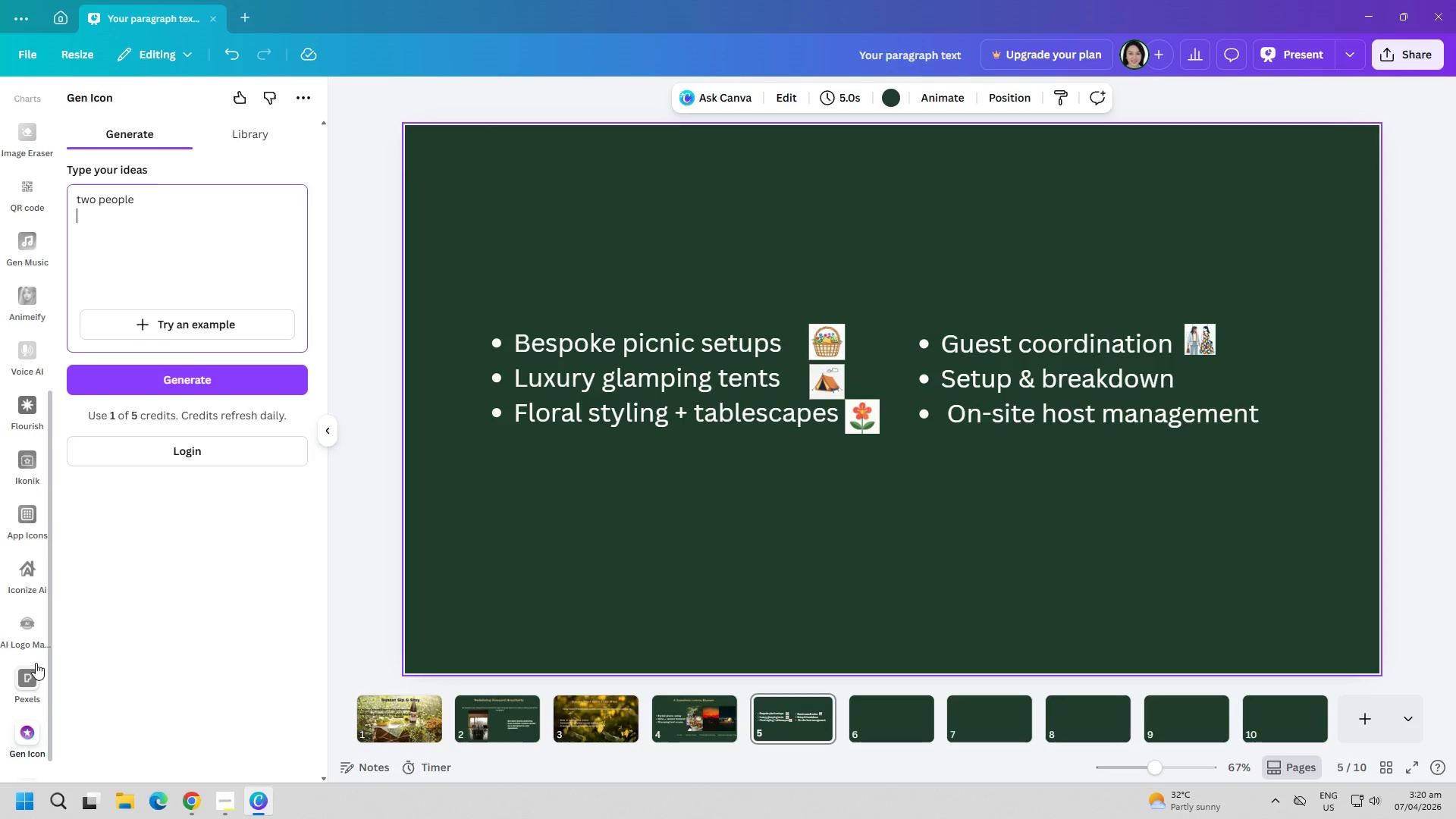 
wait(7.08)
 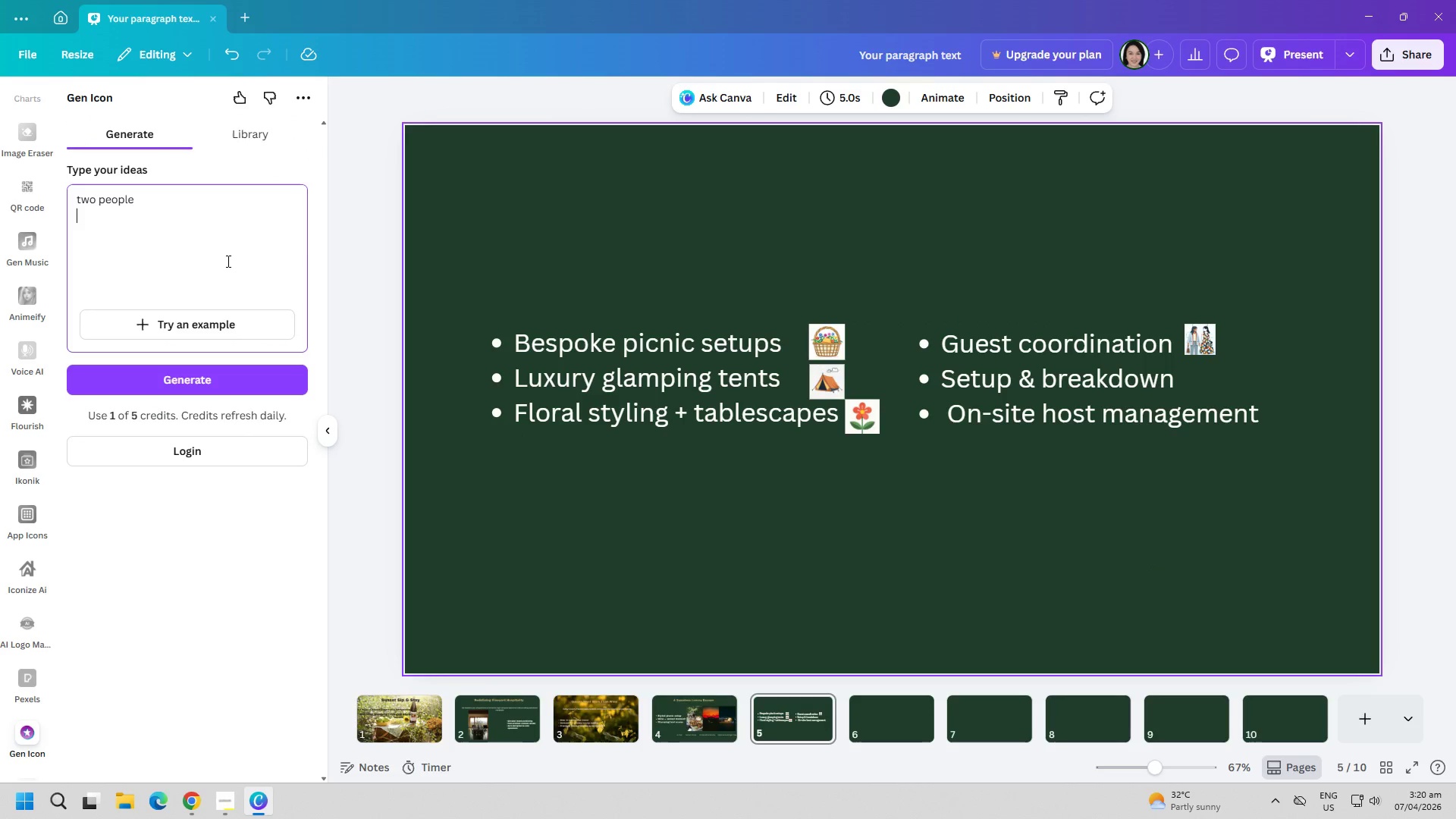 
left_click([32, 573])
 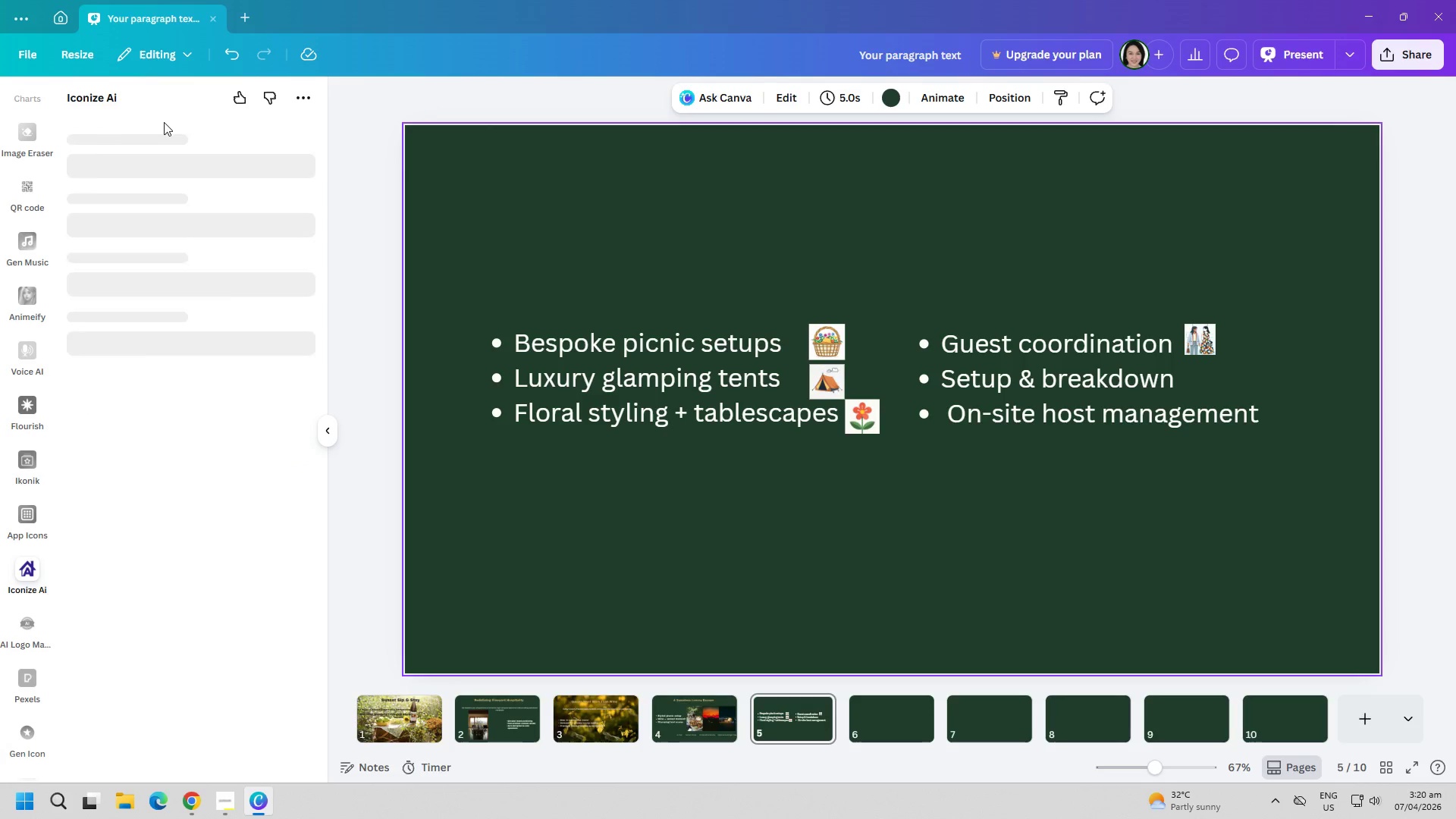 
left_click([149, 163])
 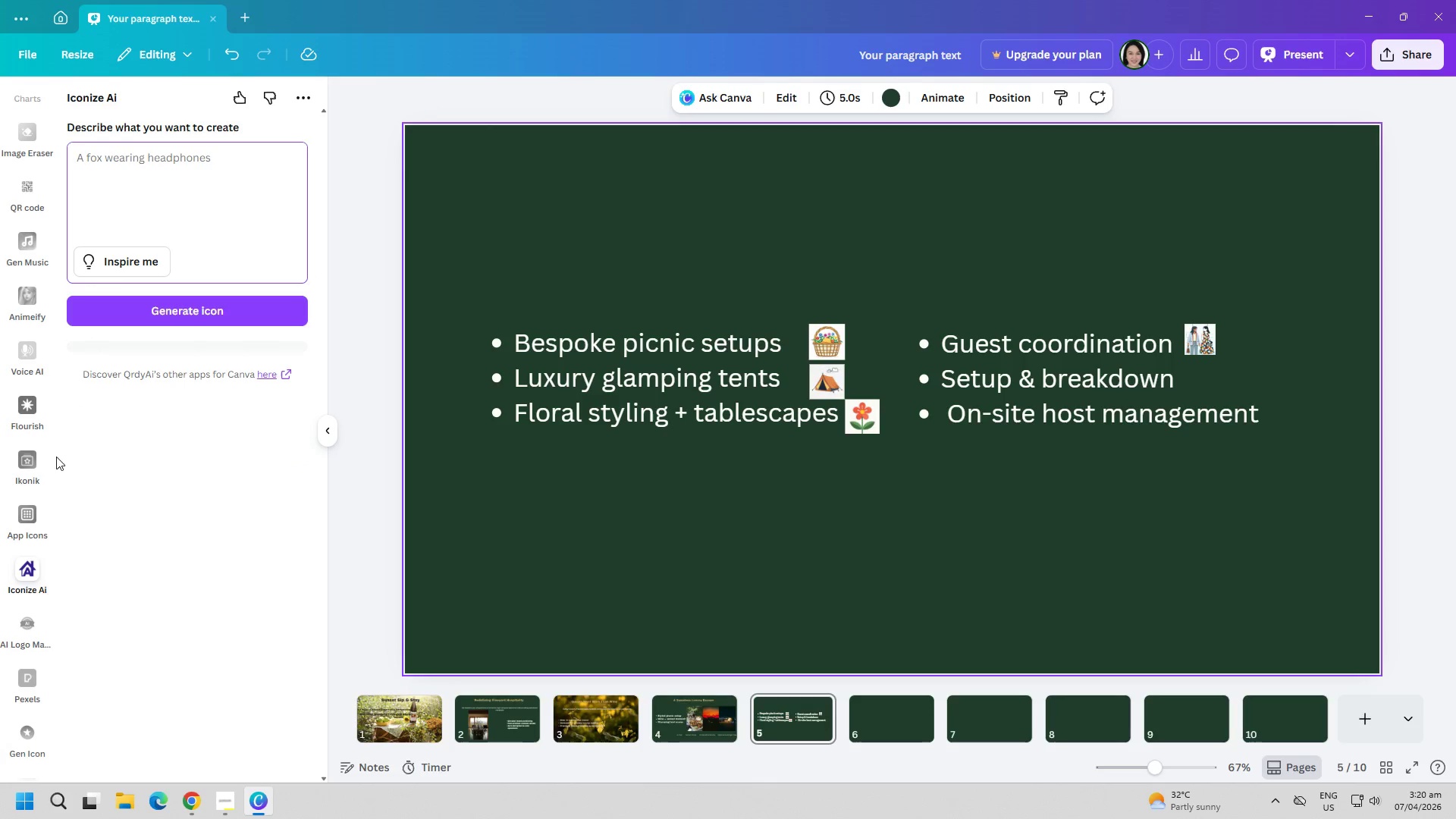 
left_click([17, 518])
 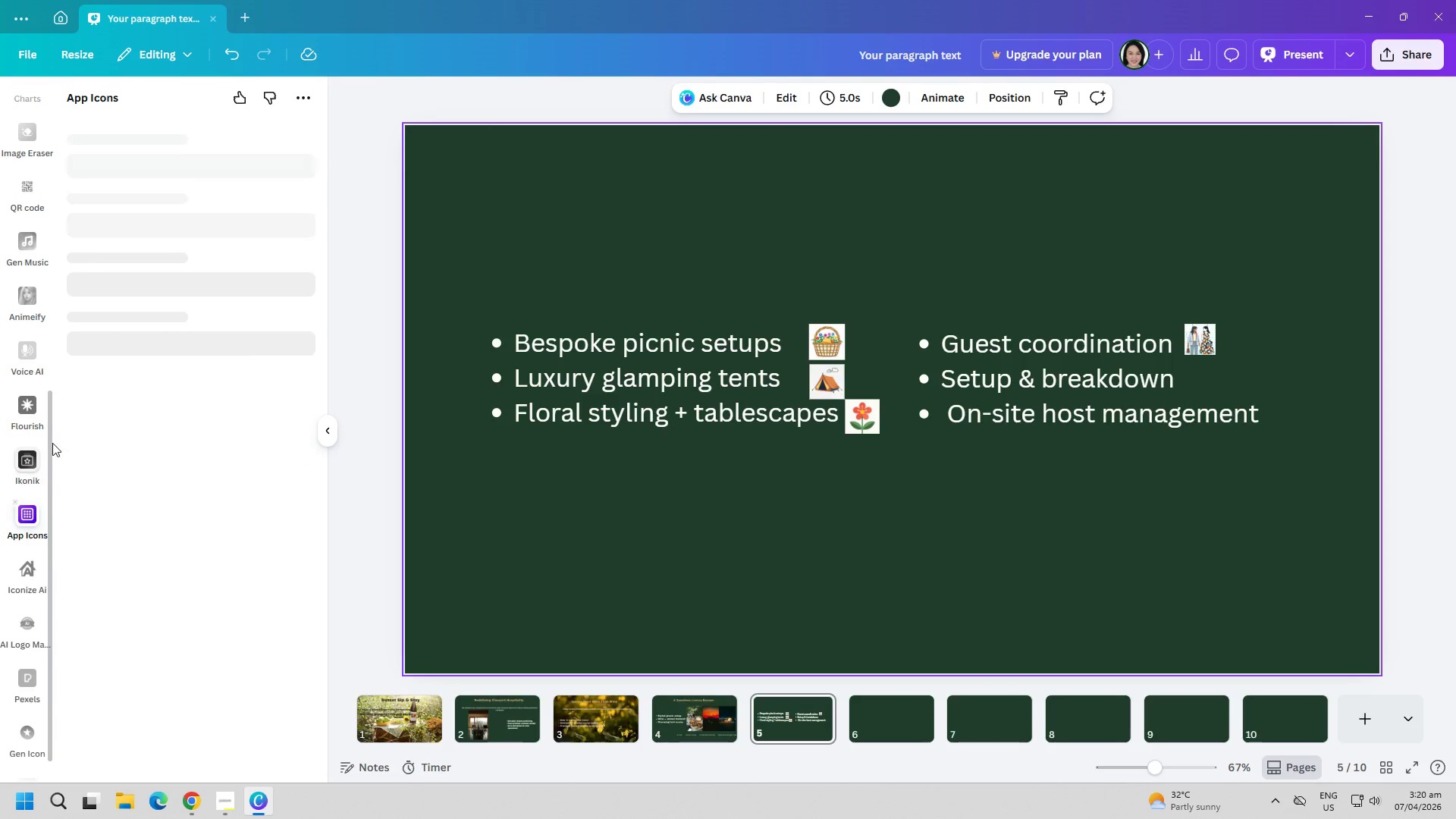 
left_click([29, 468])
 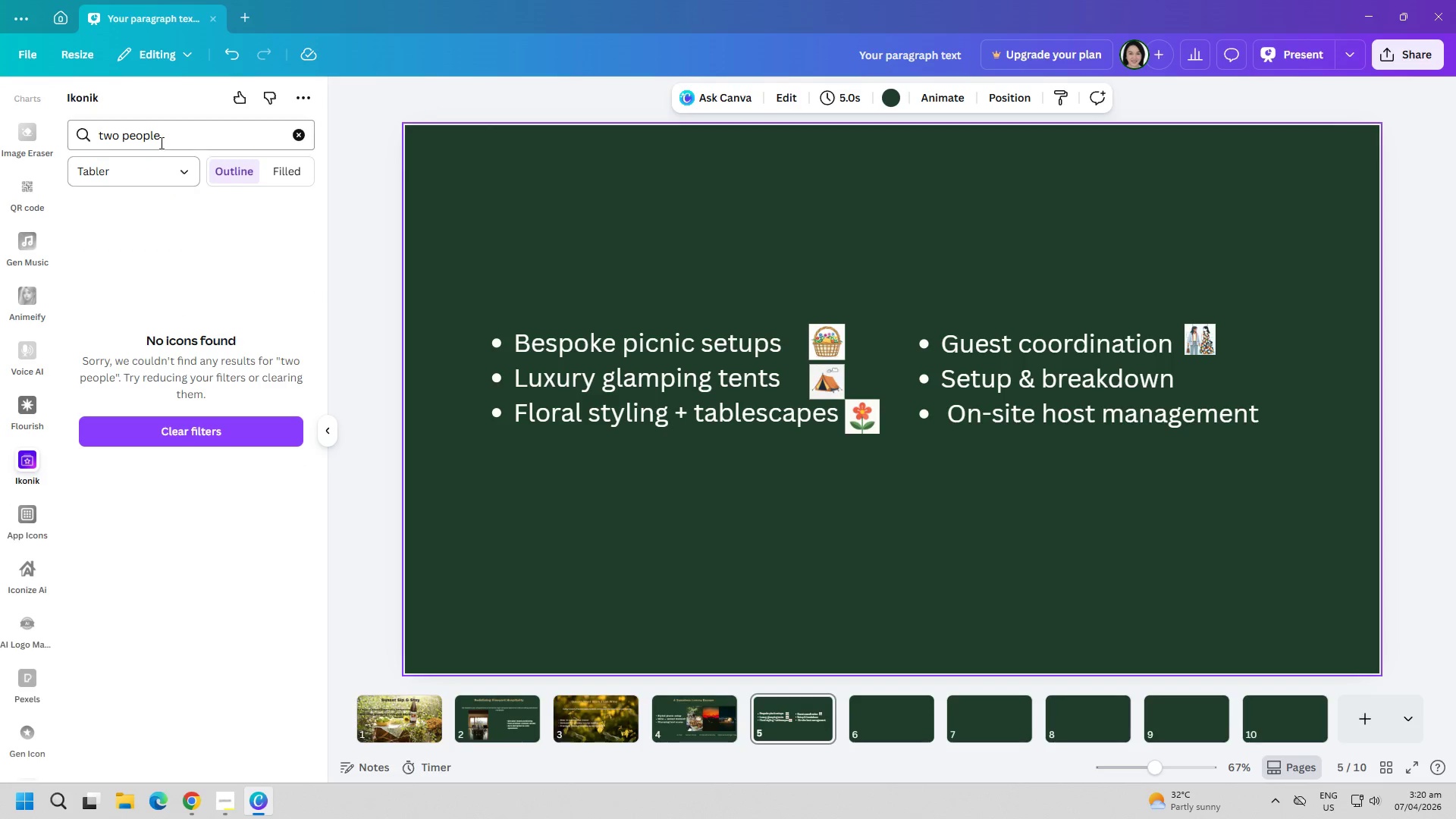 
double_click([160, 141])
 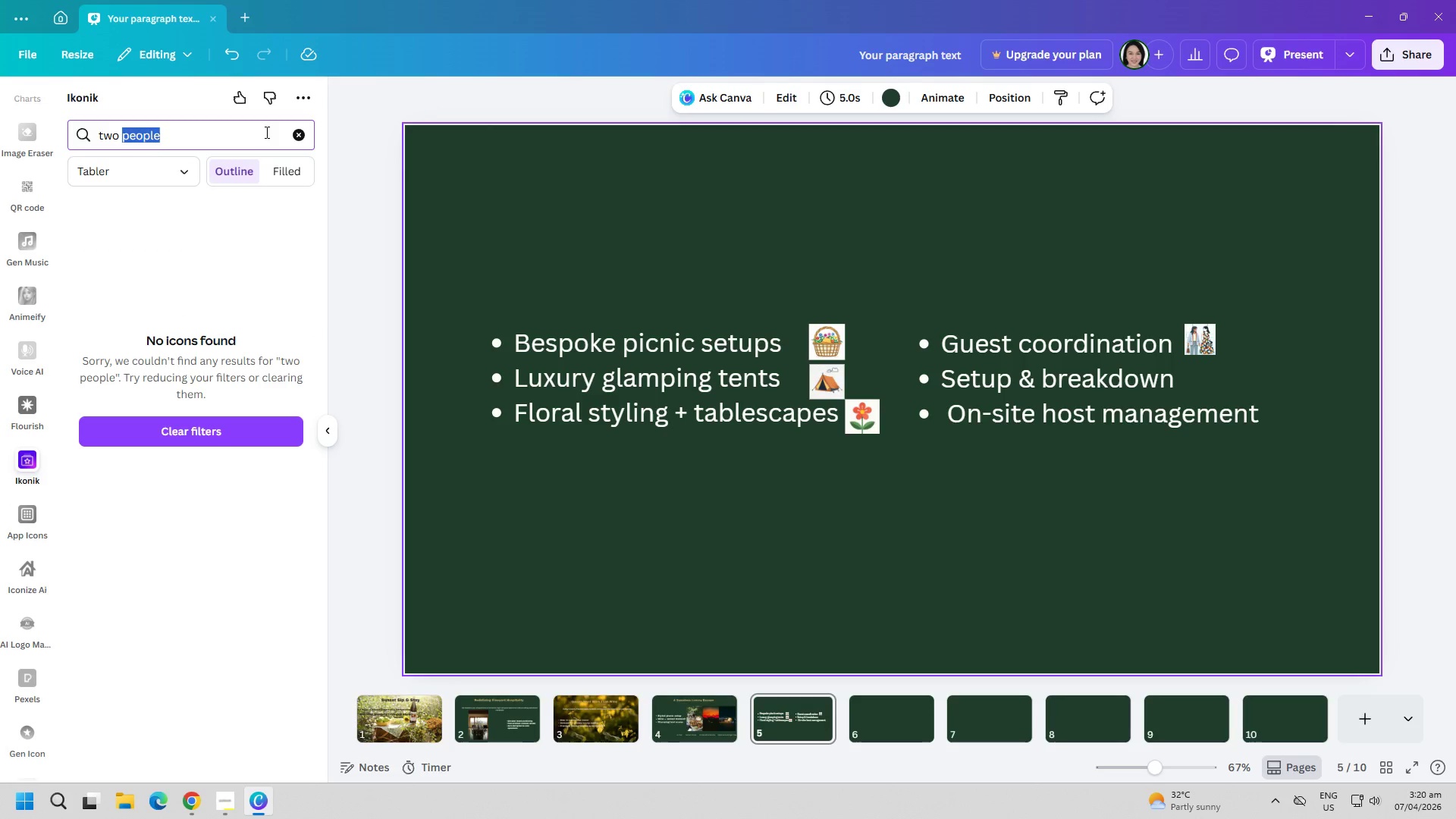 
triple_click([300, 133])
 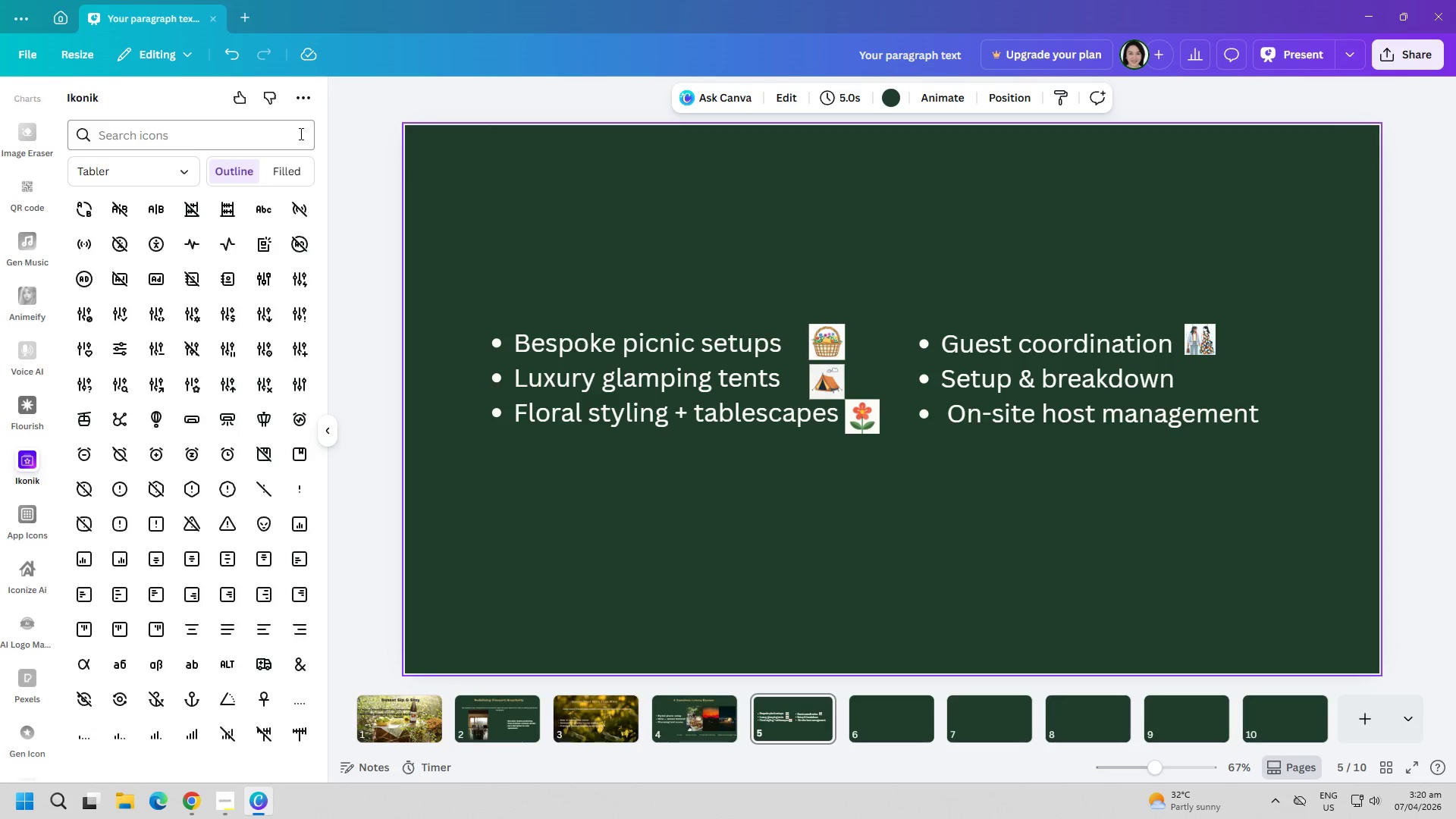 
type(too)
 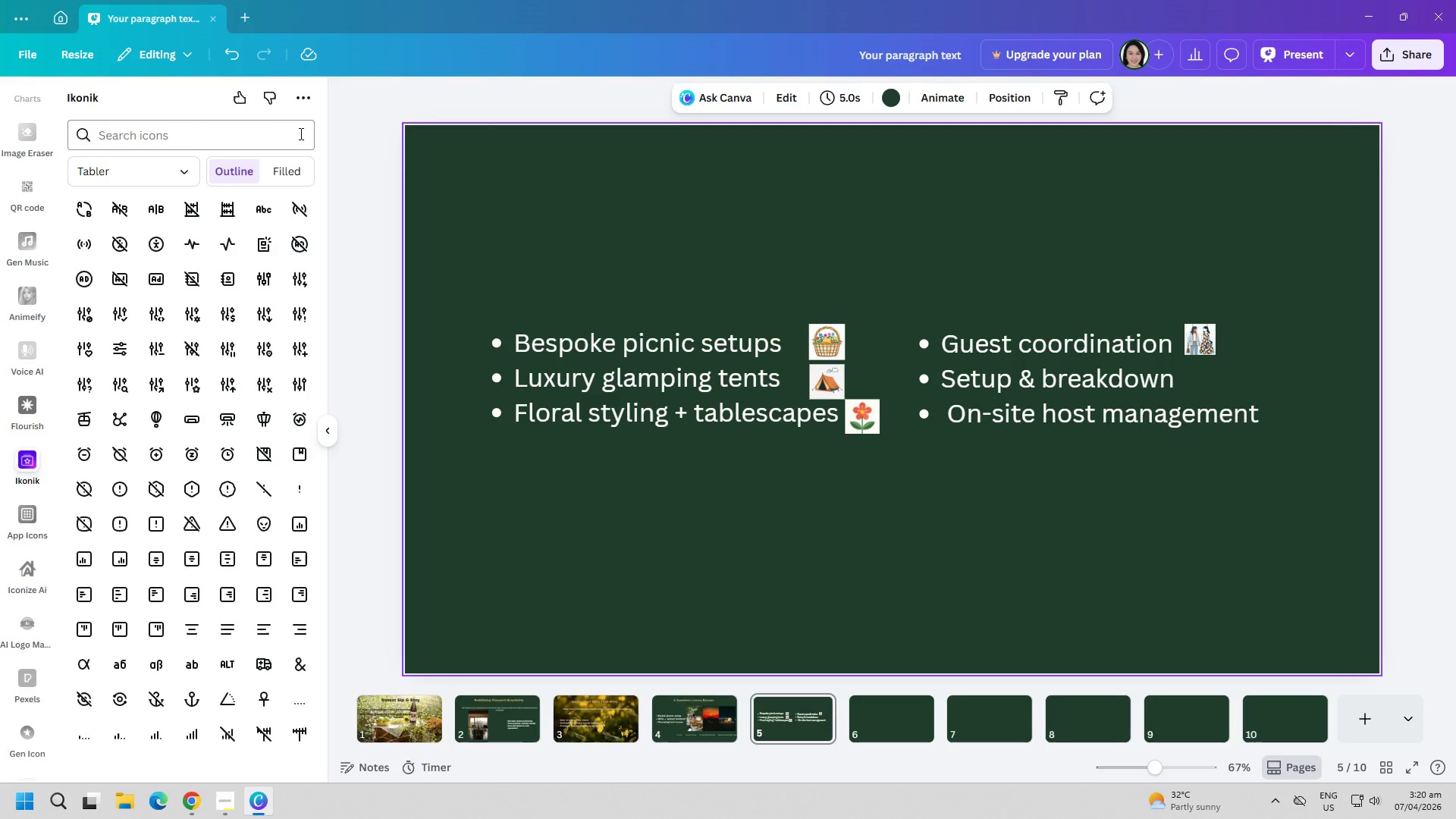 
left_click_drag(start_coordinate=[300, 133], to_coordinate=[335, 124])
 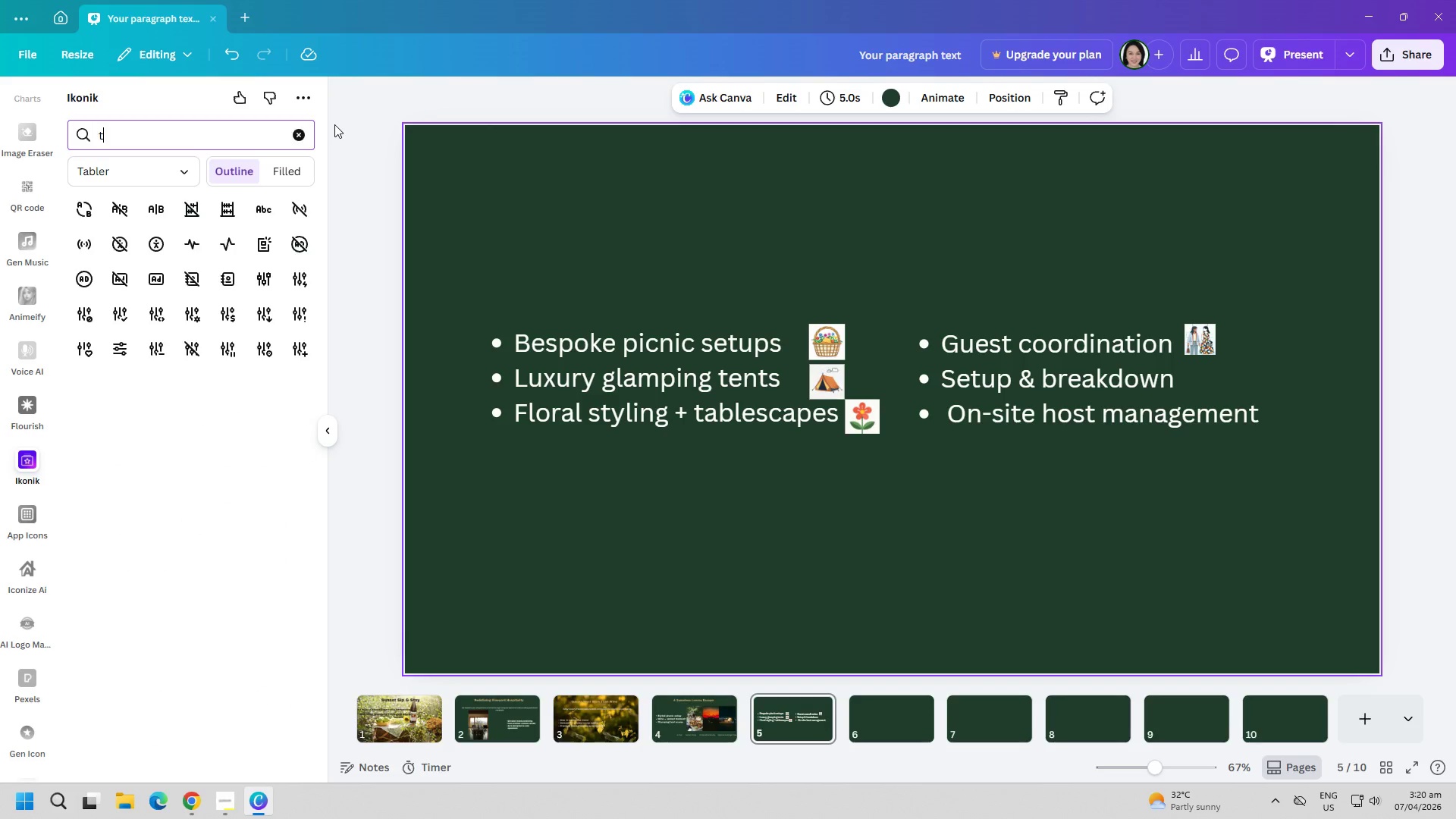 
type(tools)
 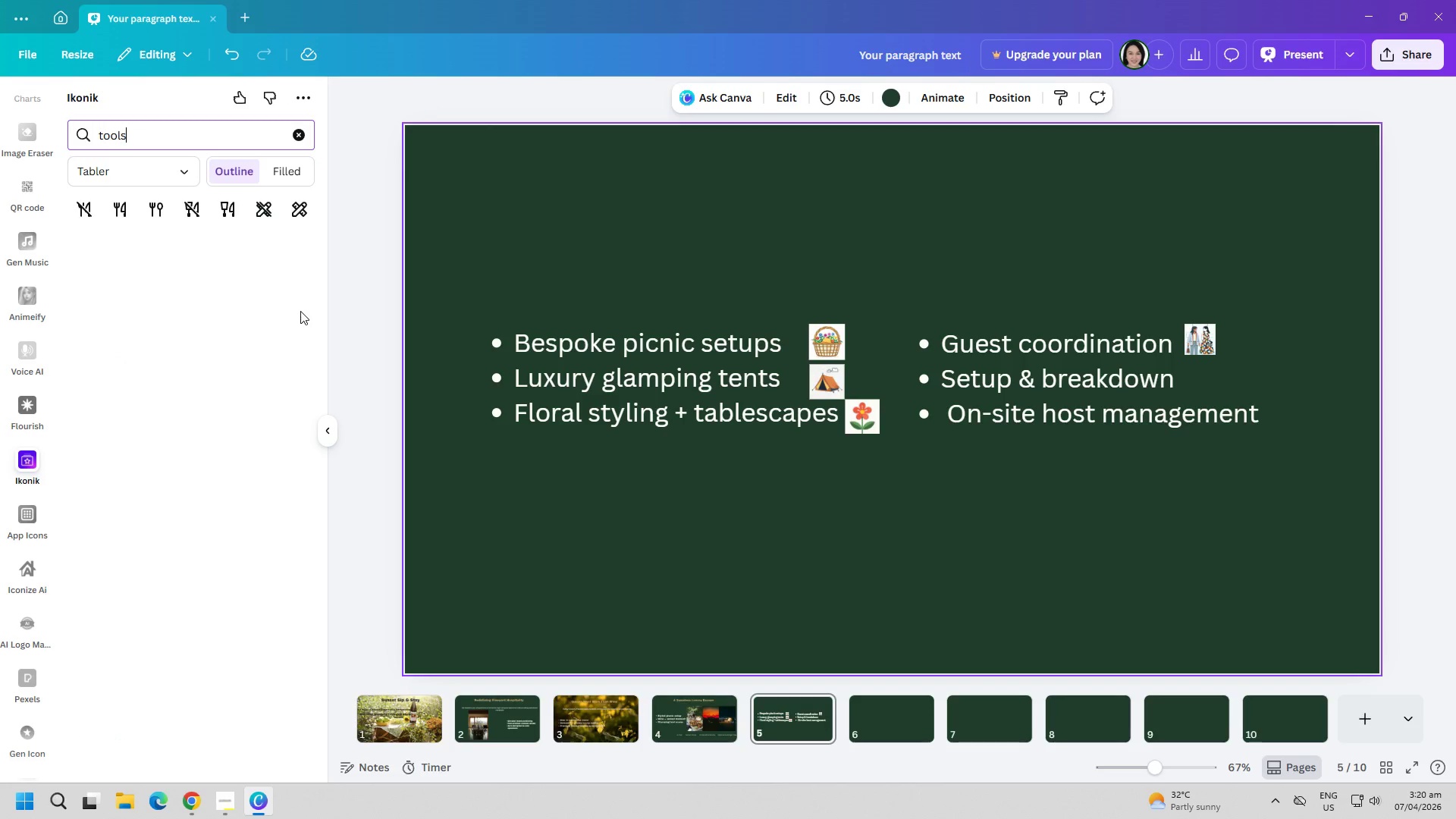 
left_click([300, 311])
 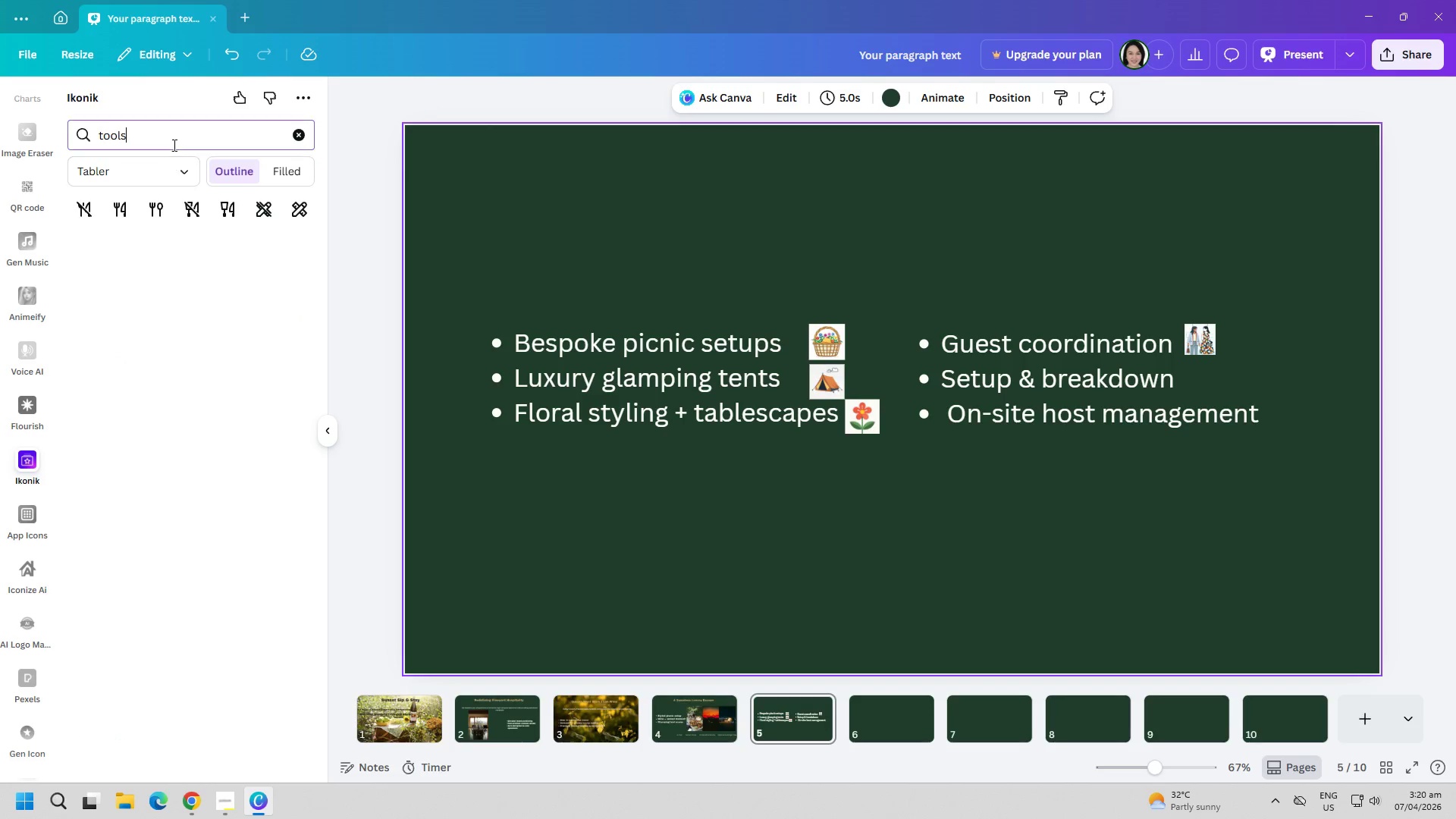 
key(Backspace)
 